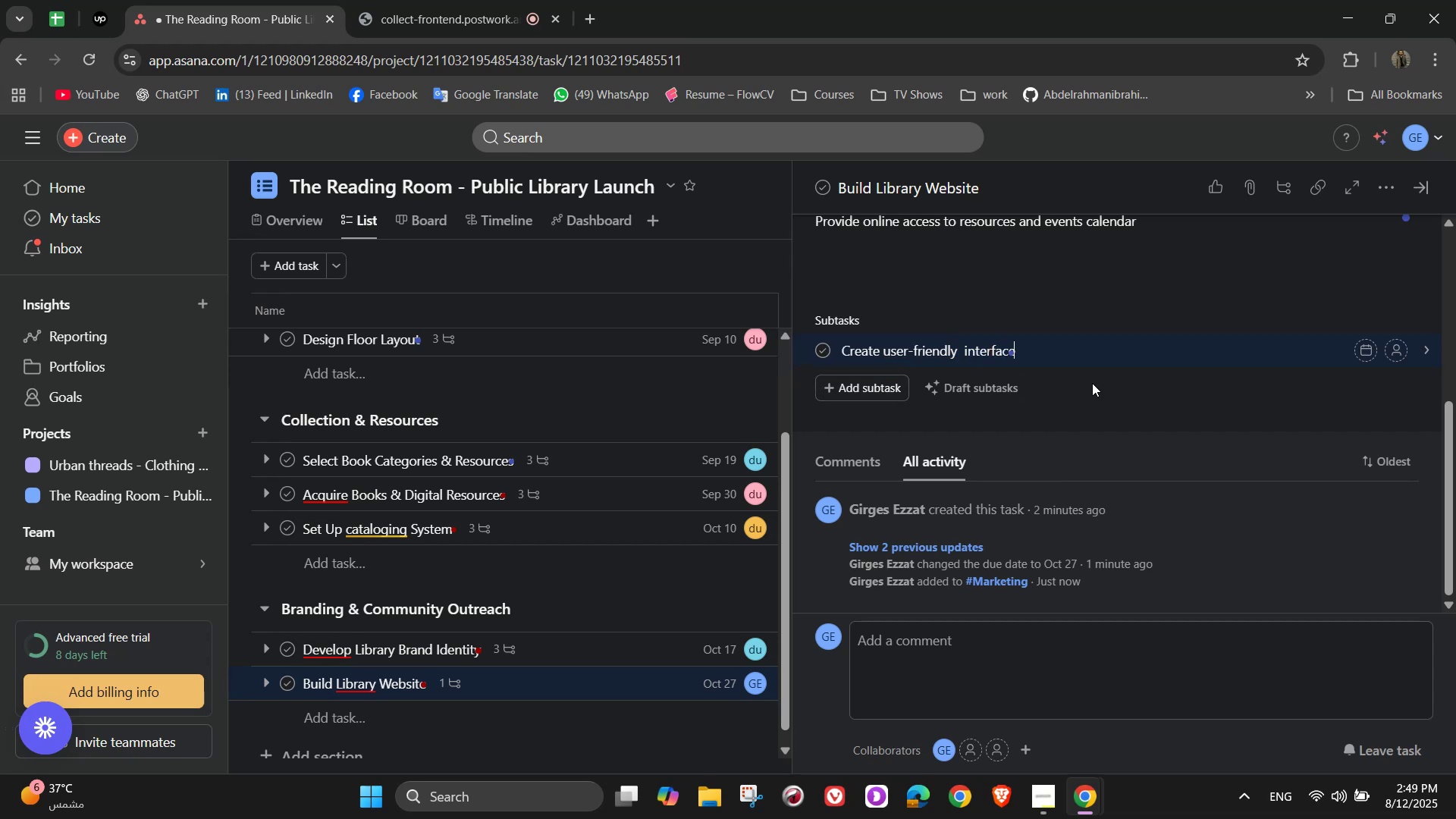 
key(Enter)
 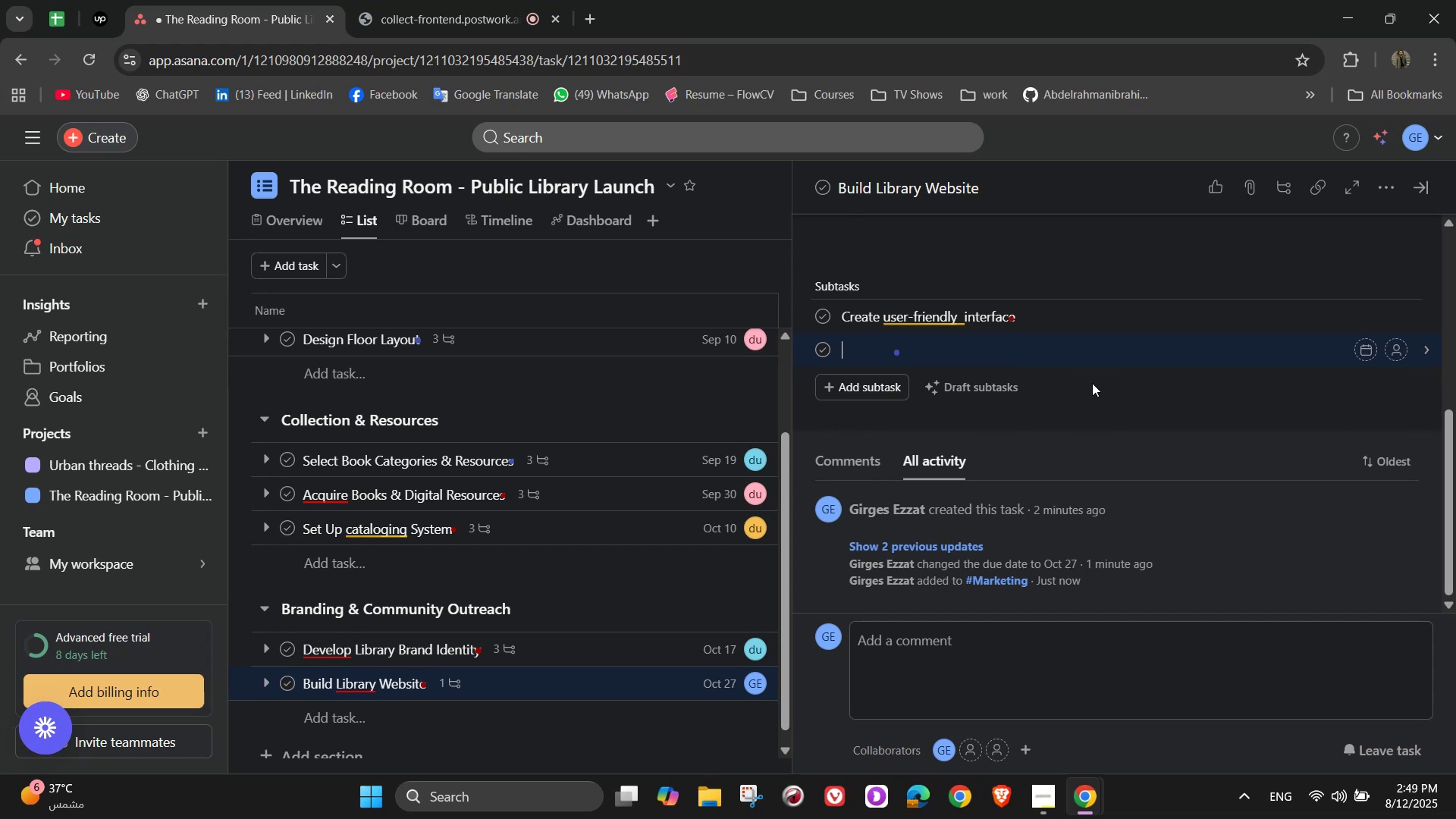 
key(ArrowDown)
 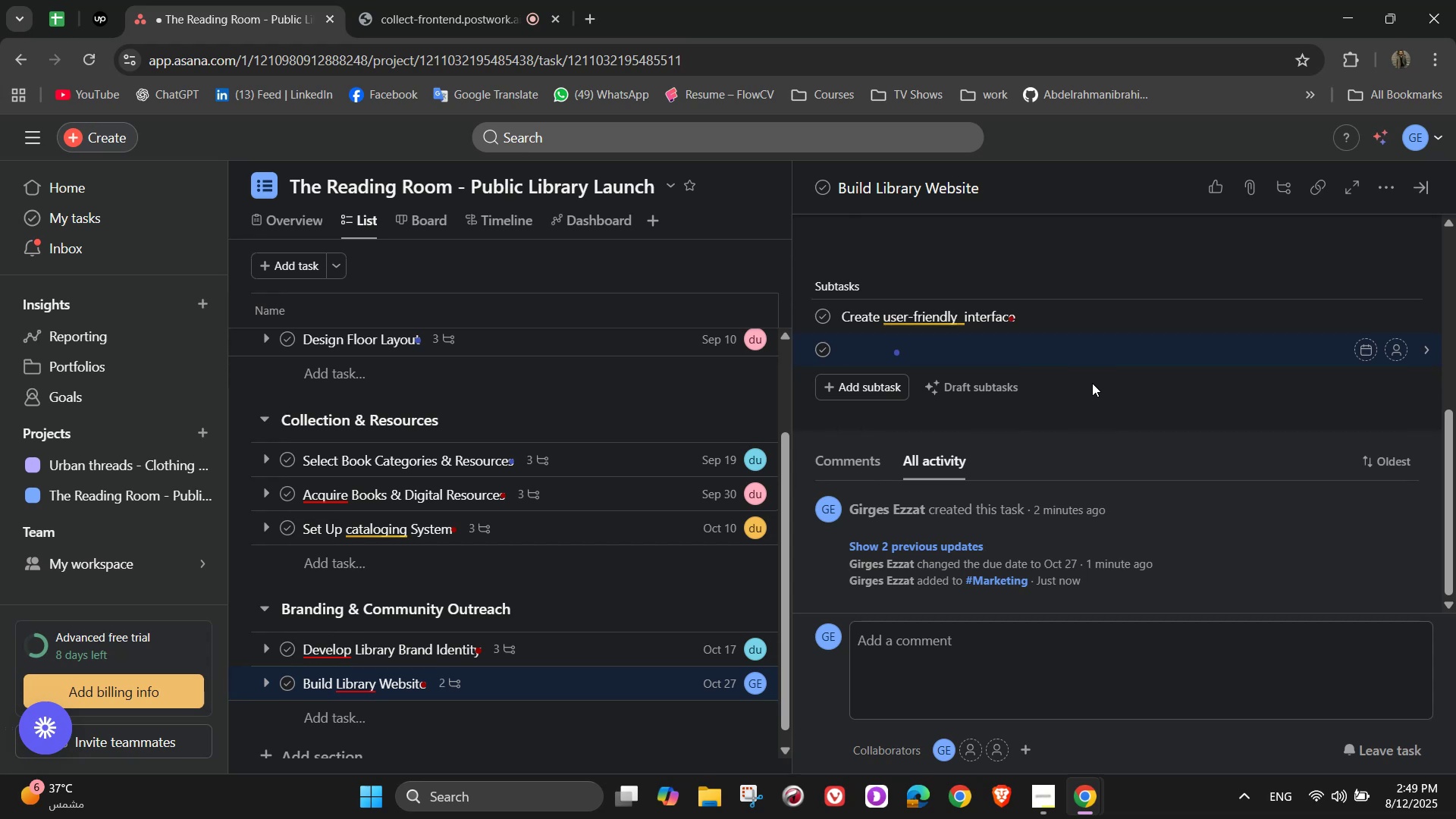 
key(ArrowUp)
 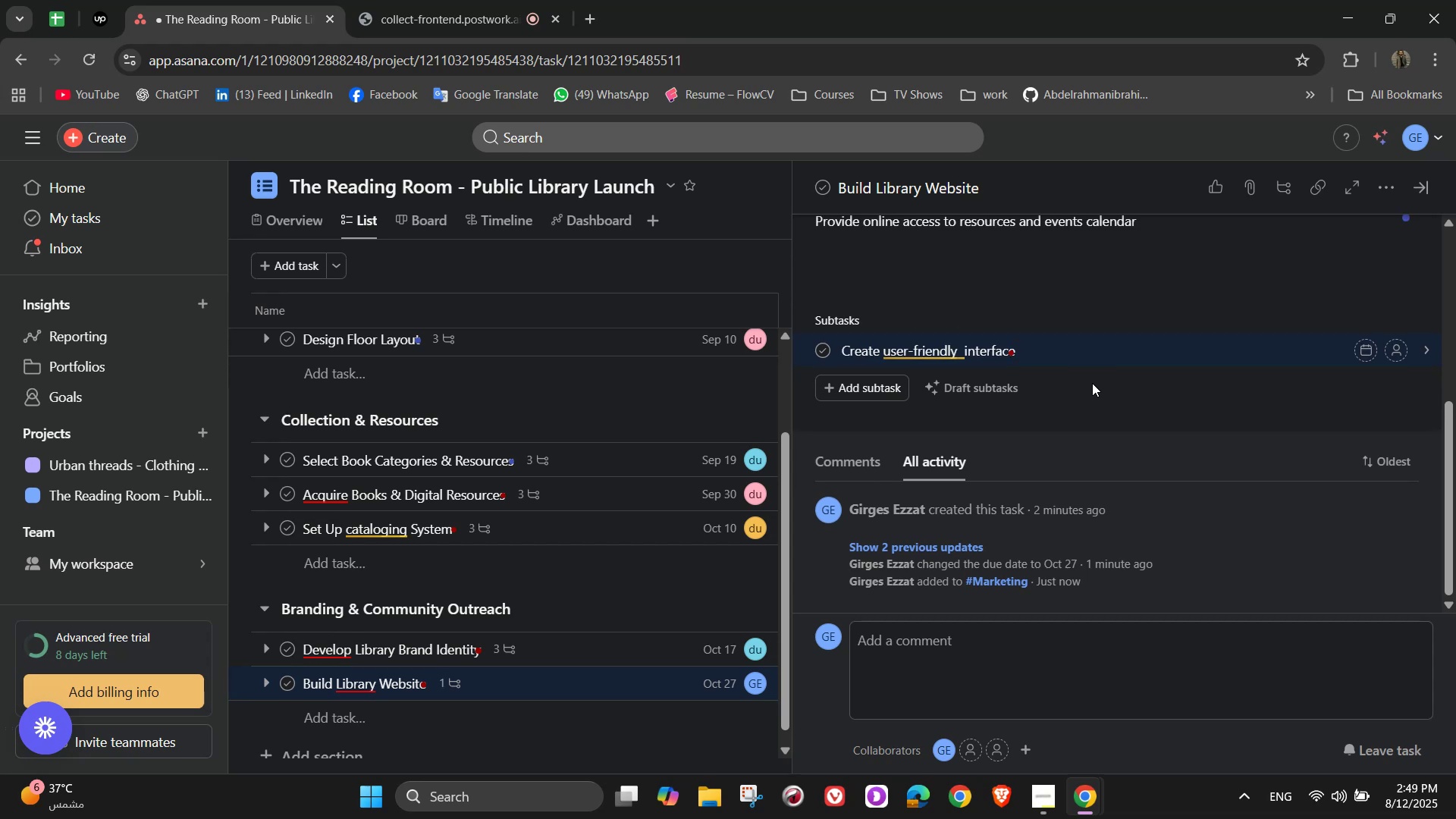 
hold_key(key=ArrowLeft, duration=0.45)
 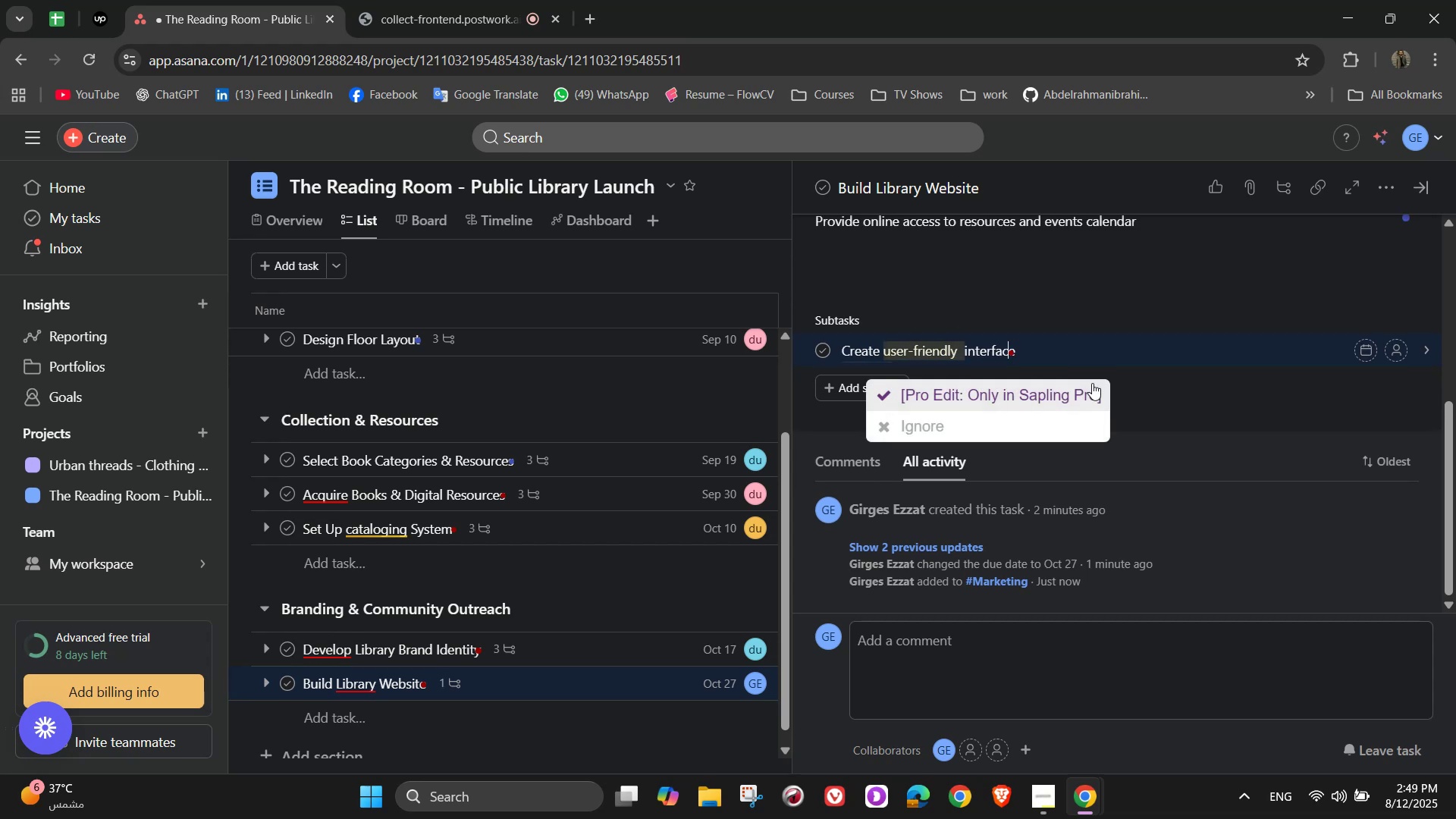 
key(ArrowLeft)
 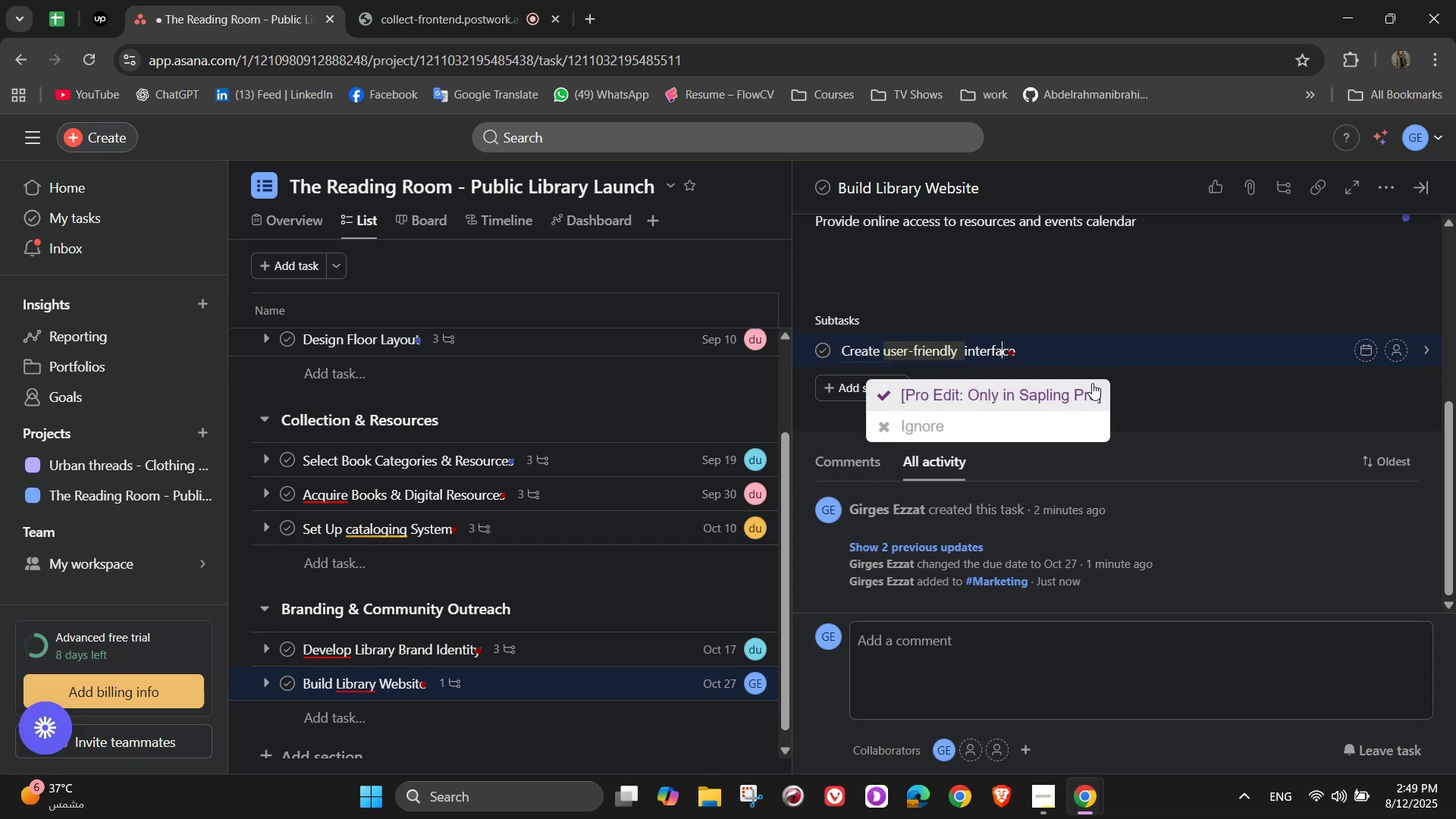 
key(ArrowLeft)
 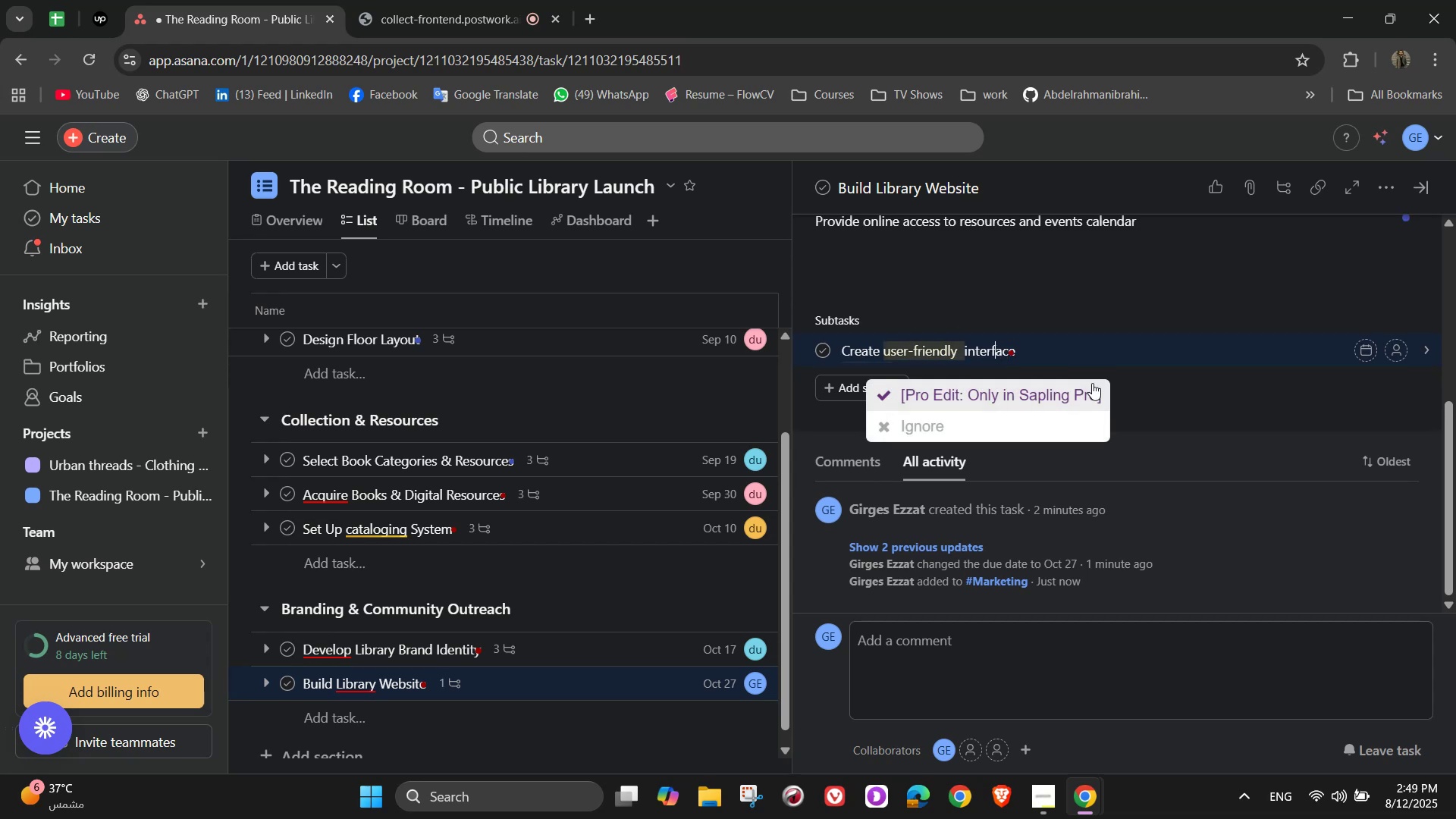 
key(ArrowLeft)
 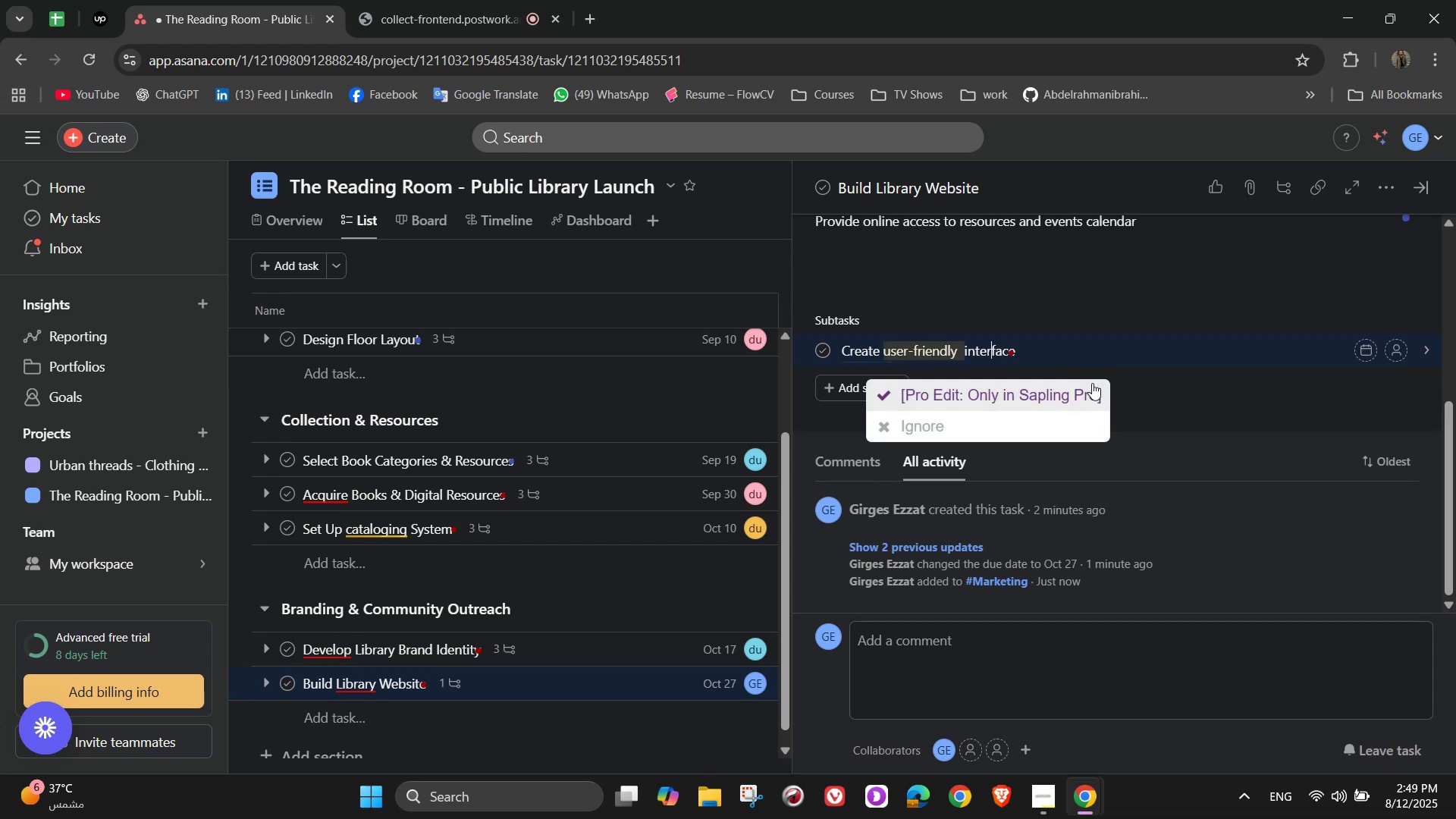 
key(ArrowLeft)
 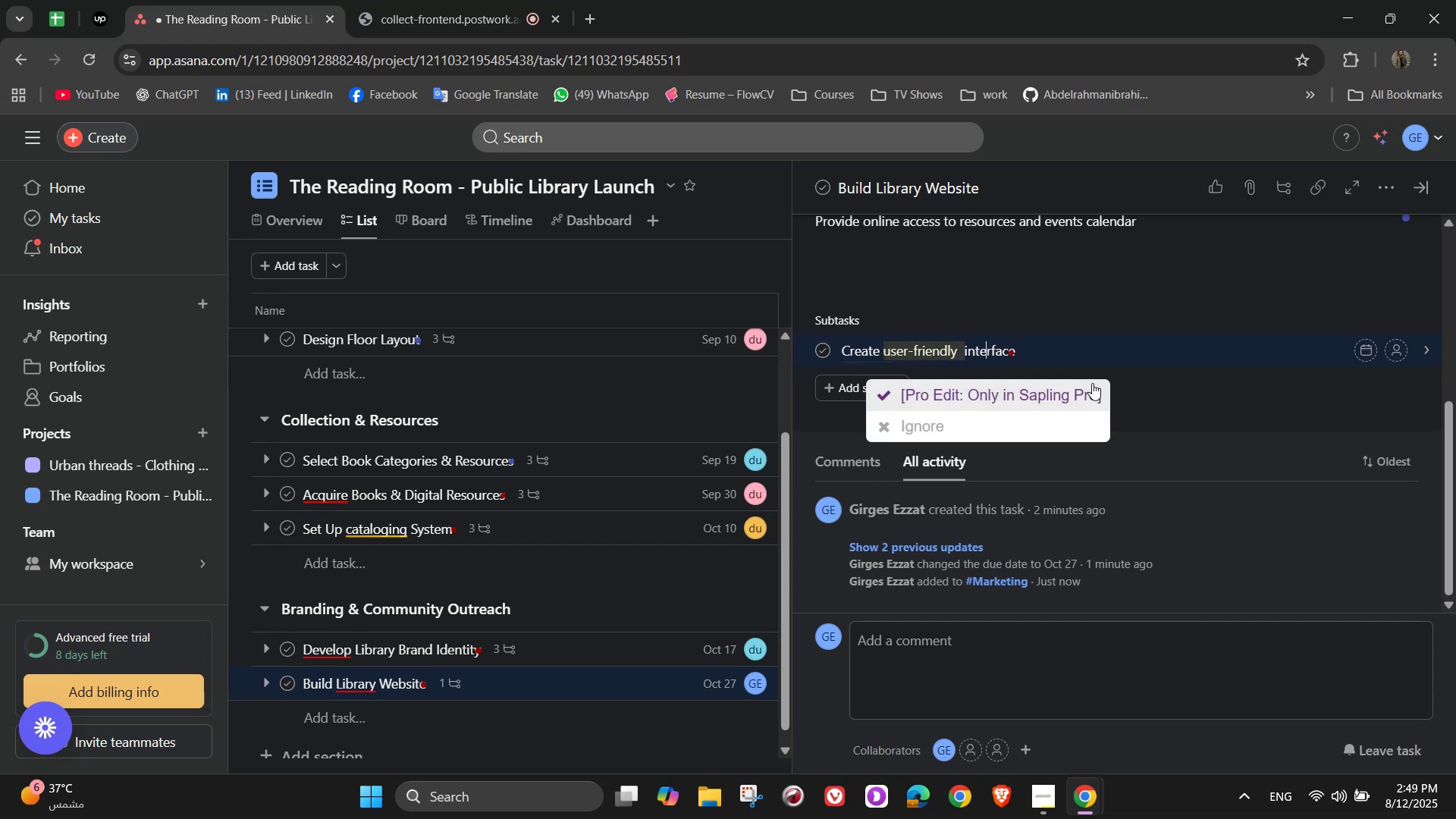 
key(ArrowLeft)
 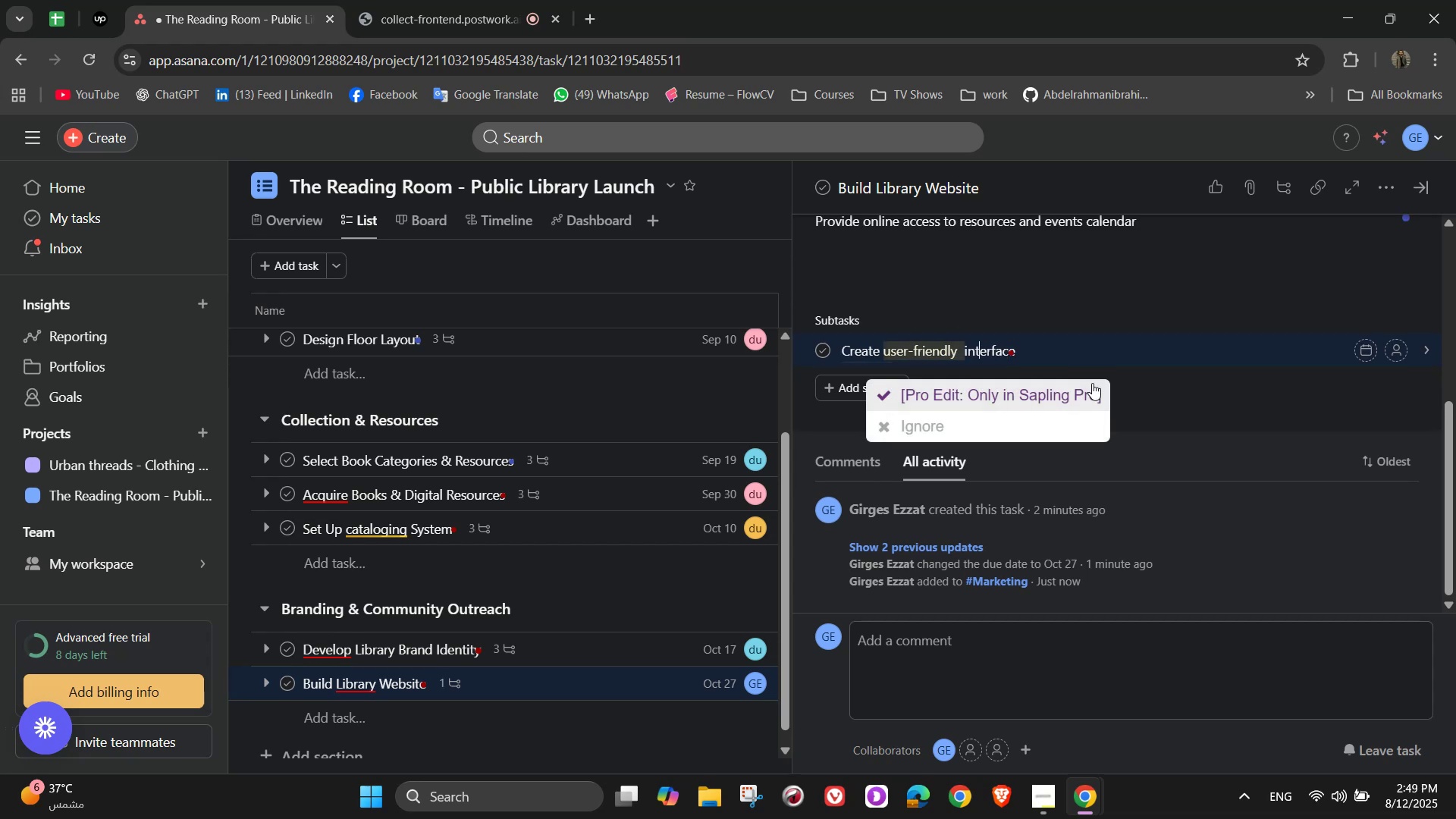 
key(ArrowLeft)
 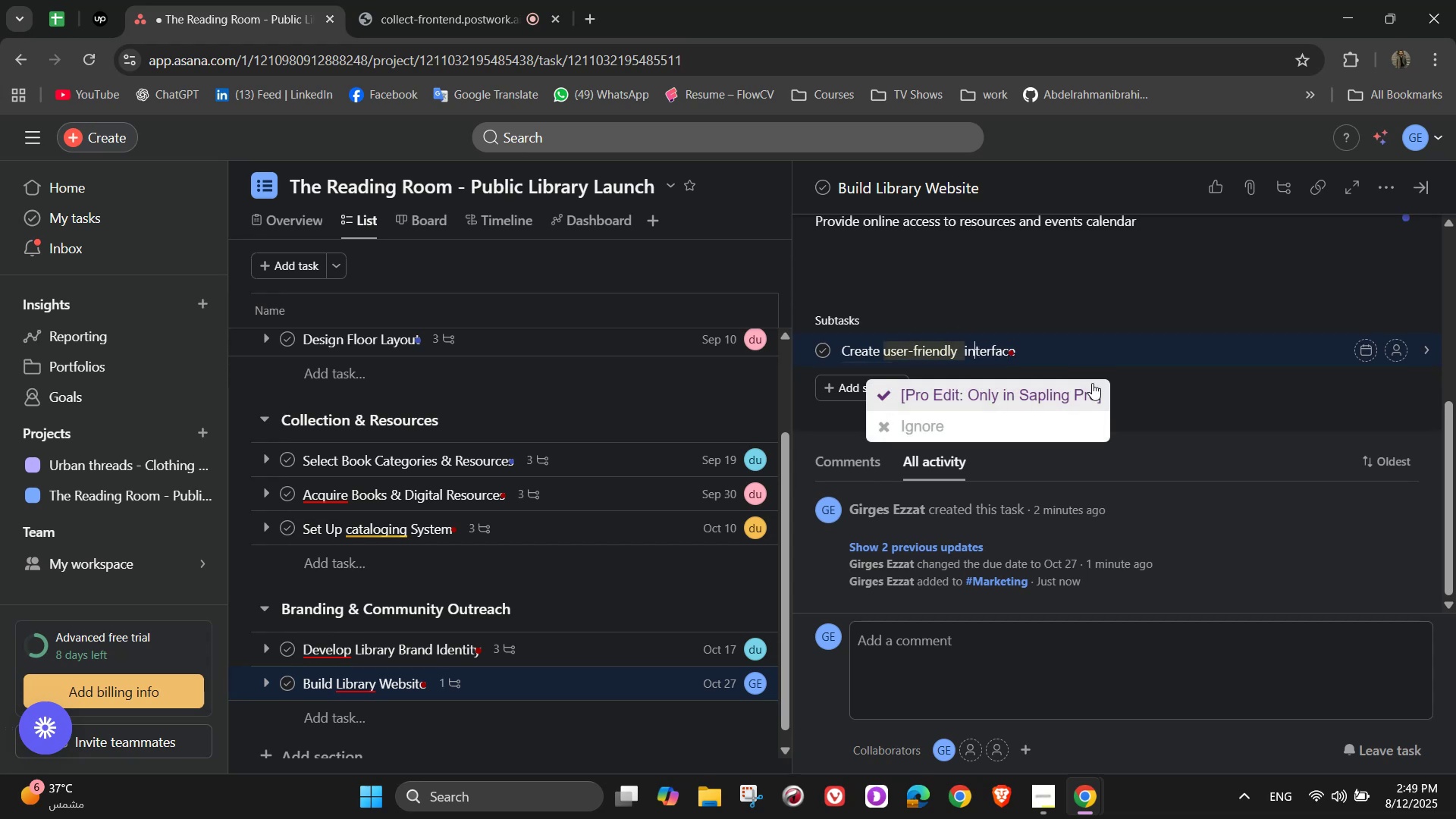 
key(ArrowLeft)
 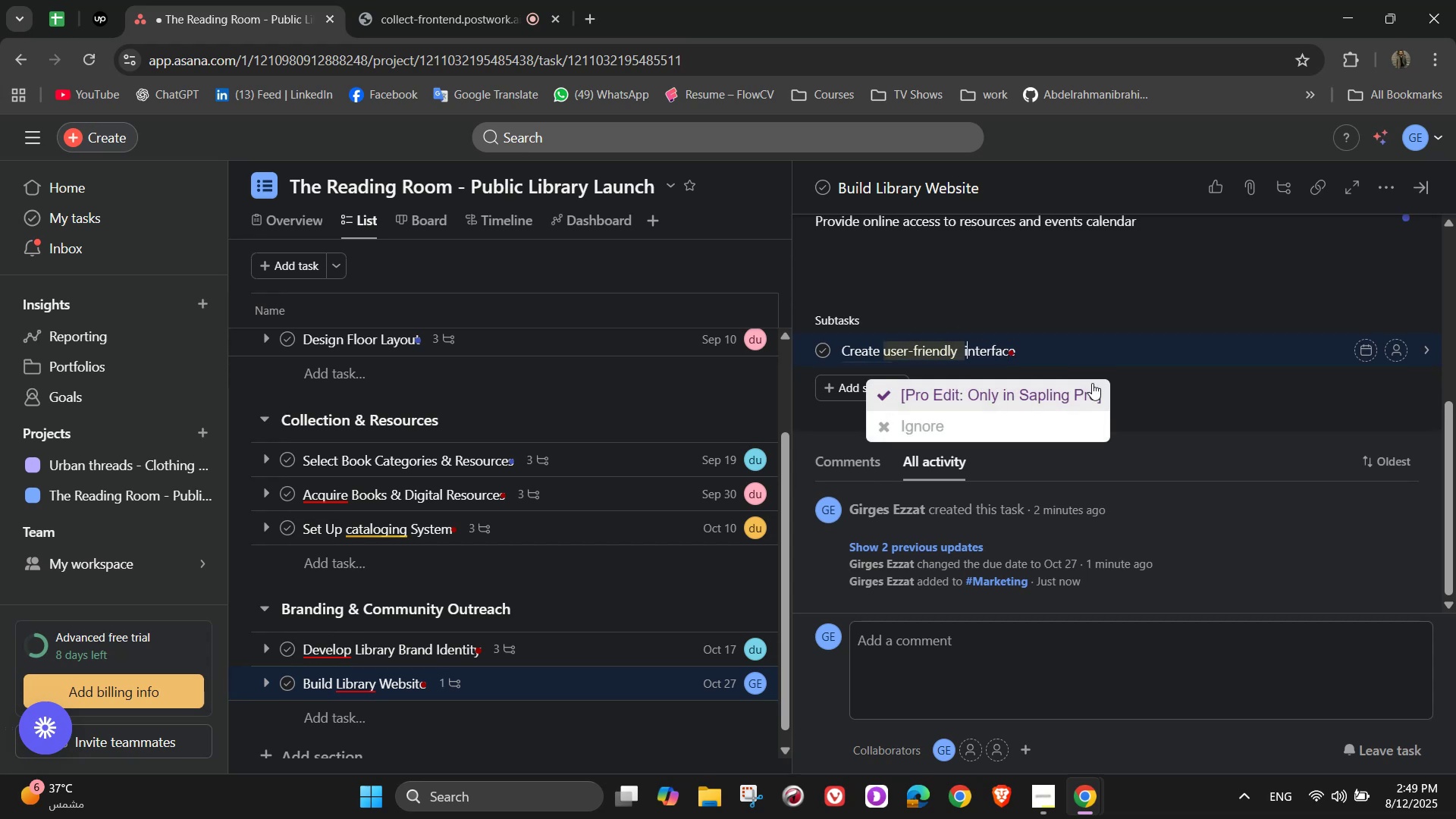 
key(ArrowLeft)
 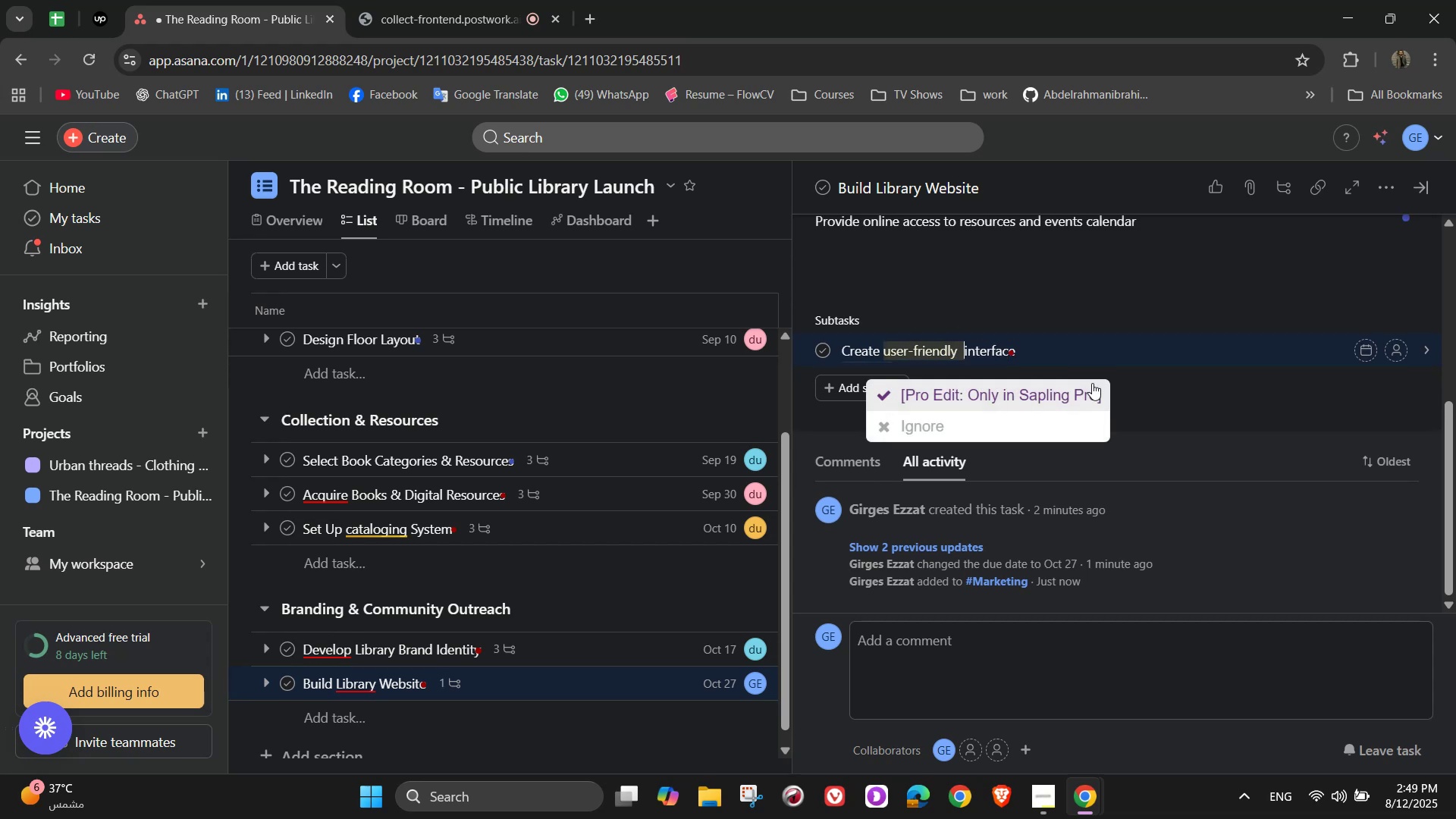 
key(Backspace)
 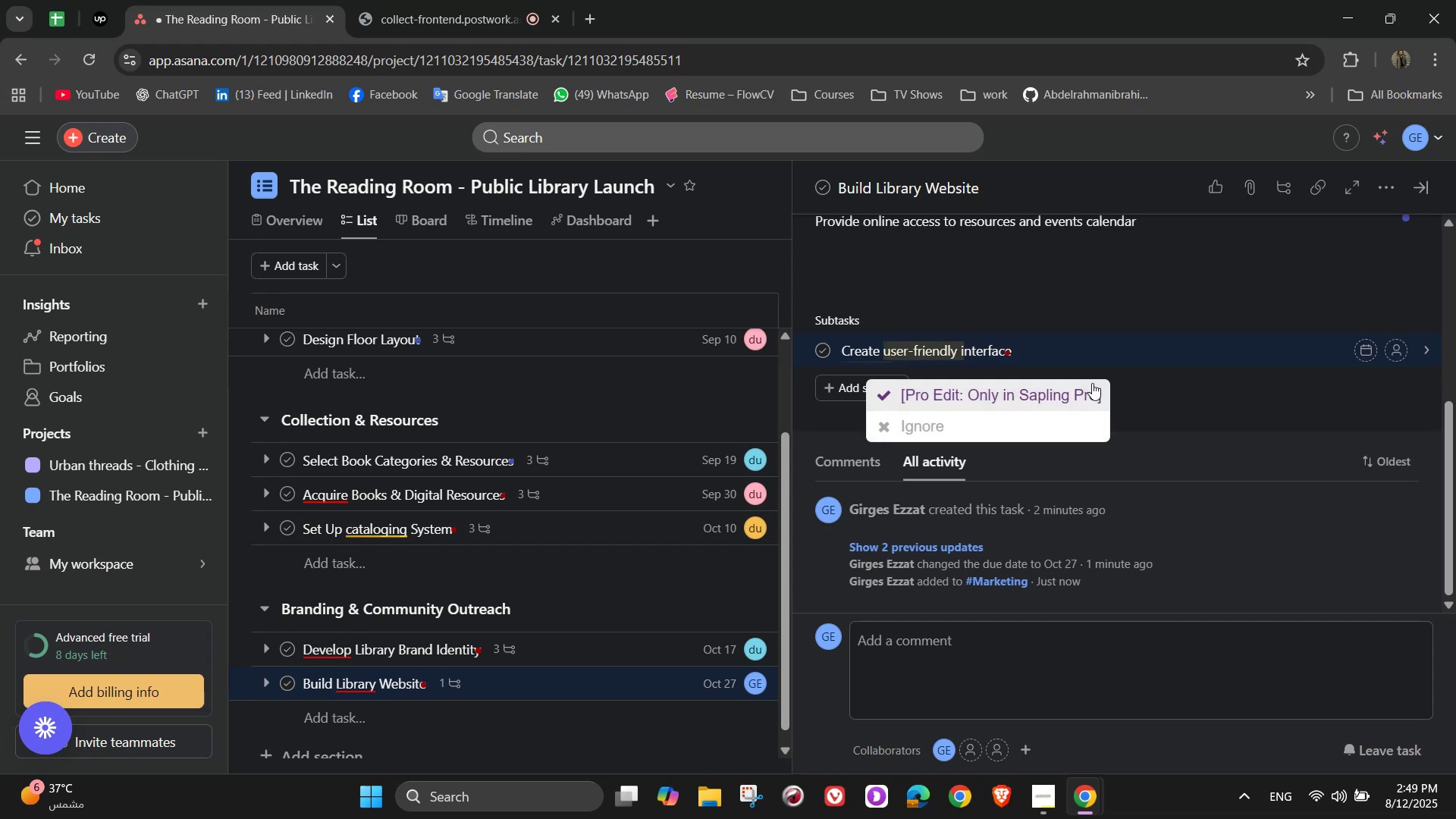 
key(ArrowRight)
 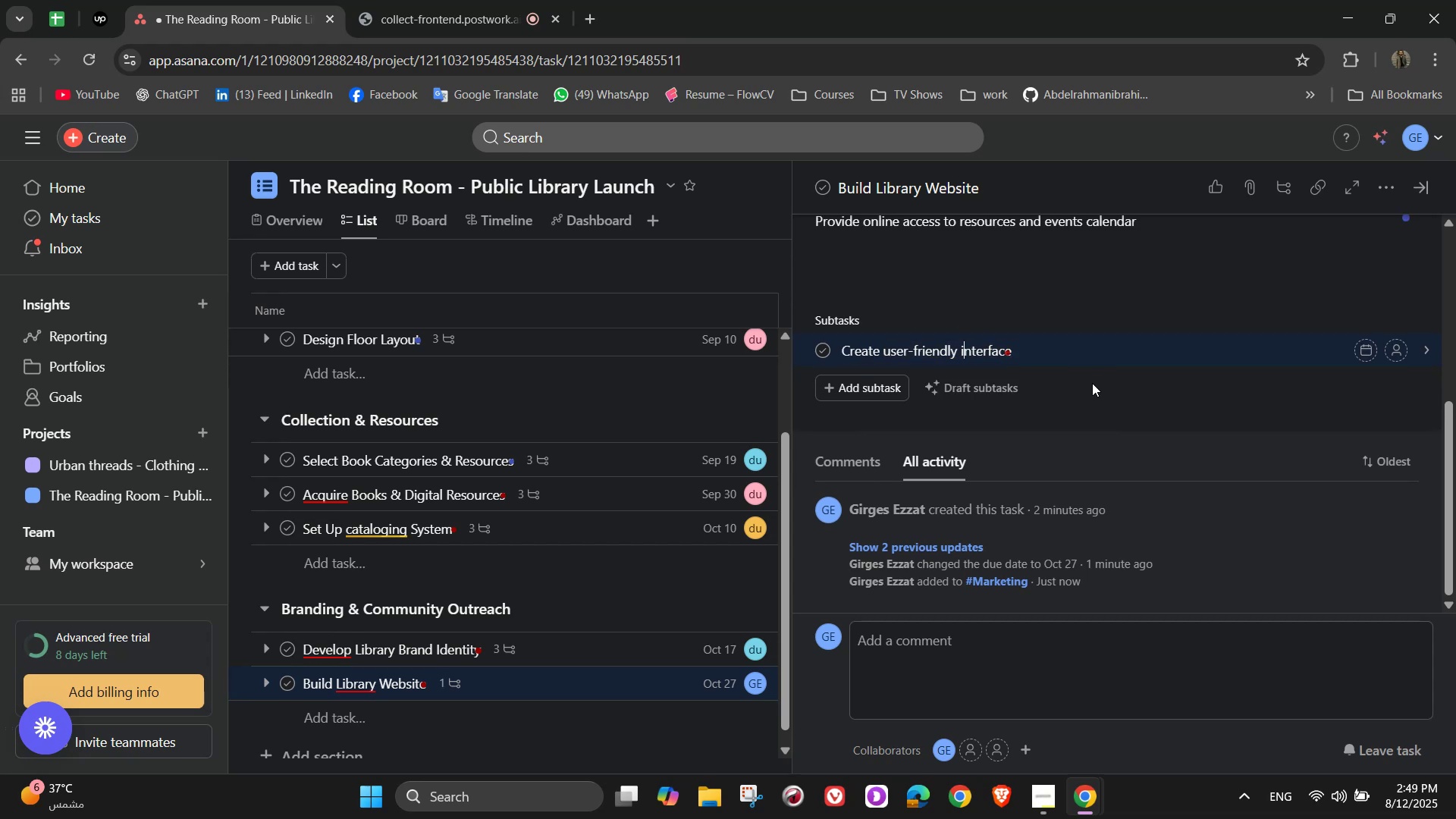 
key(ArrowRight)
 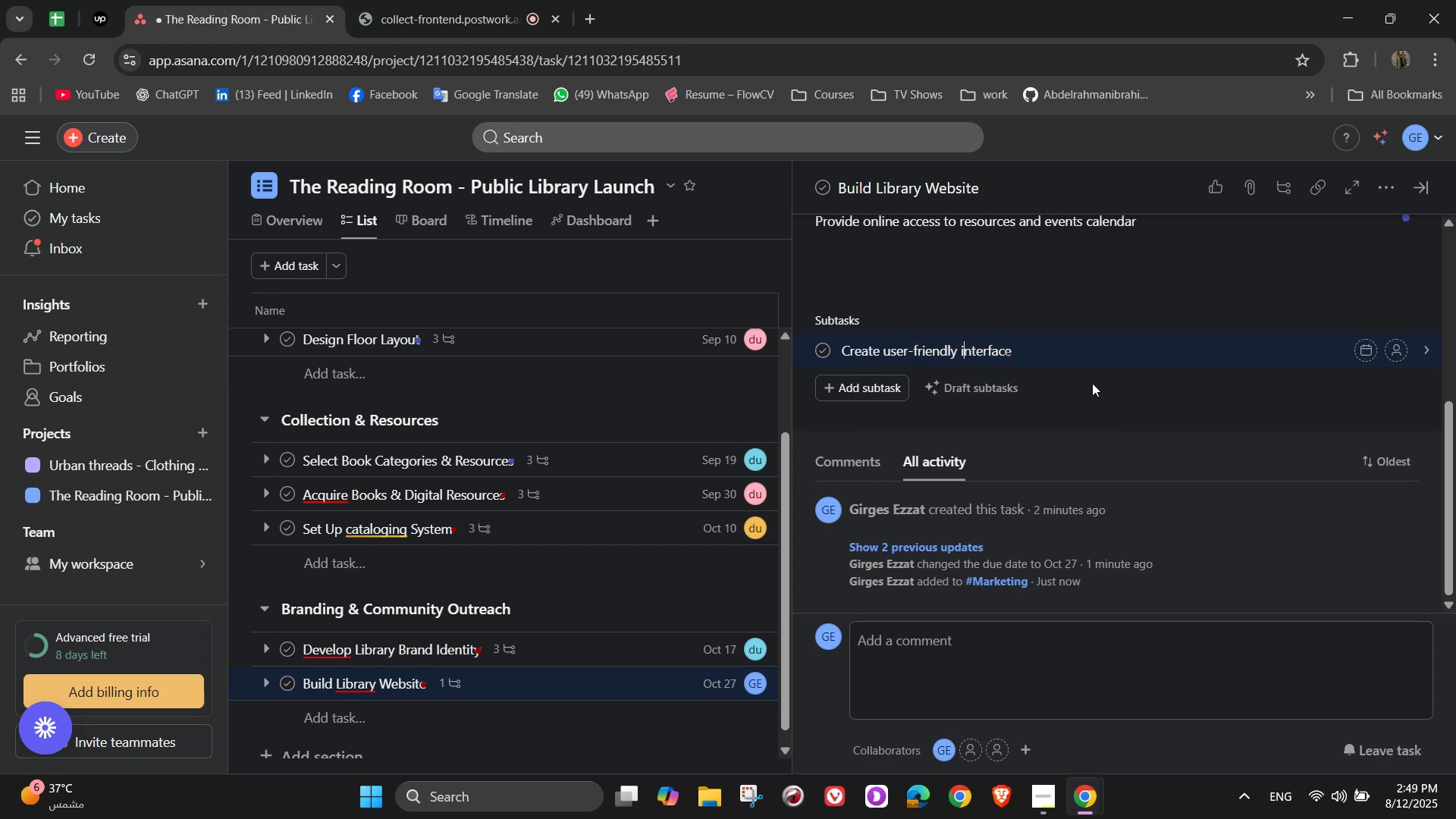 
hold_key(key=ArrowRight, duration=0.76)
 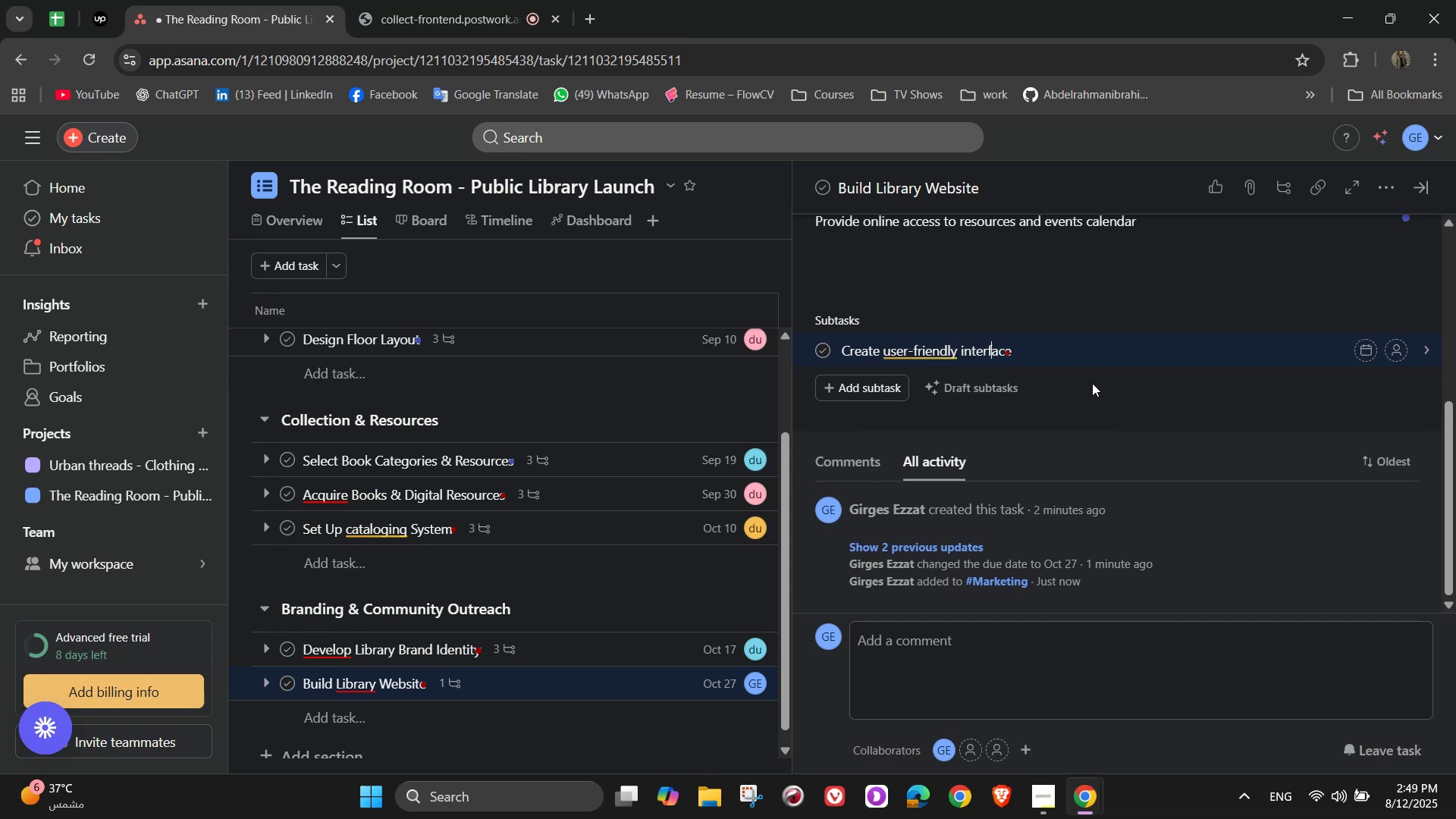 
key(ArrowRight)
 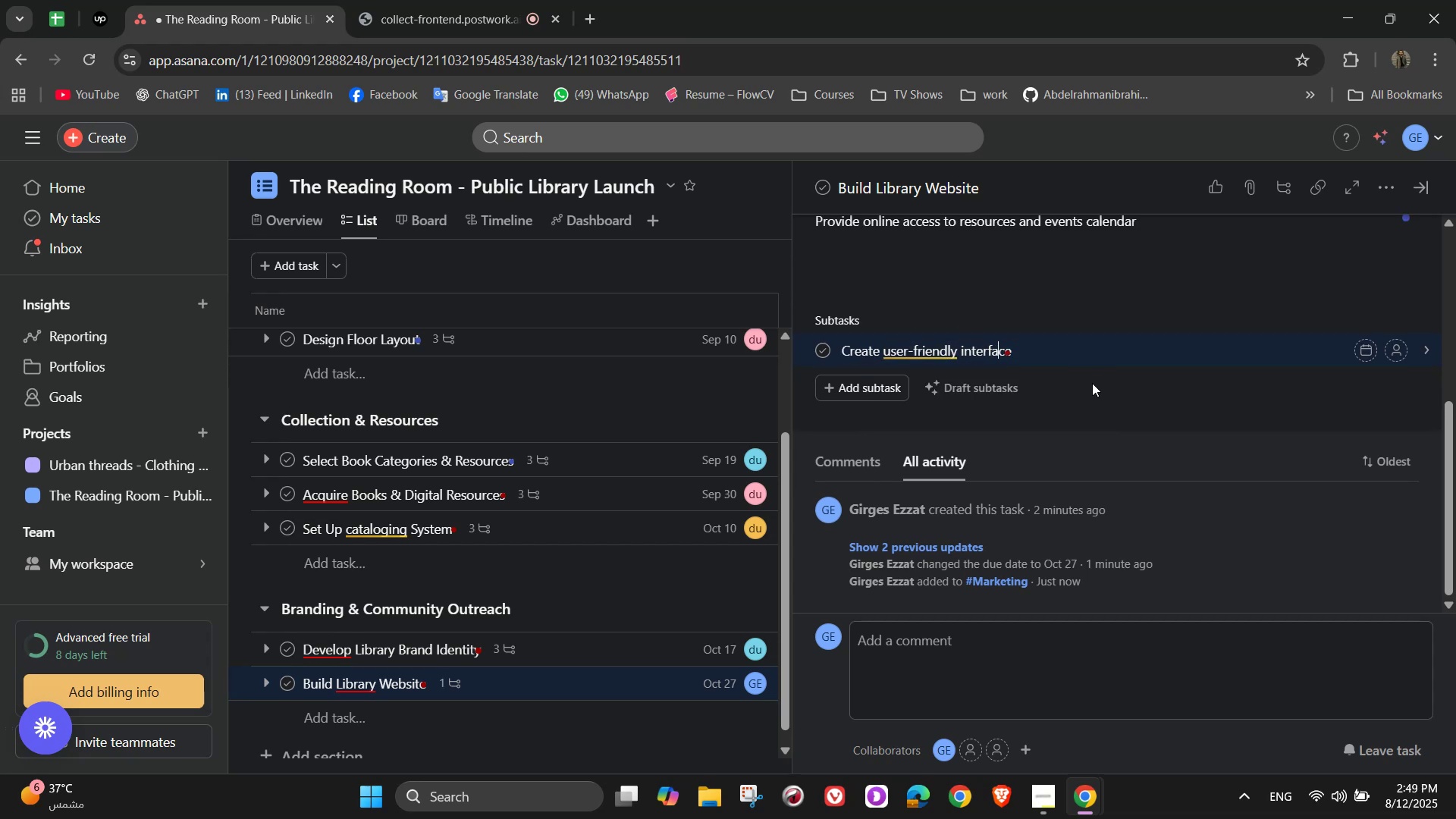 
key(ArrowRight)
 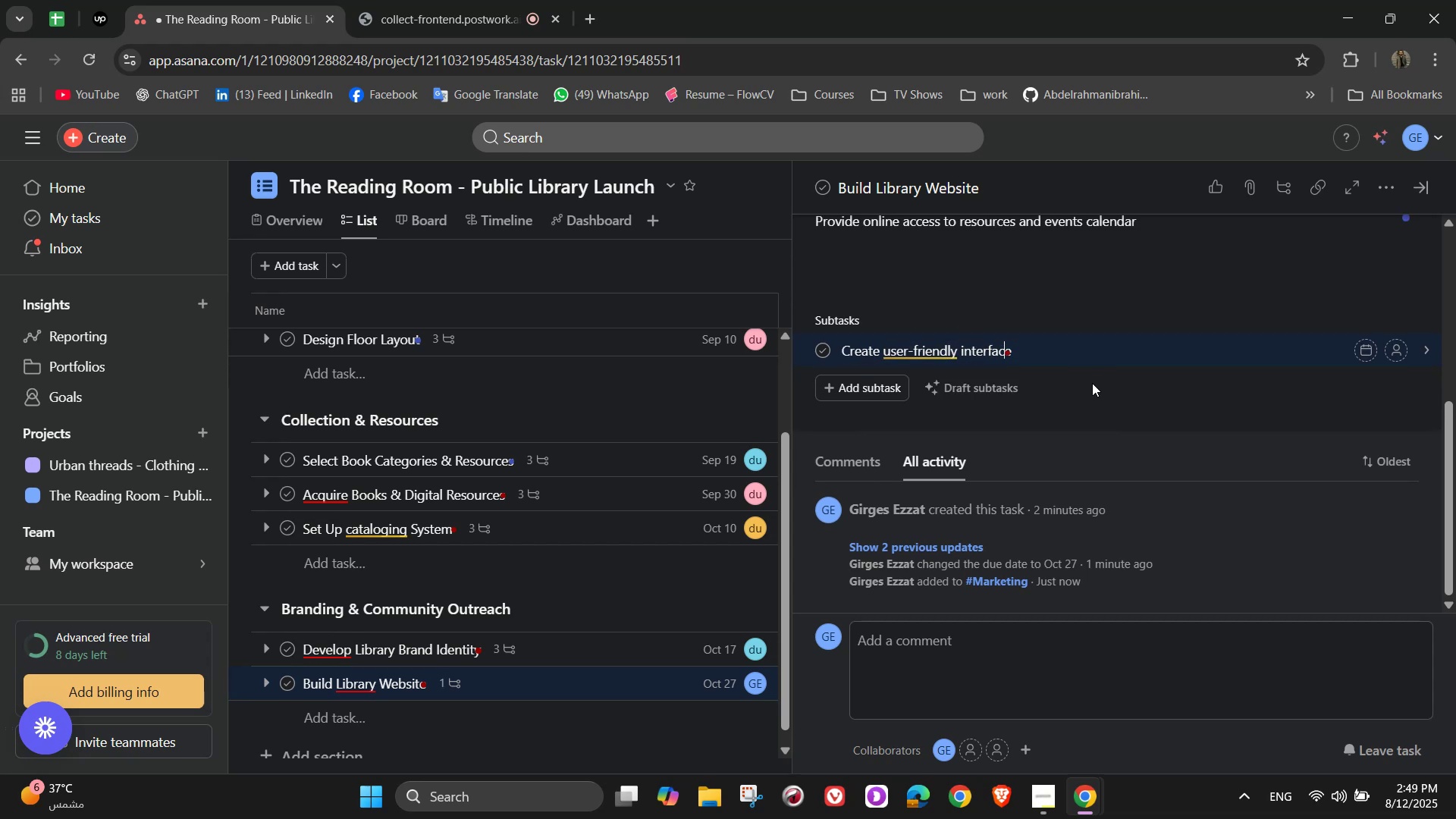 
key(ArrowRight)
 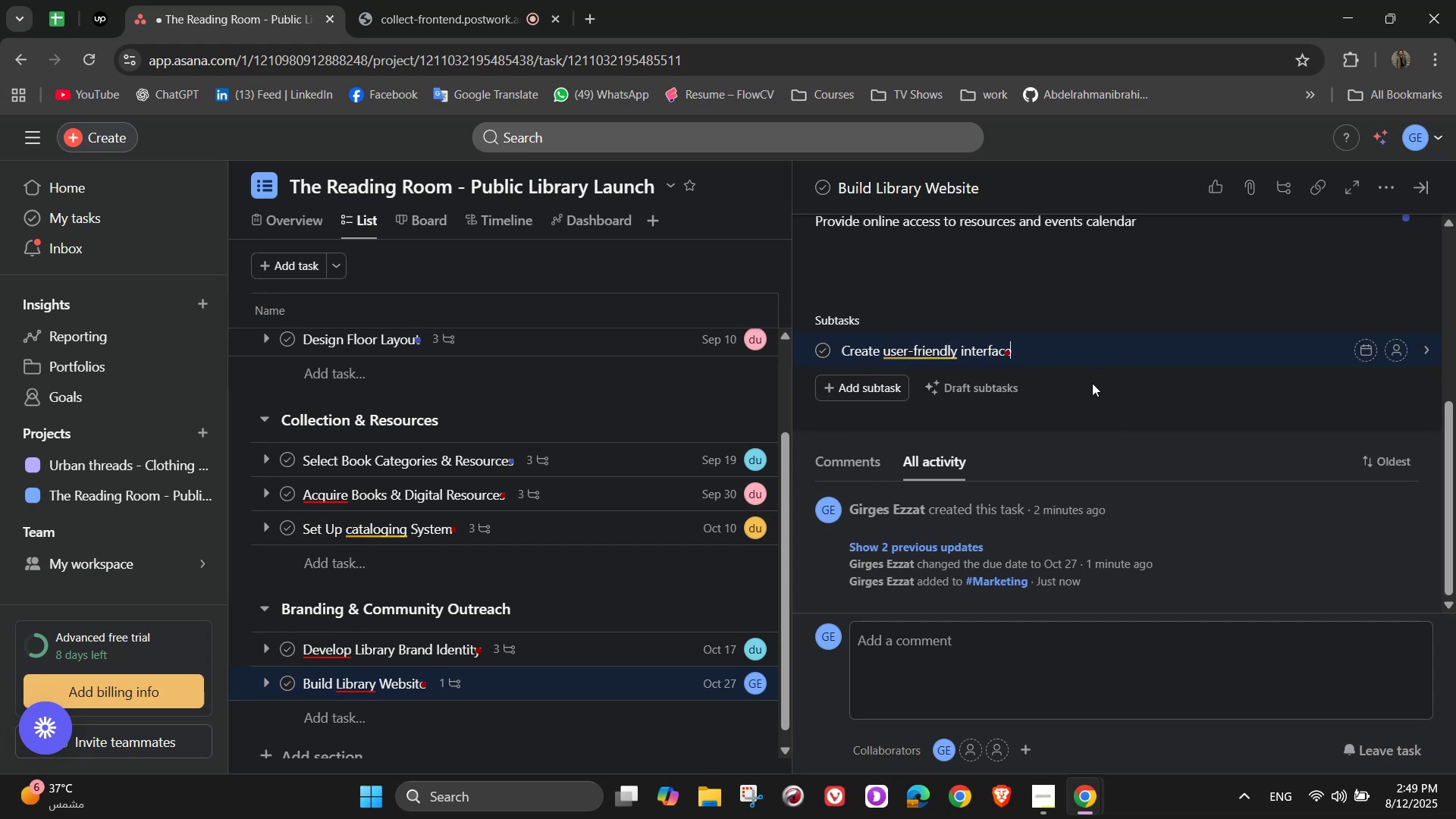 
key(ArrowRight)
 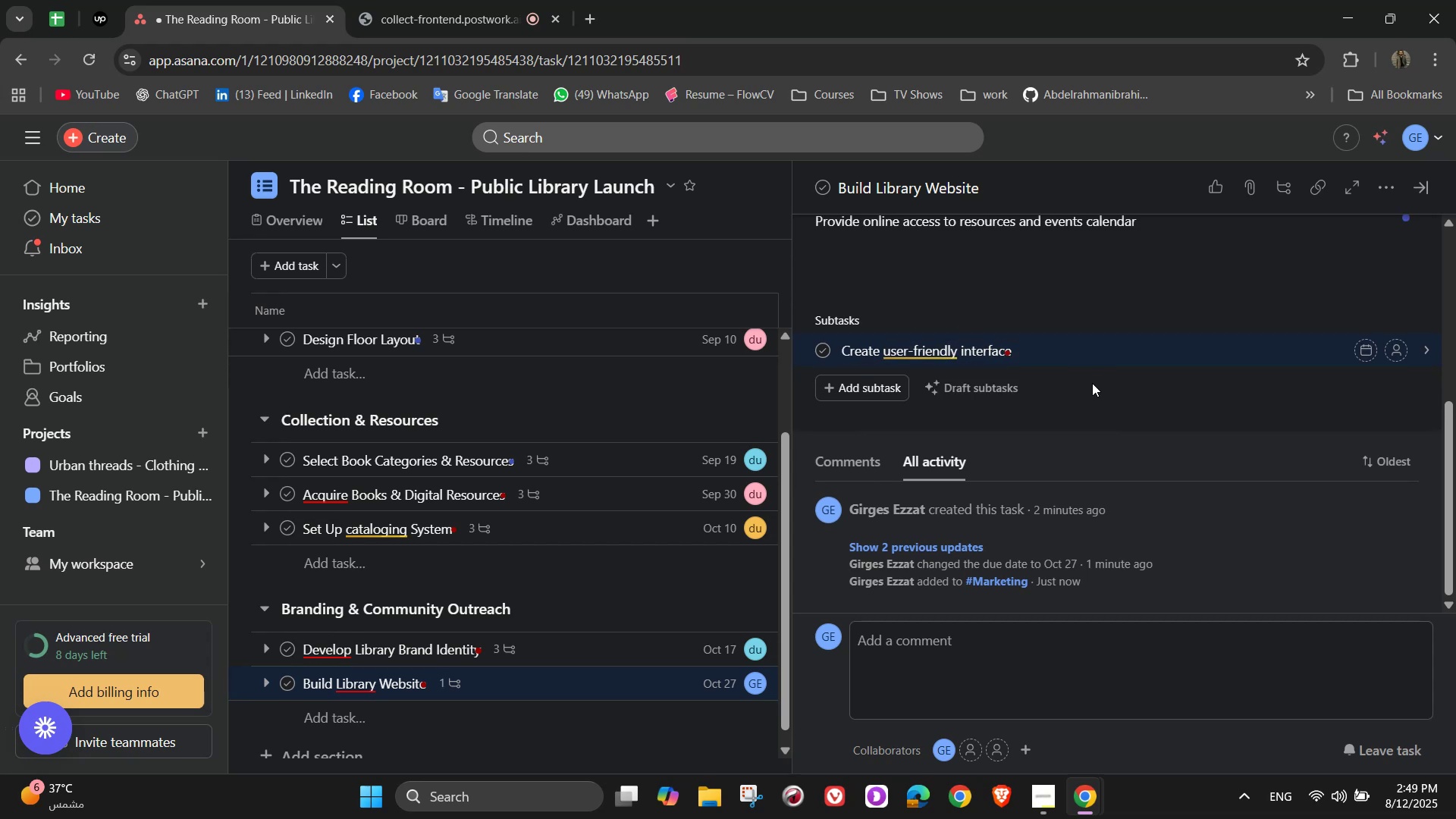 
key(Enter)
 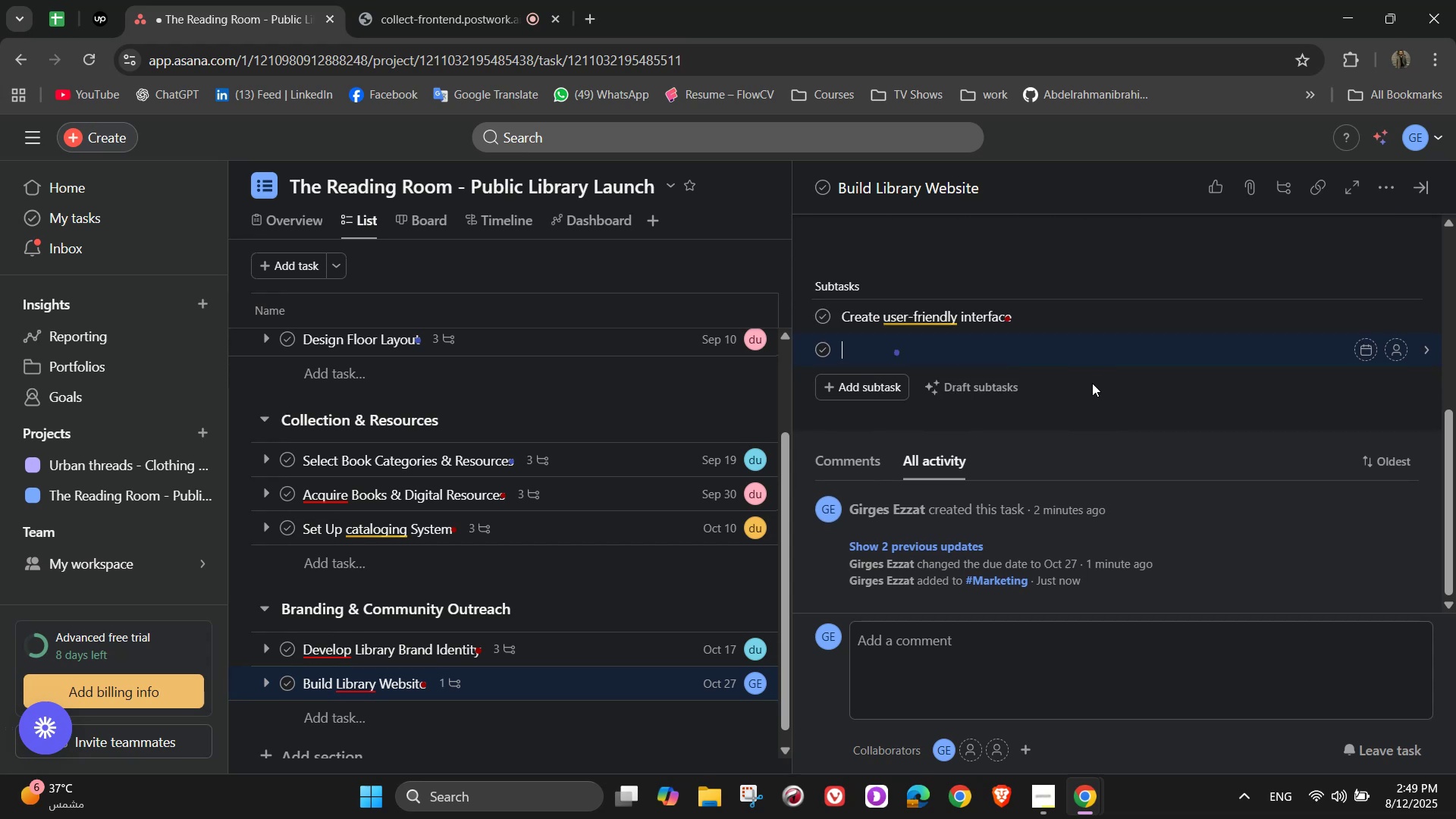 
type(Add catalog search feature )
key(Backspace)
 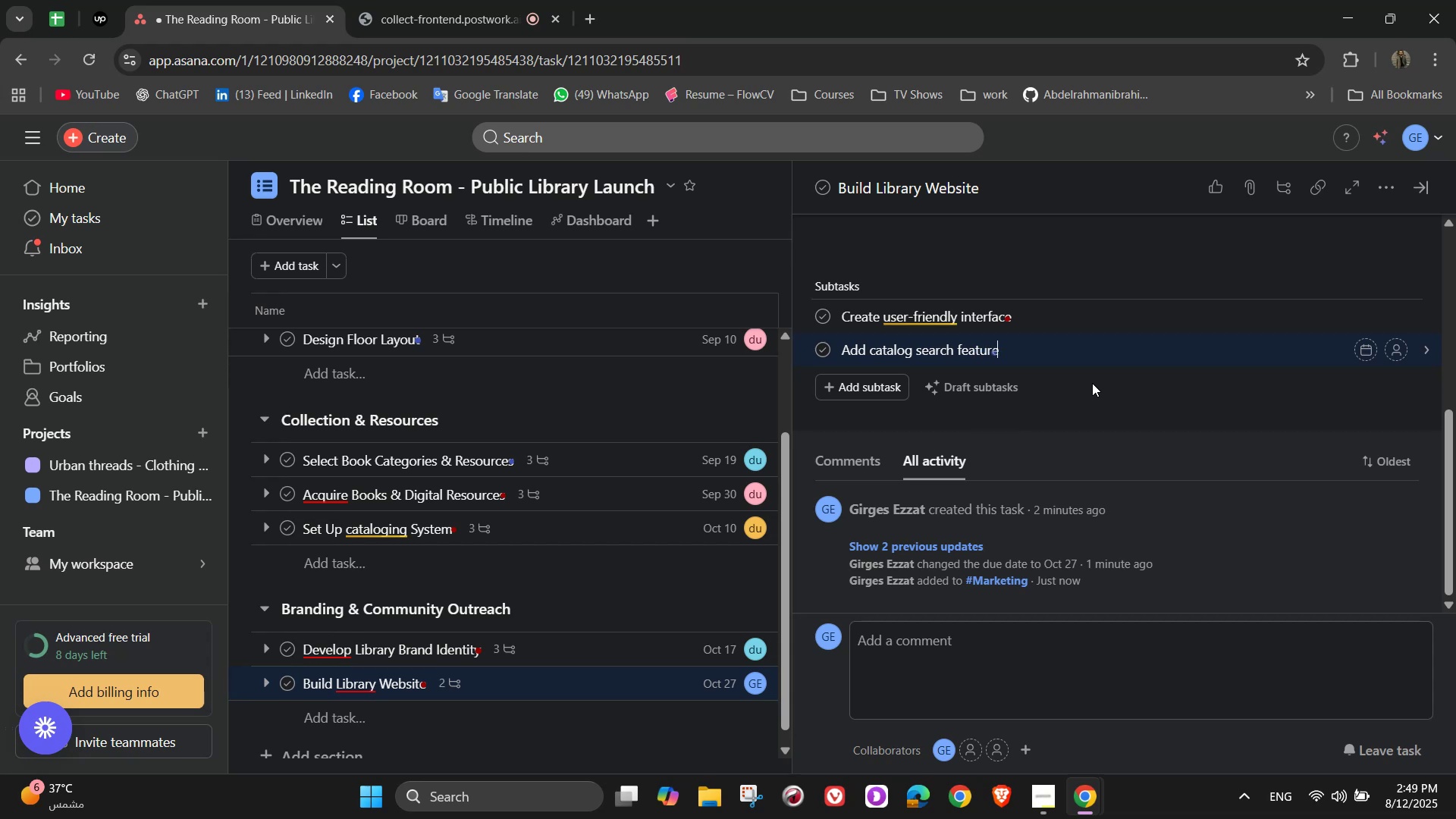 
key(Enter)
 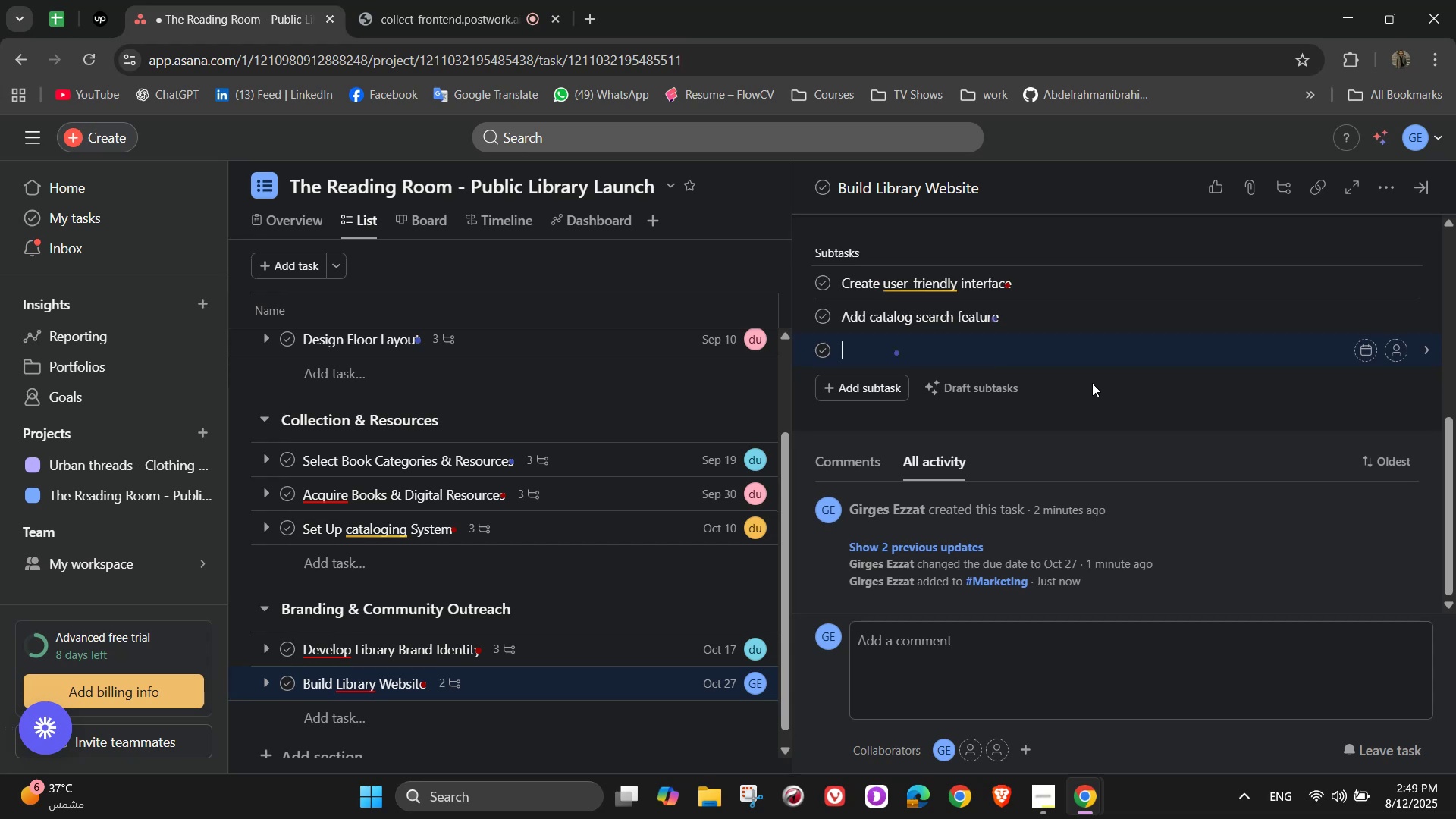 
type(Include mm)
key(Backspace)
type(embership regis)
 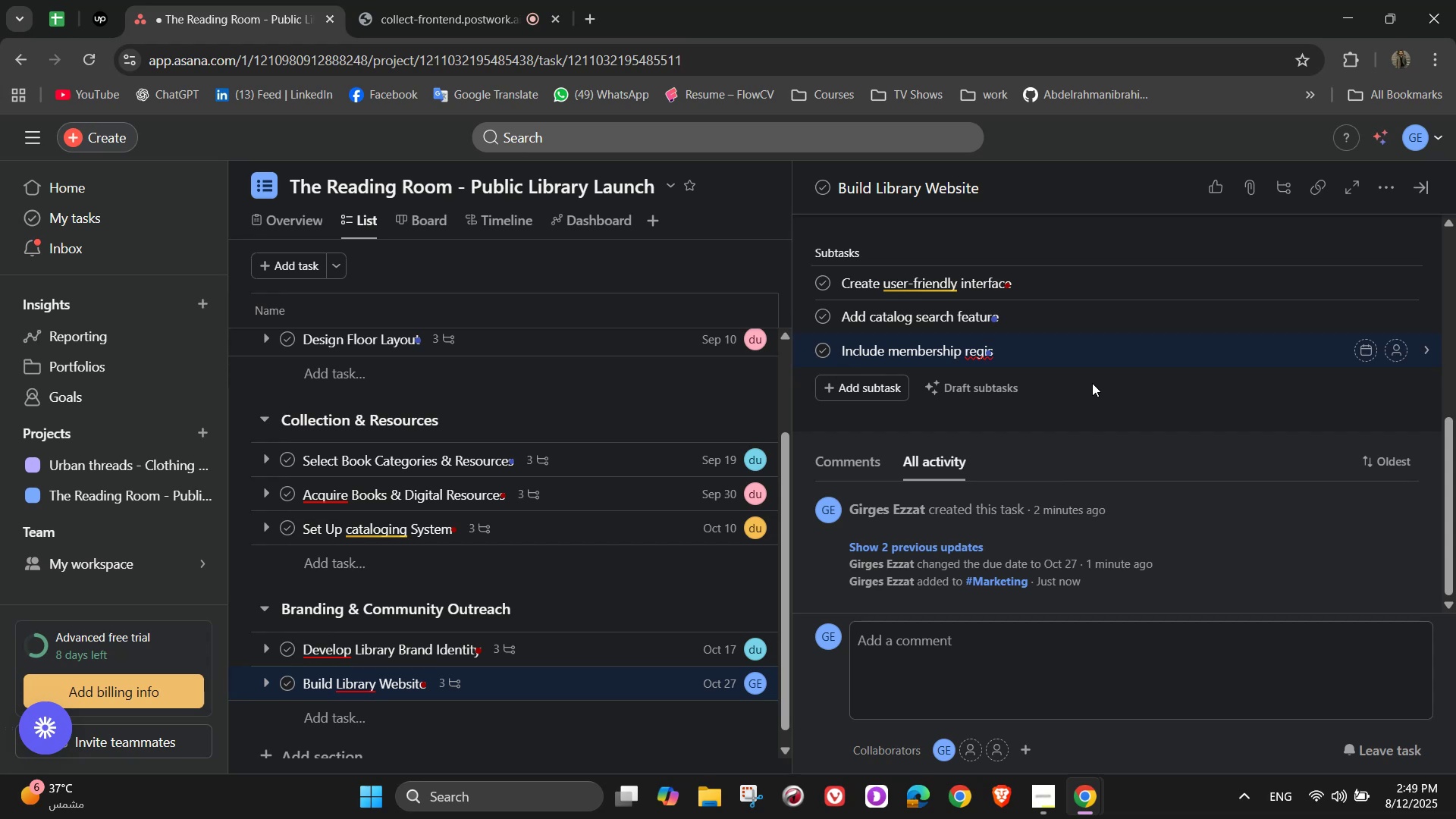 
wait(5.22)
 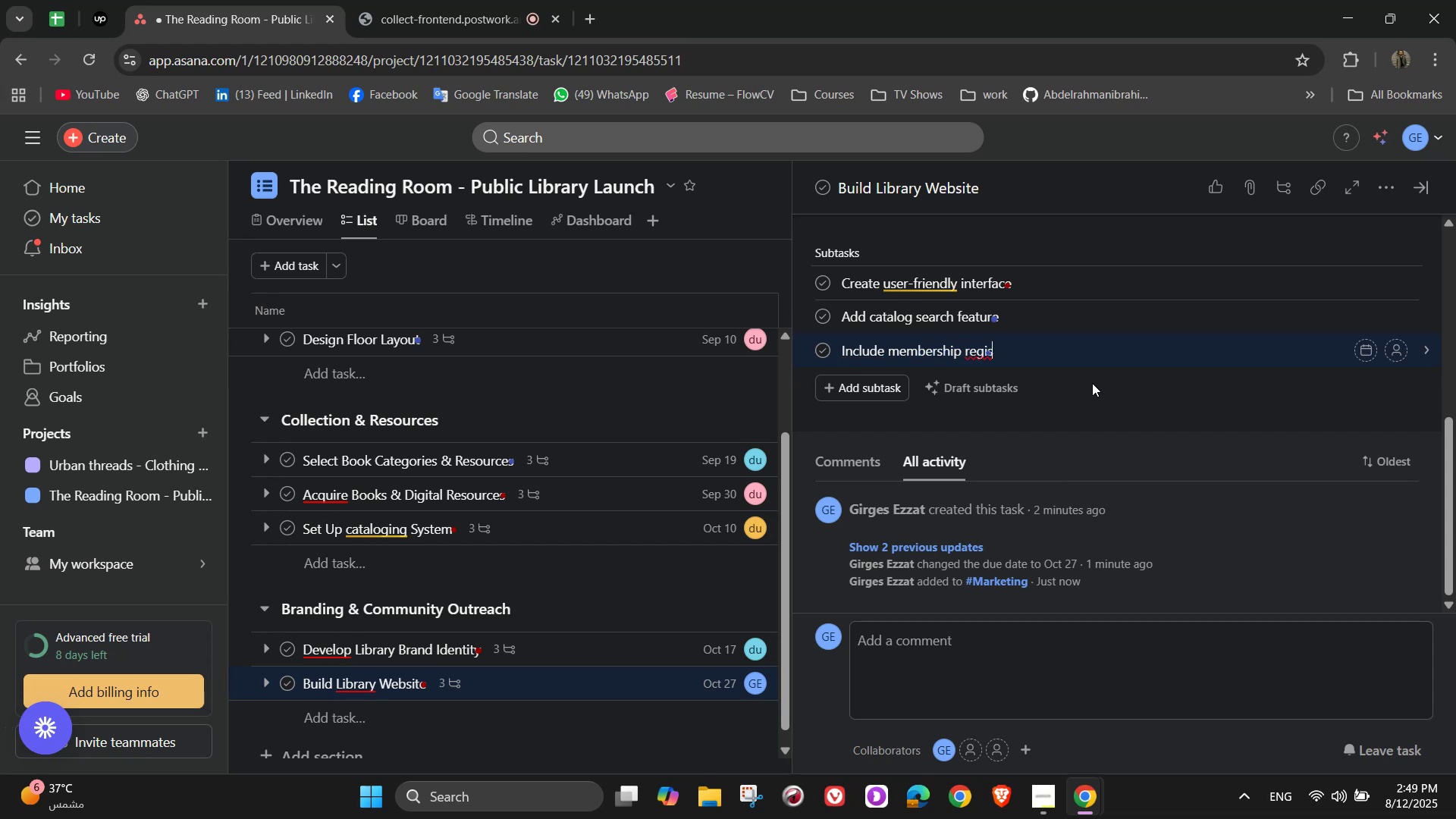 
type(tration form)
 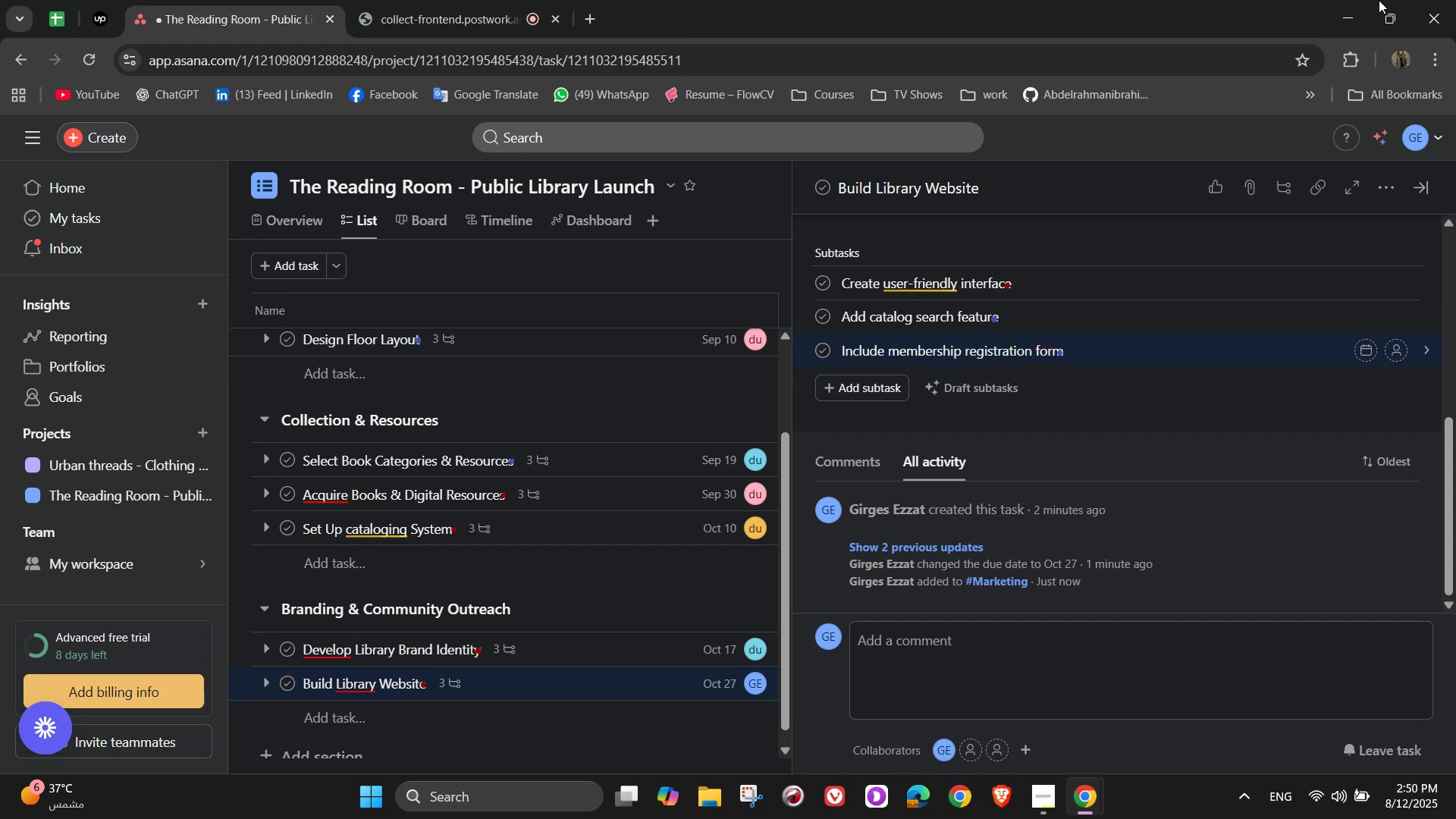 
scroll: coordinate [1203, 408], scroll_direction: up, amount: 1.0
 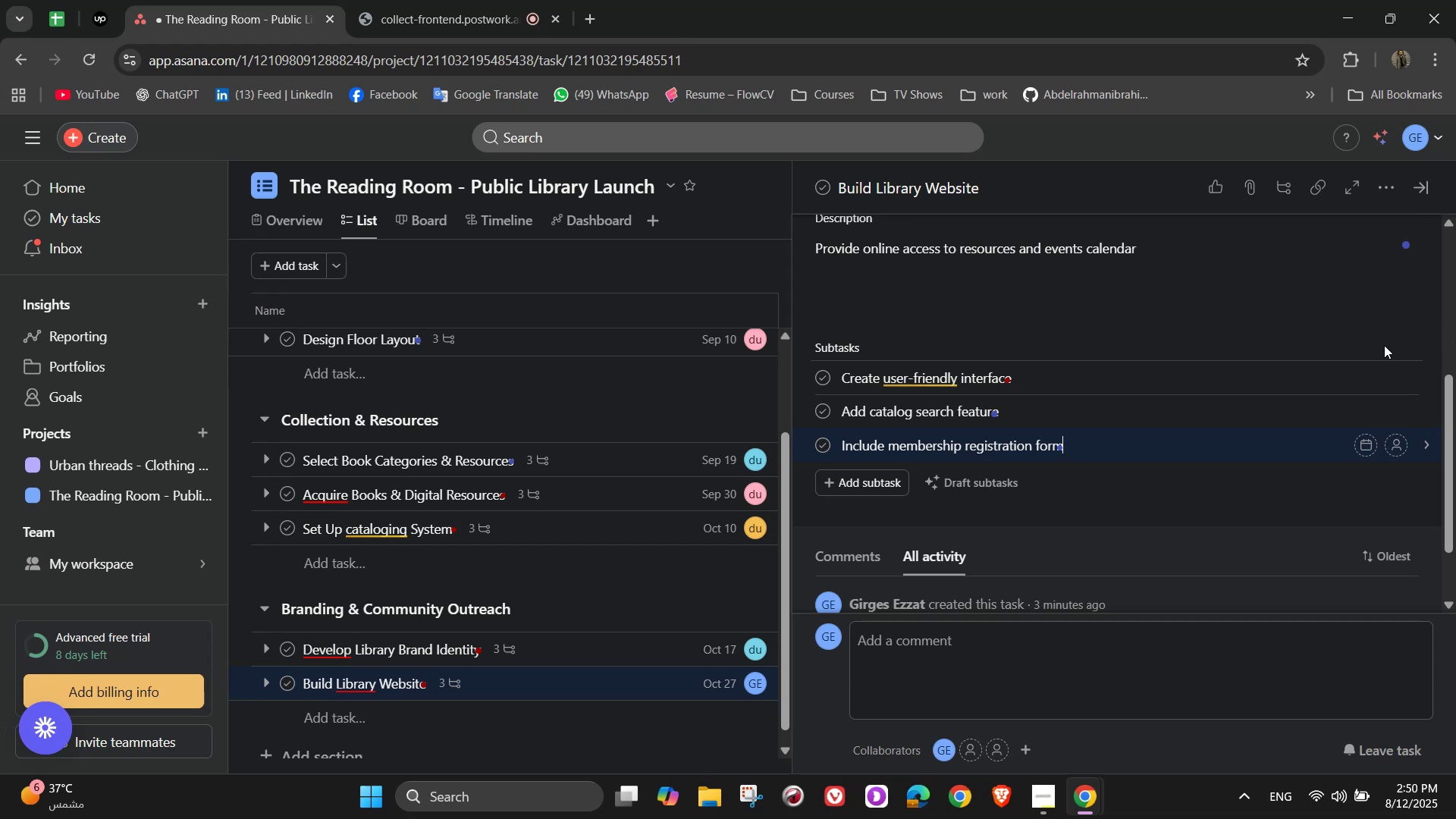 
left_click([1398, 372])
 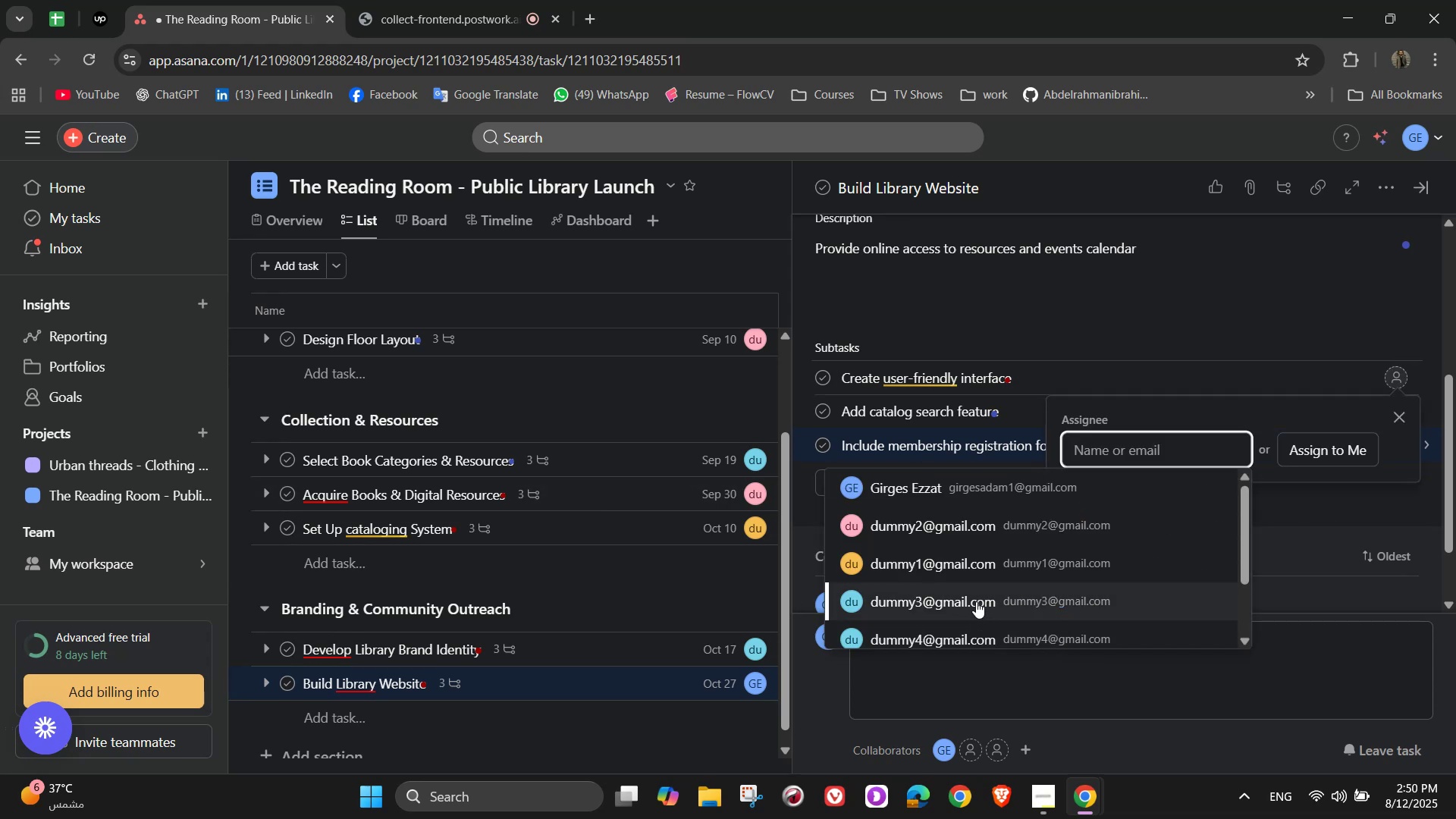 
left_click([983, 490])
 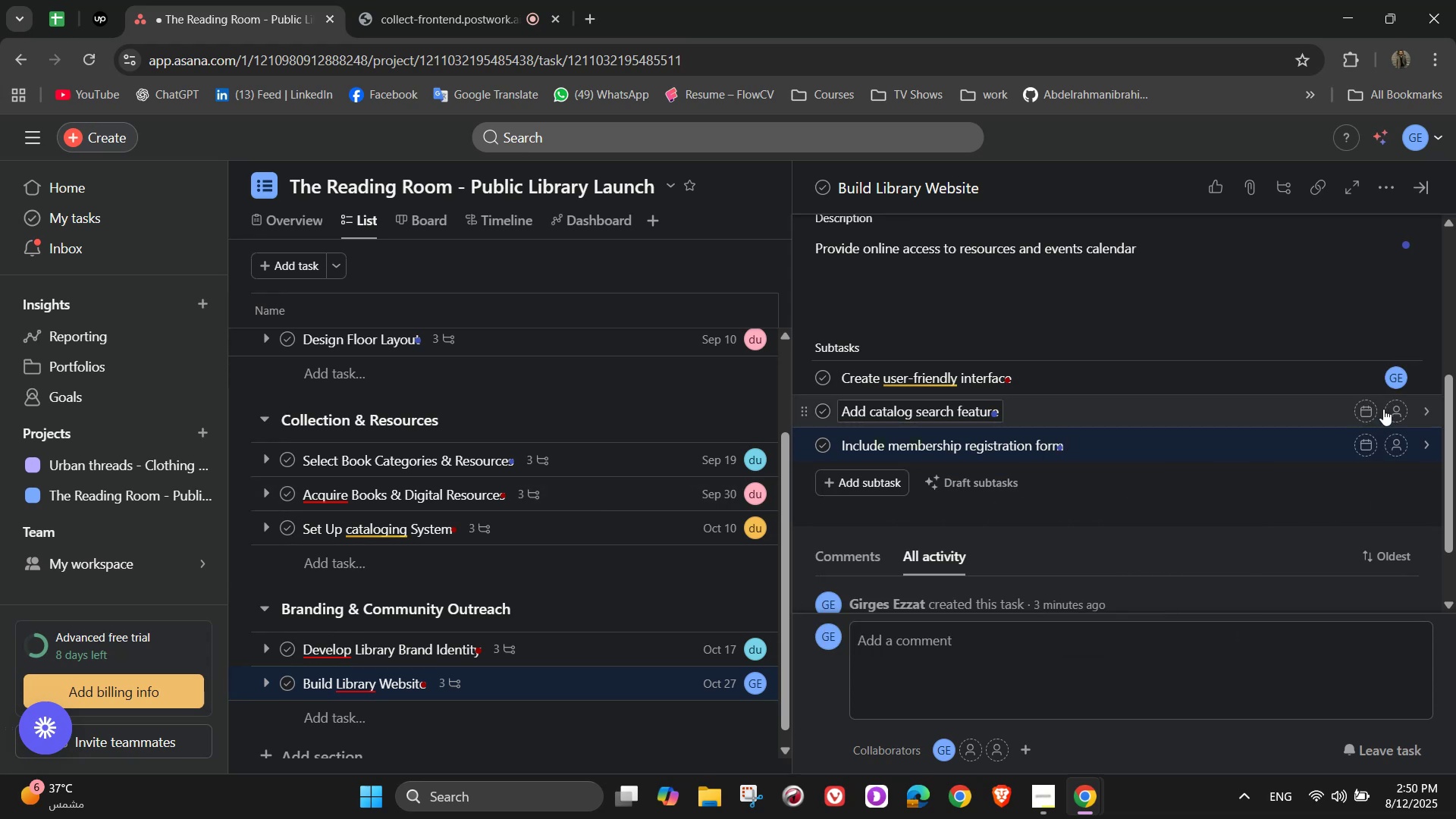 
left_click([1400, 406])
 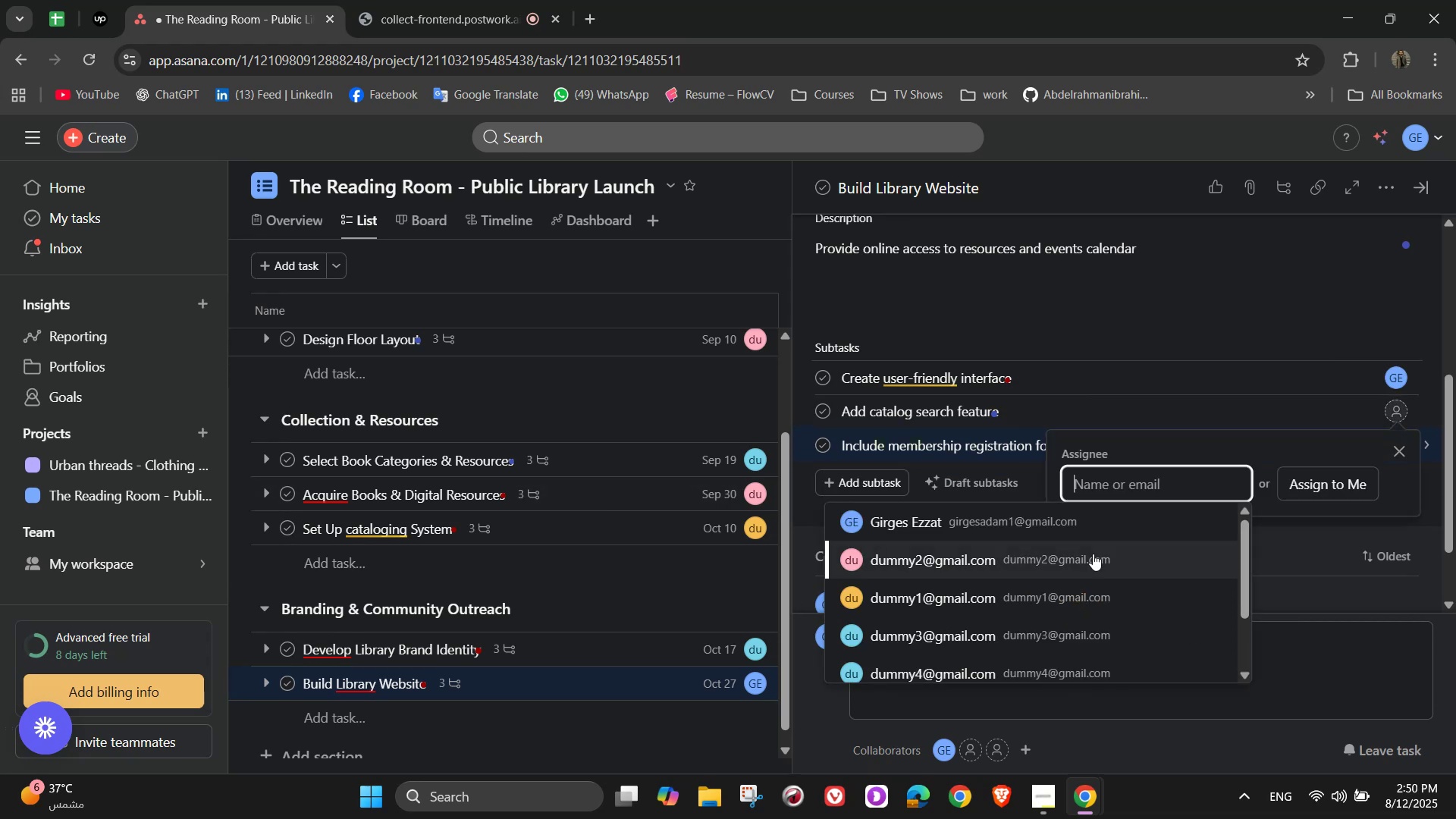 
left_click([1093, 554])
 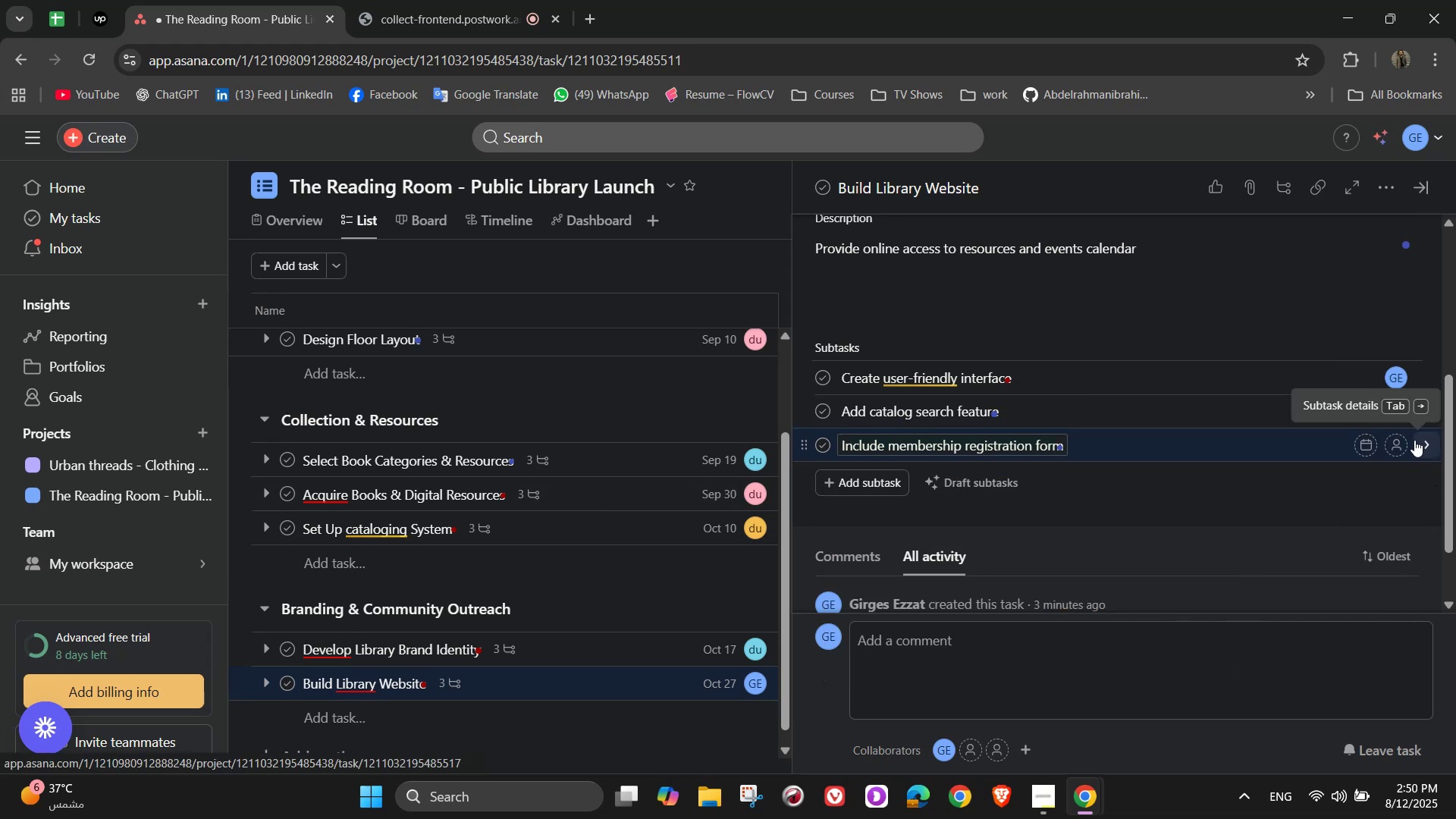 
left_click([1403, 440])
 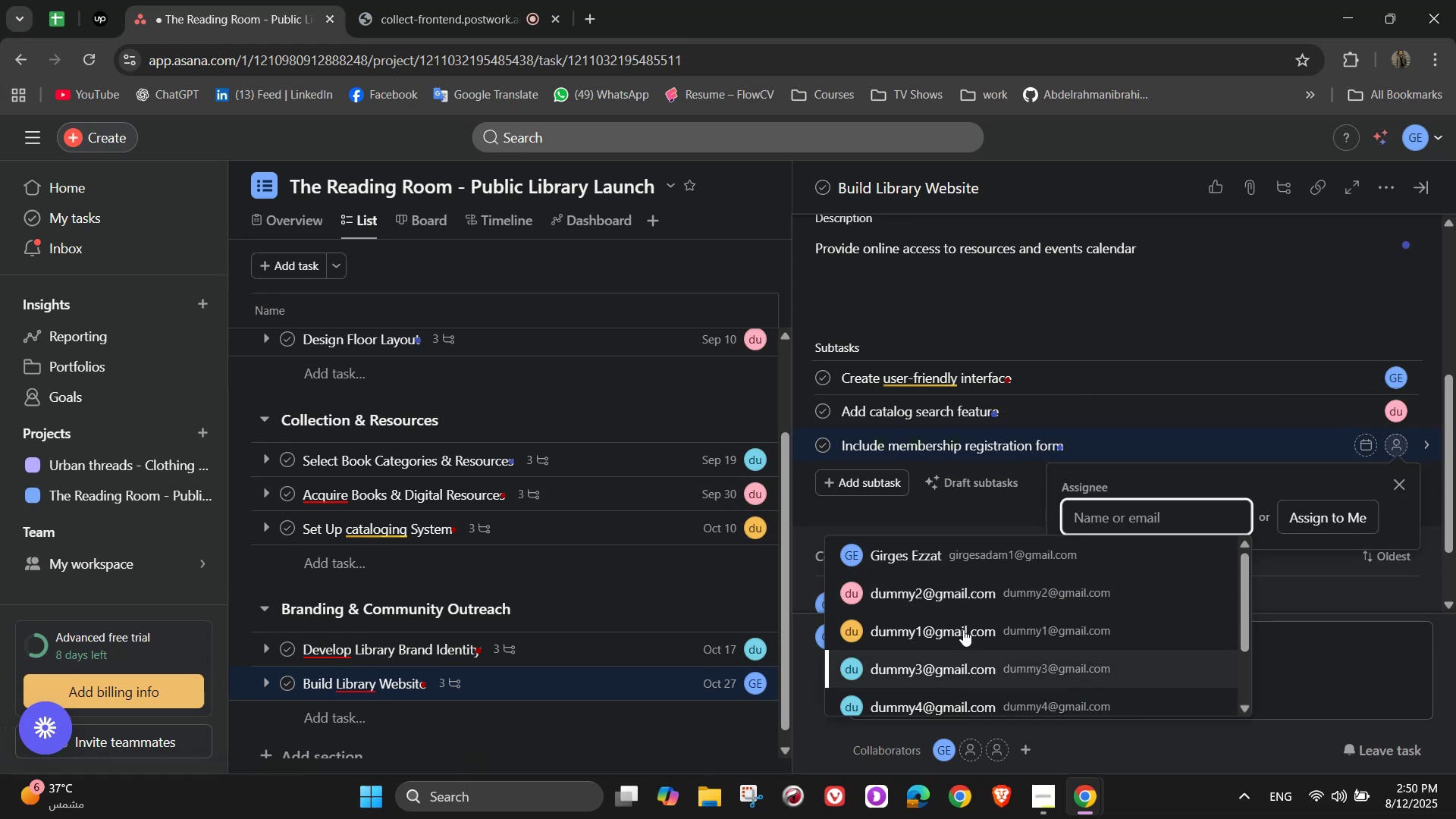 
left_click([968, 620])
 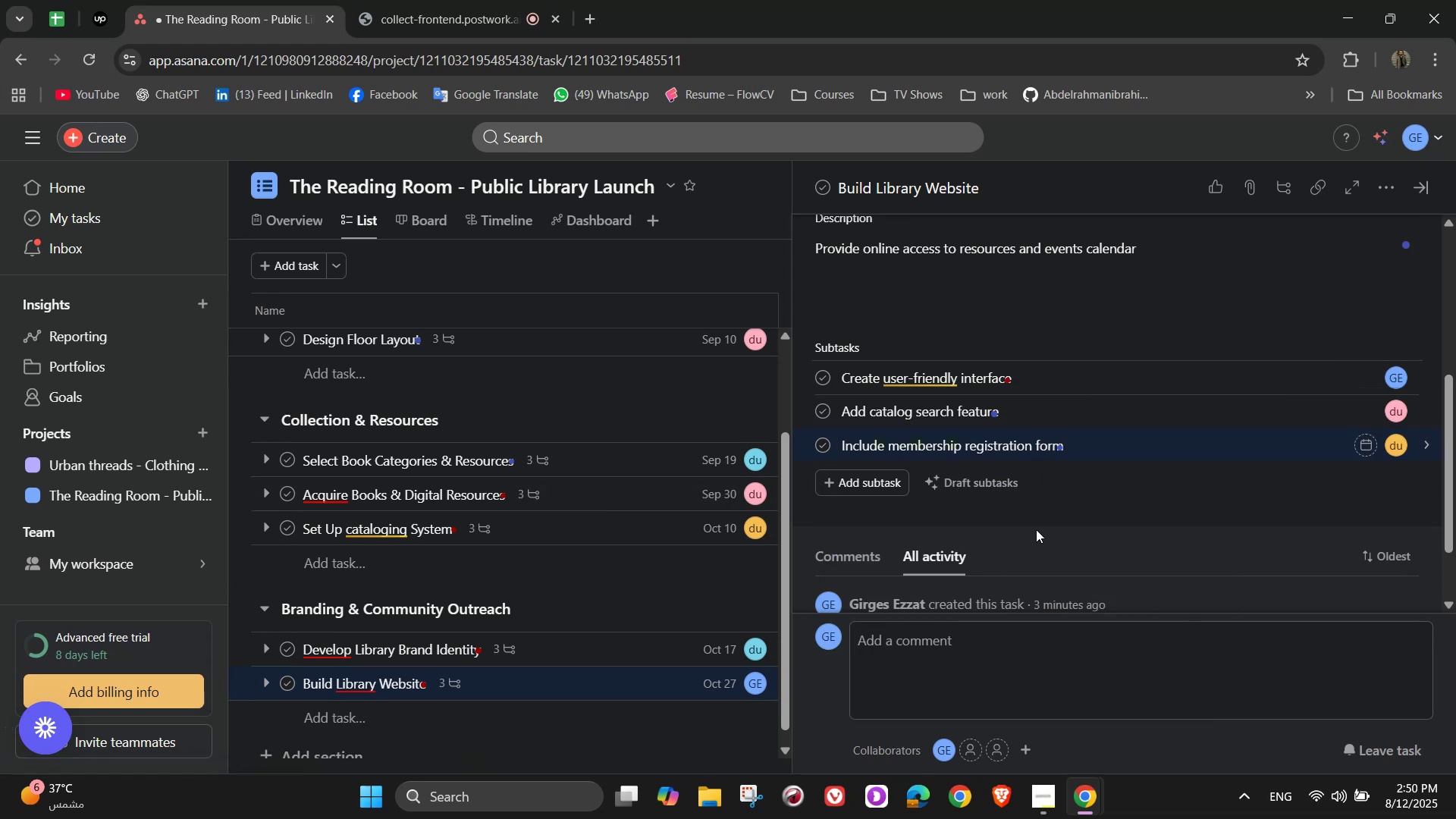 
scroll: coordinate [1037, 517], scroll_direction: none, amount: 0.0
 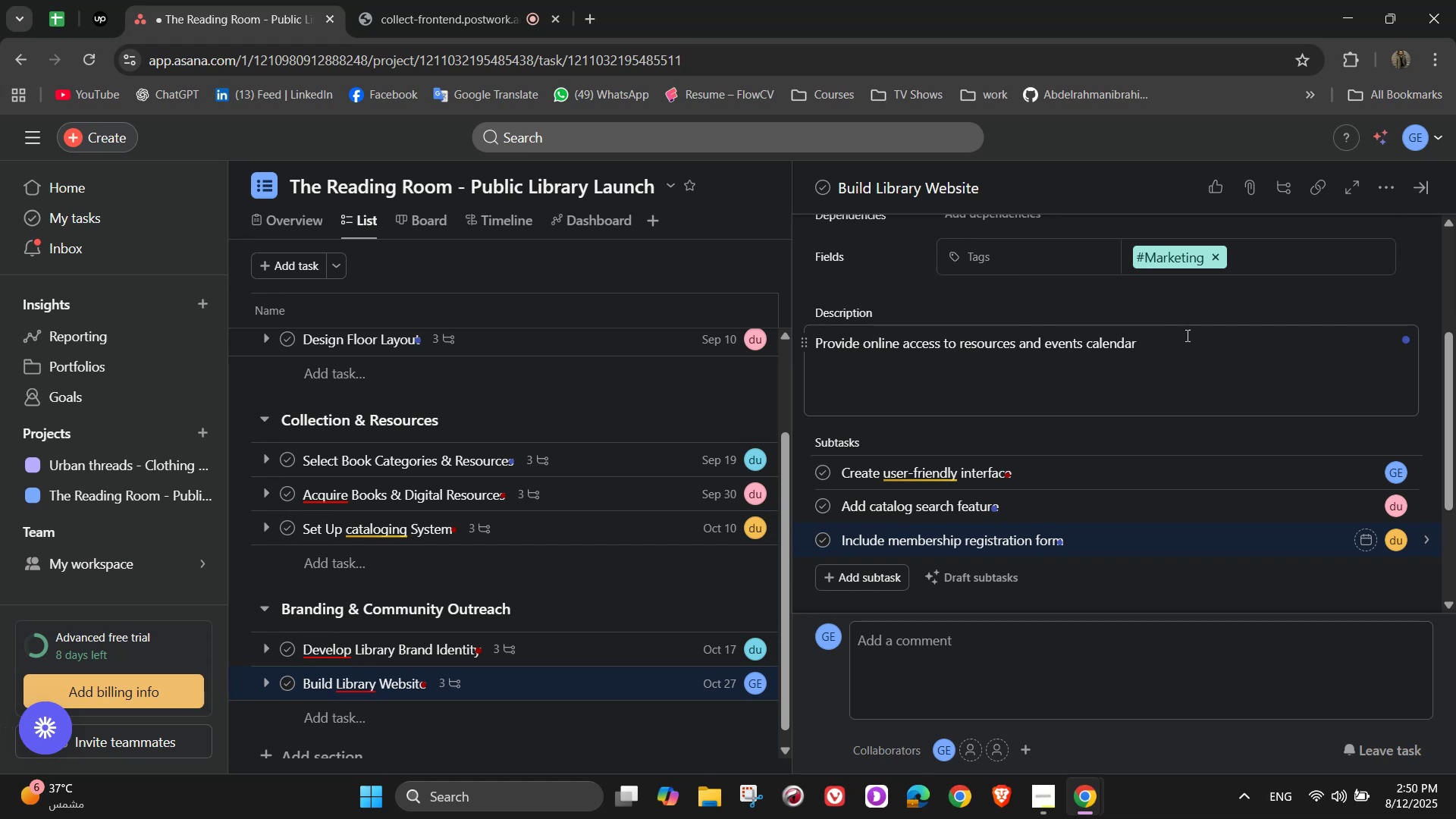 
left_click([1186, 335])
 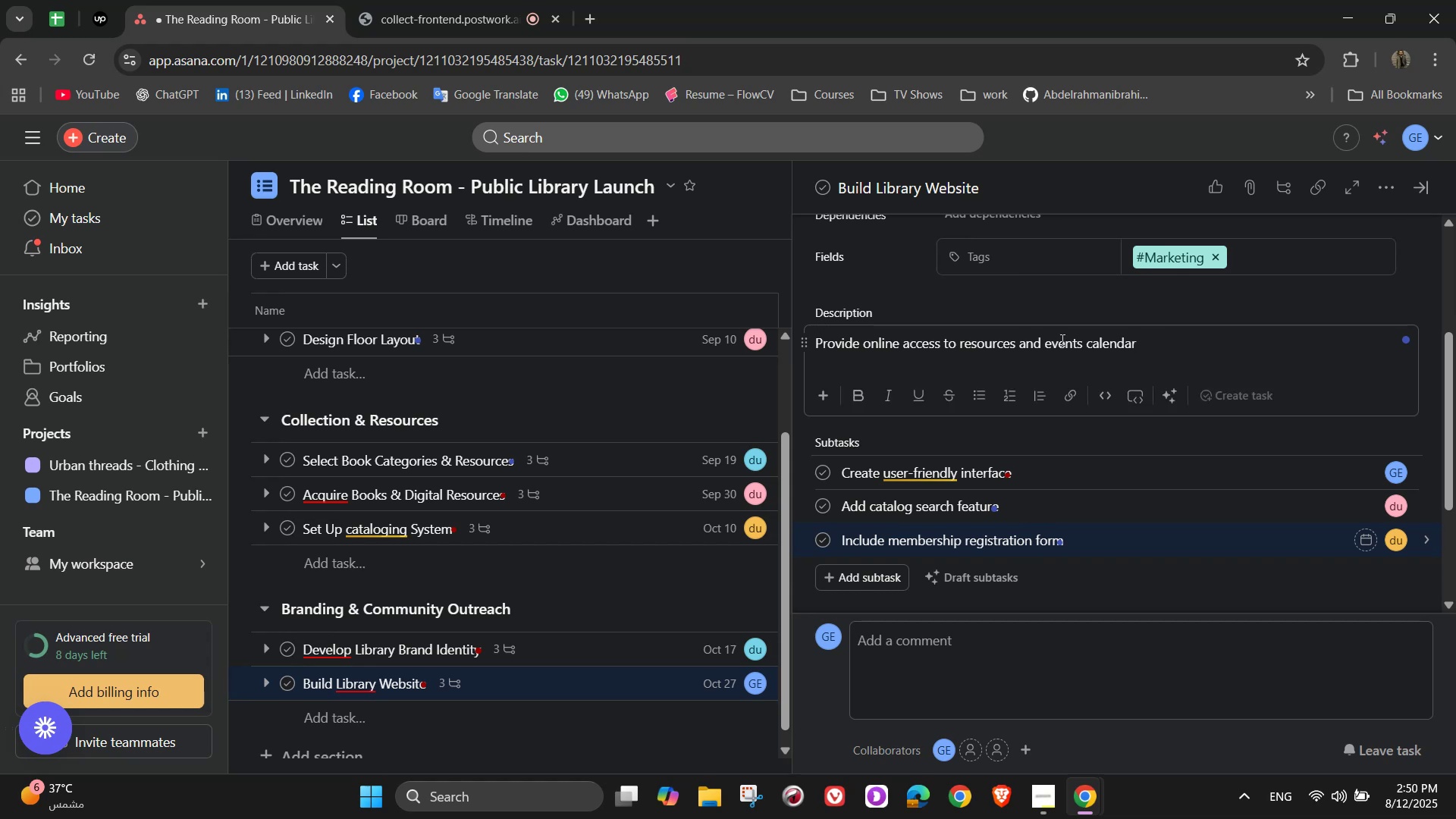 
scroll: coordinate [1254, 533], scroll_direction: up, amount: 5.0
 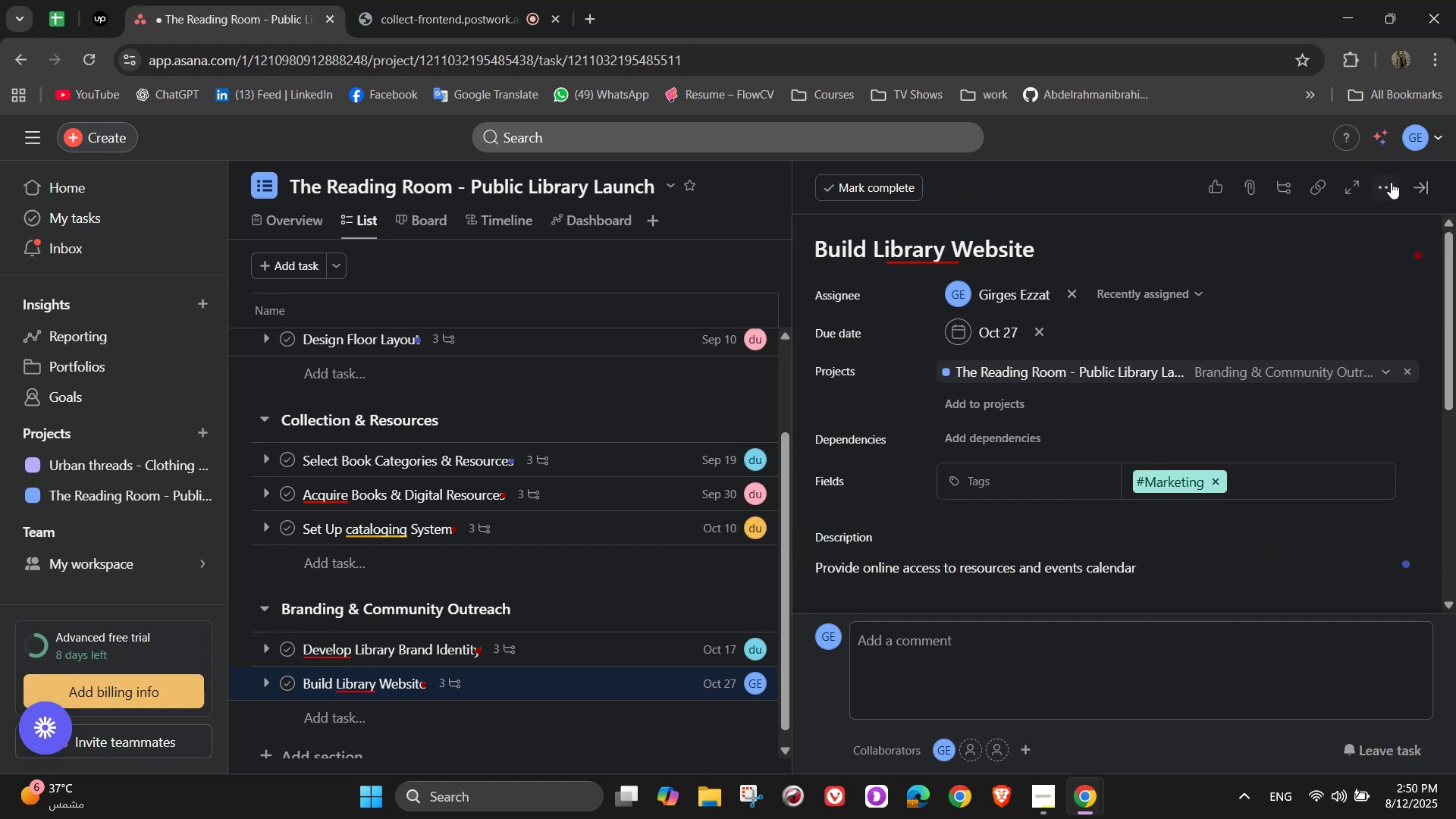 
mouse_move([1418, 173])
 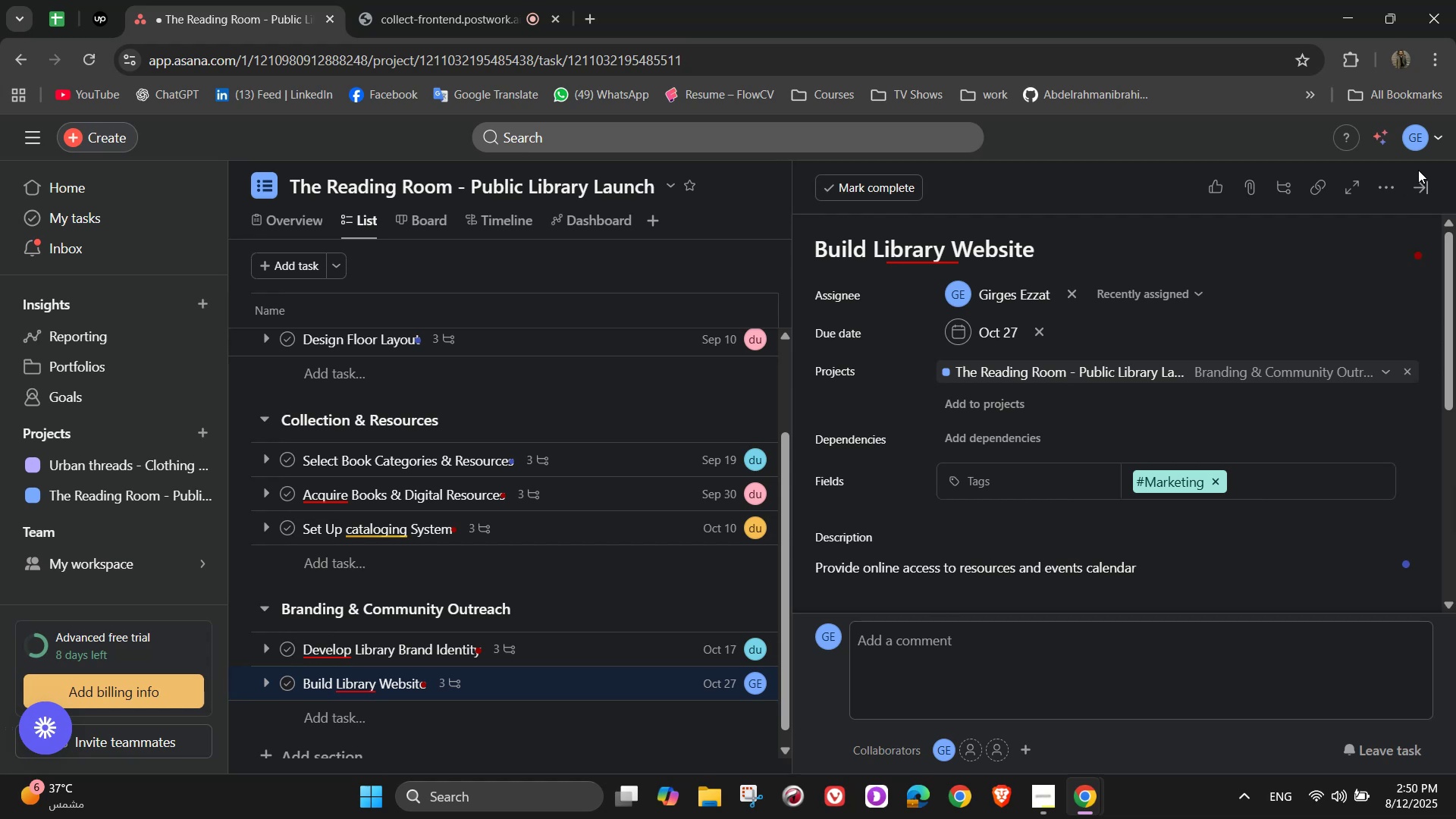 
left_click([1420, 182])
 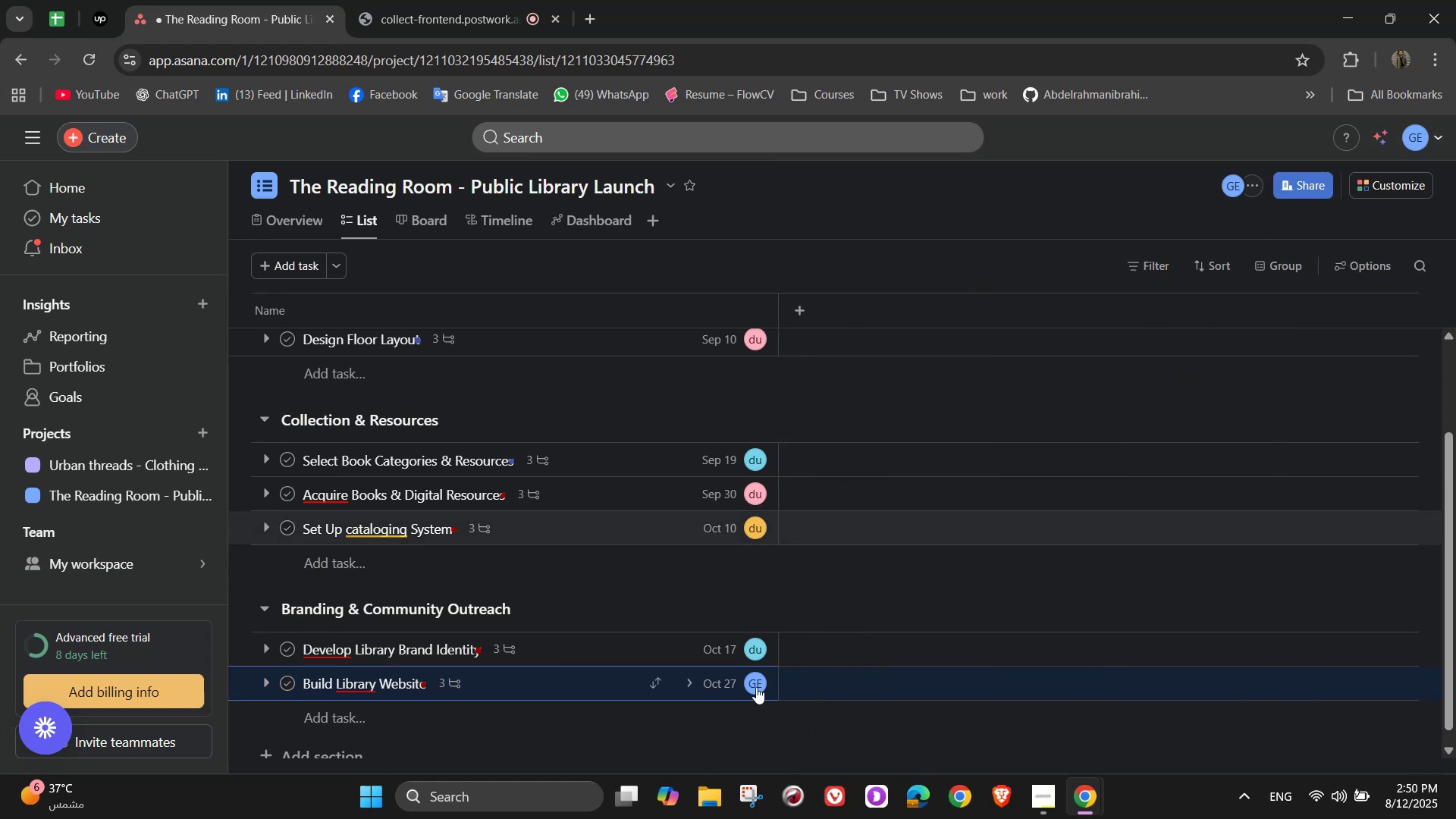 
scroll: coordinate [443, 736], scroll_direction: down, amount: 2.0
 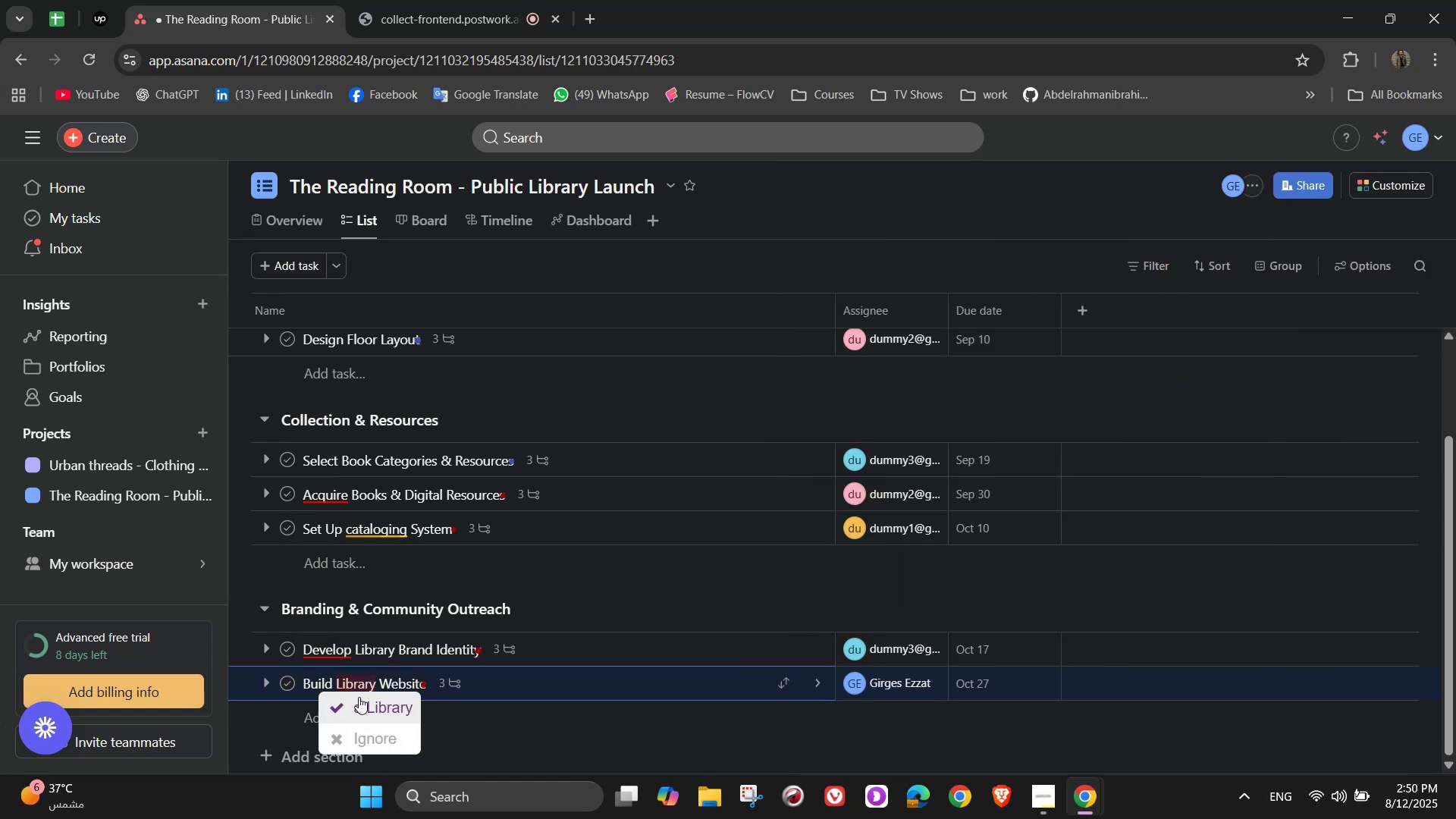 
left_click([463, 722])
 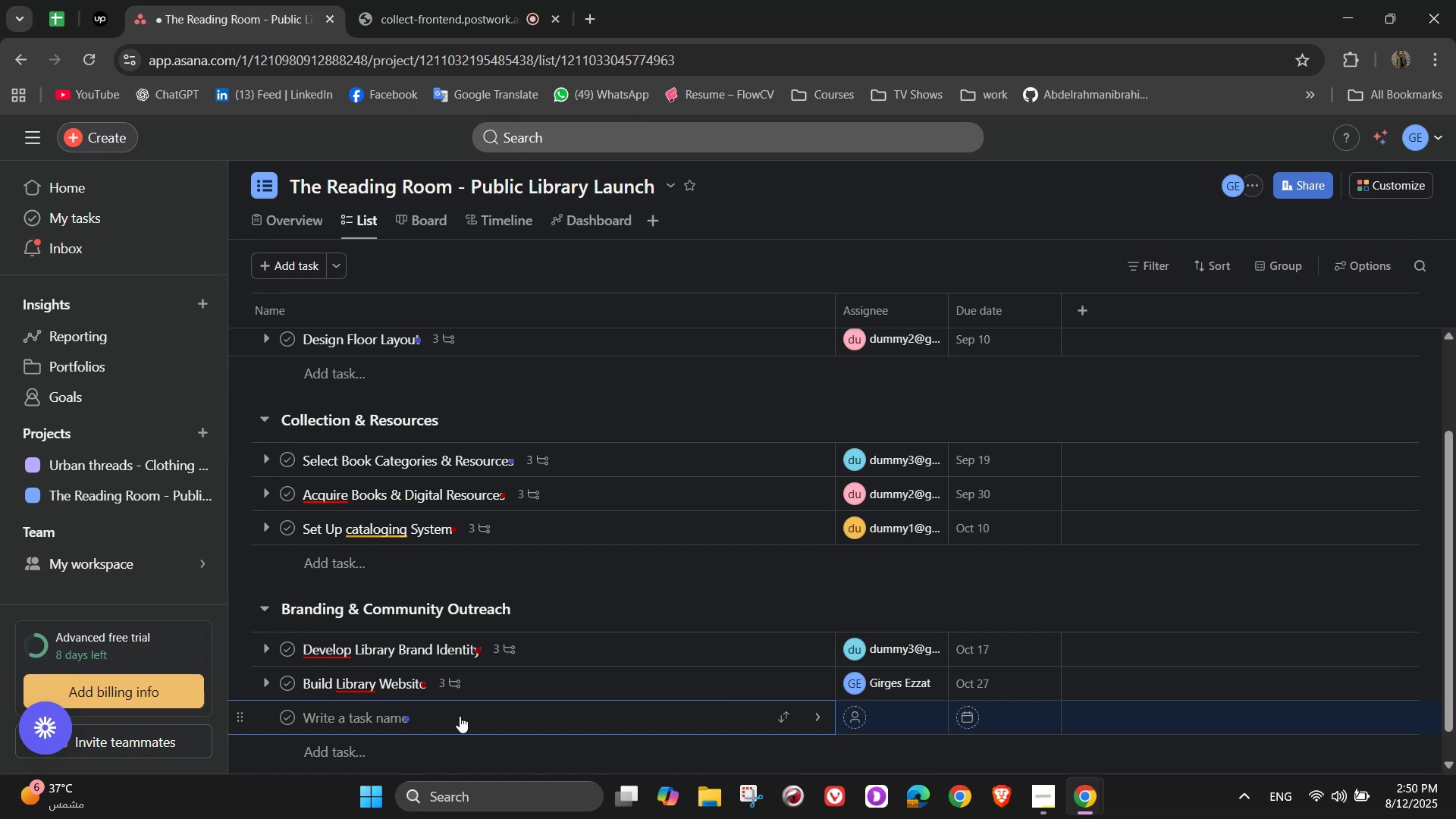 
wait(18.82)
 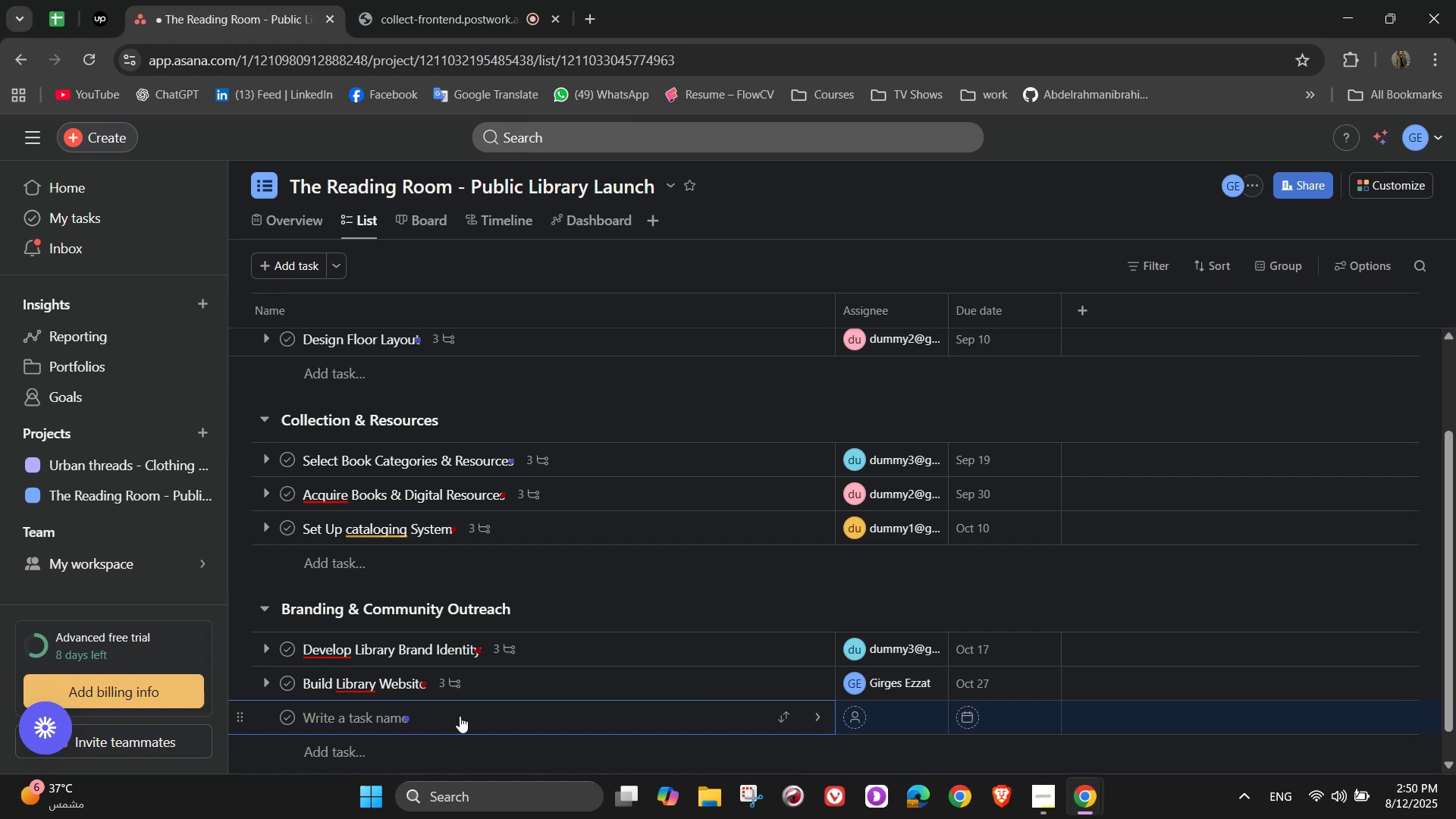 
type(Launch Social Medial )
key(Backspace)
key(Backspace)
type( Pages)
 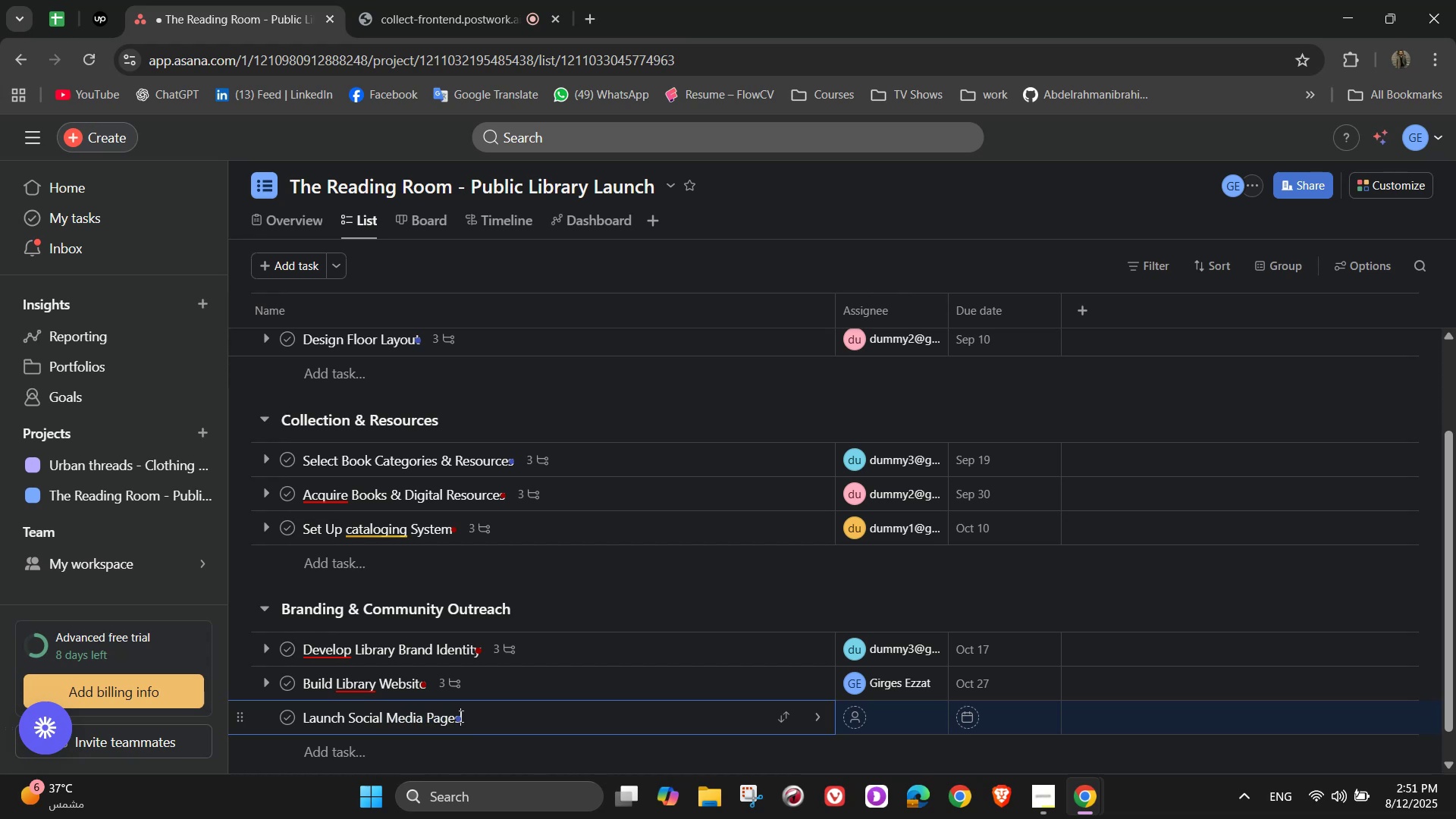 
wait(5.73)
 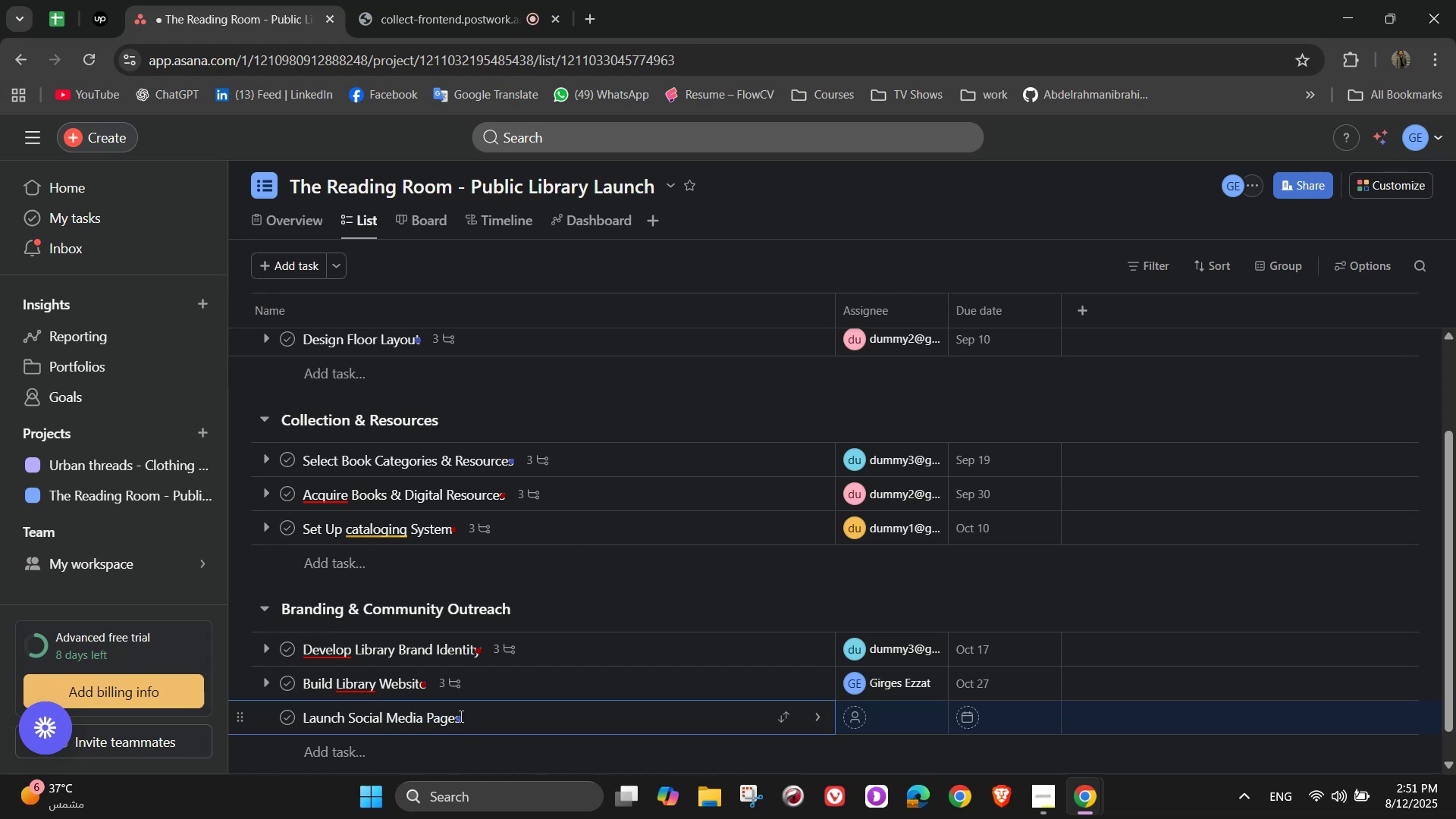 
left_click([822, 720])
 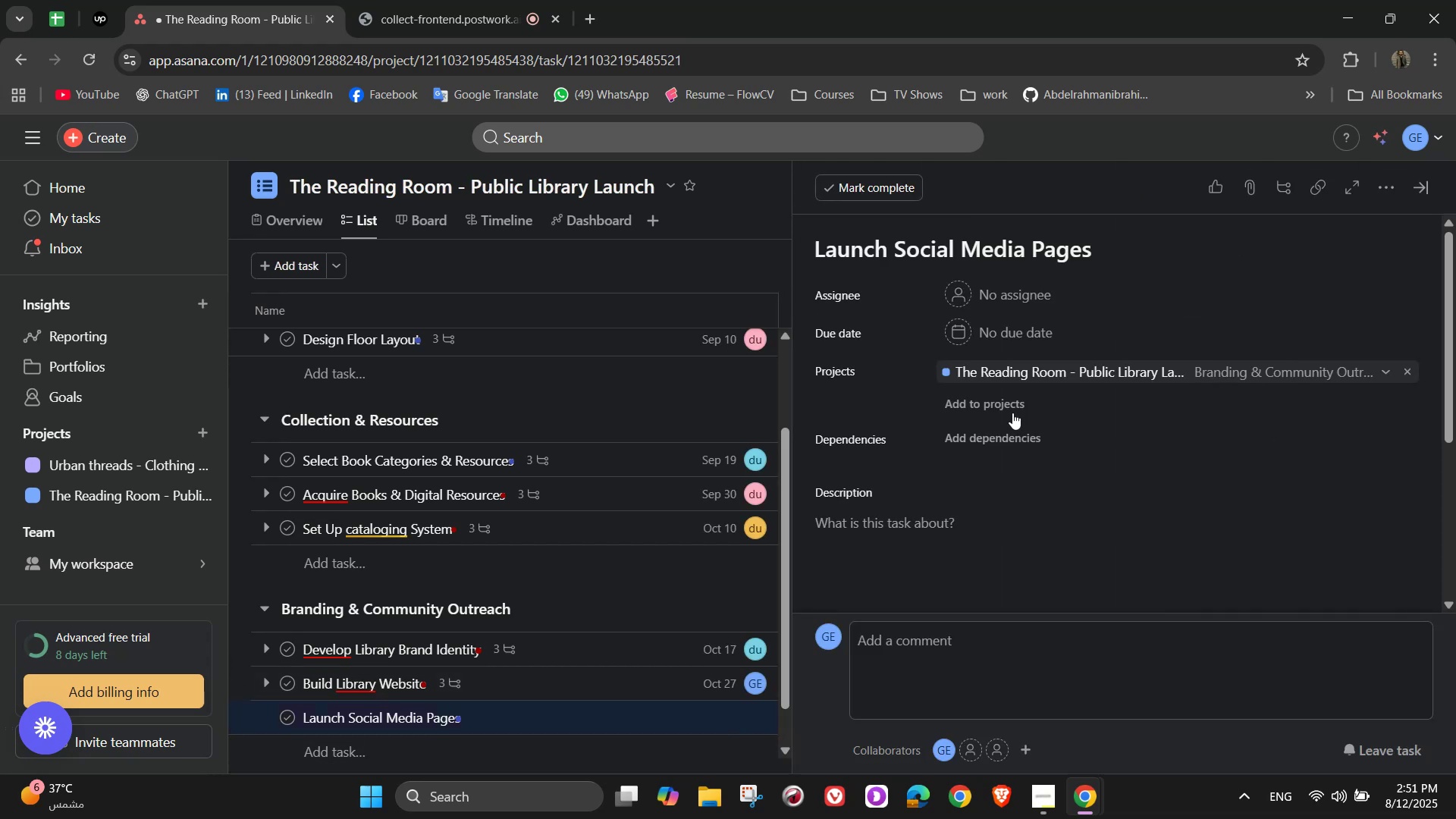 
left_click([1016, 303])
 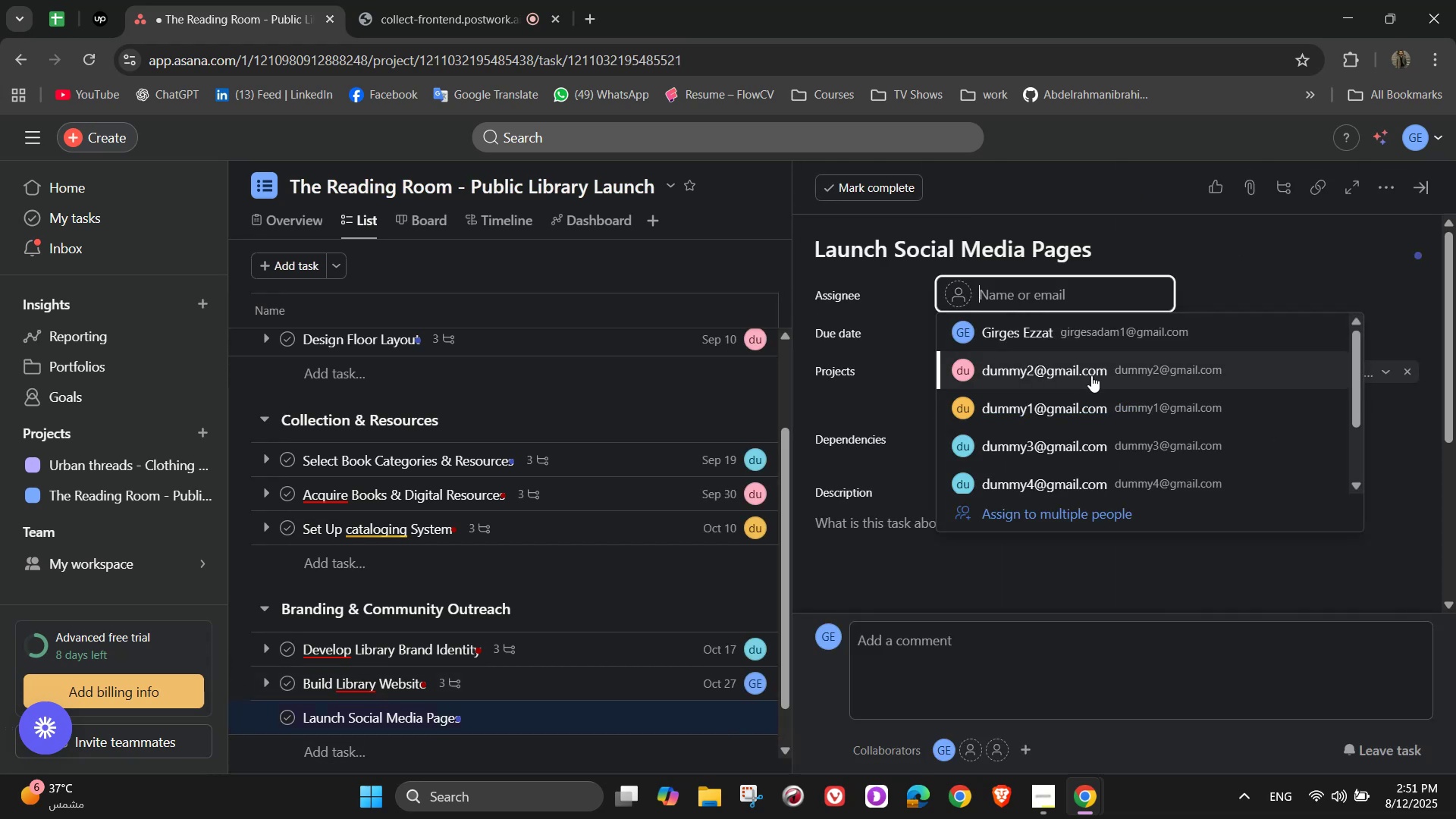 
left_click([1028, 406])
 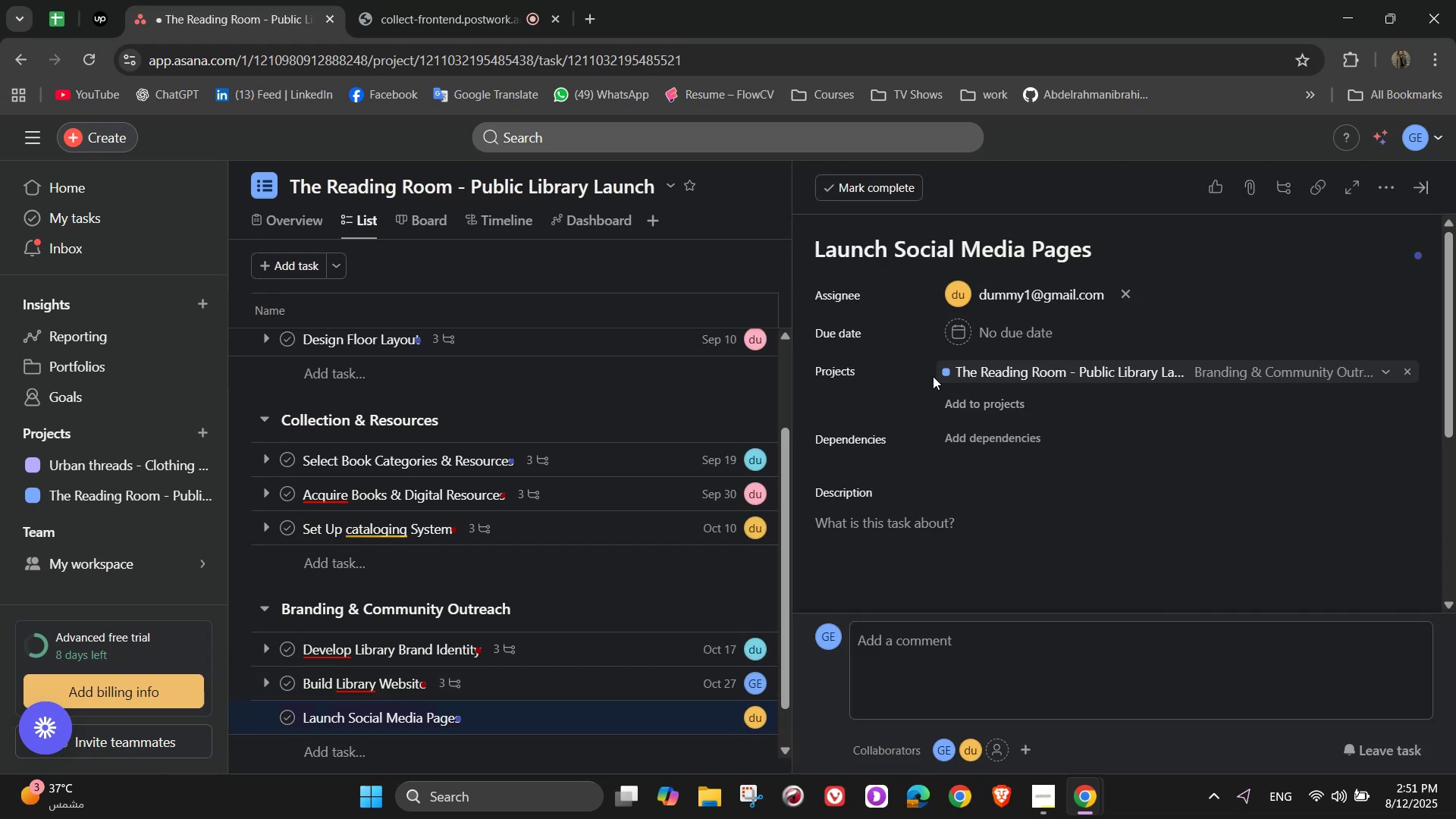 
left_click([983, 341])
 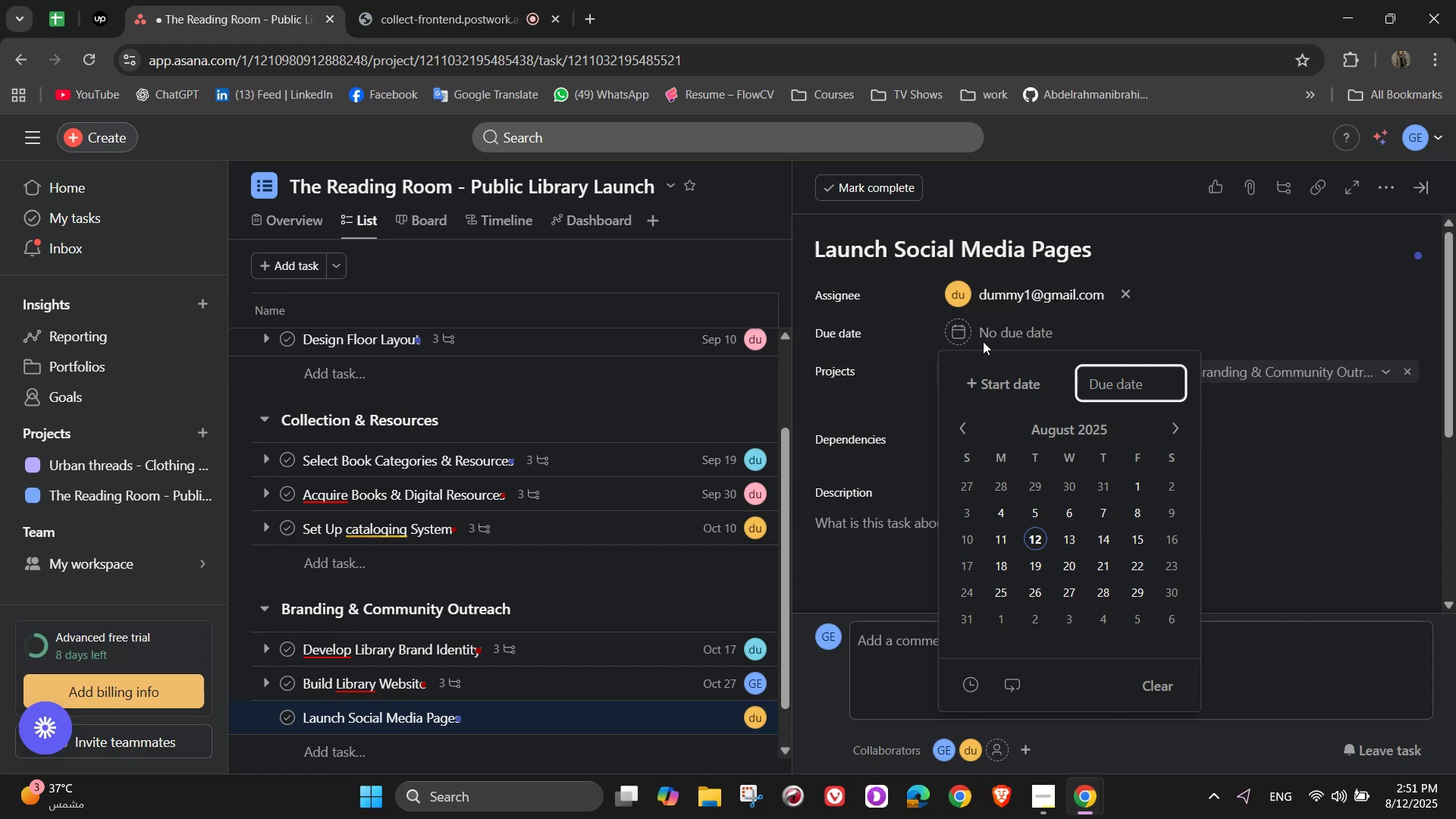 
wait(6.62)
 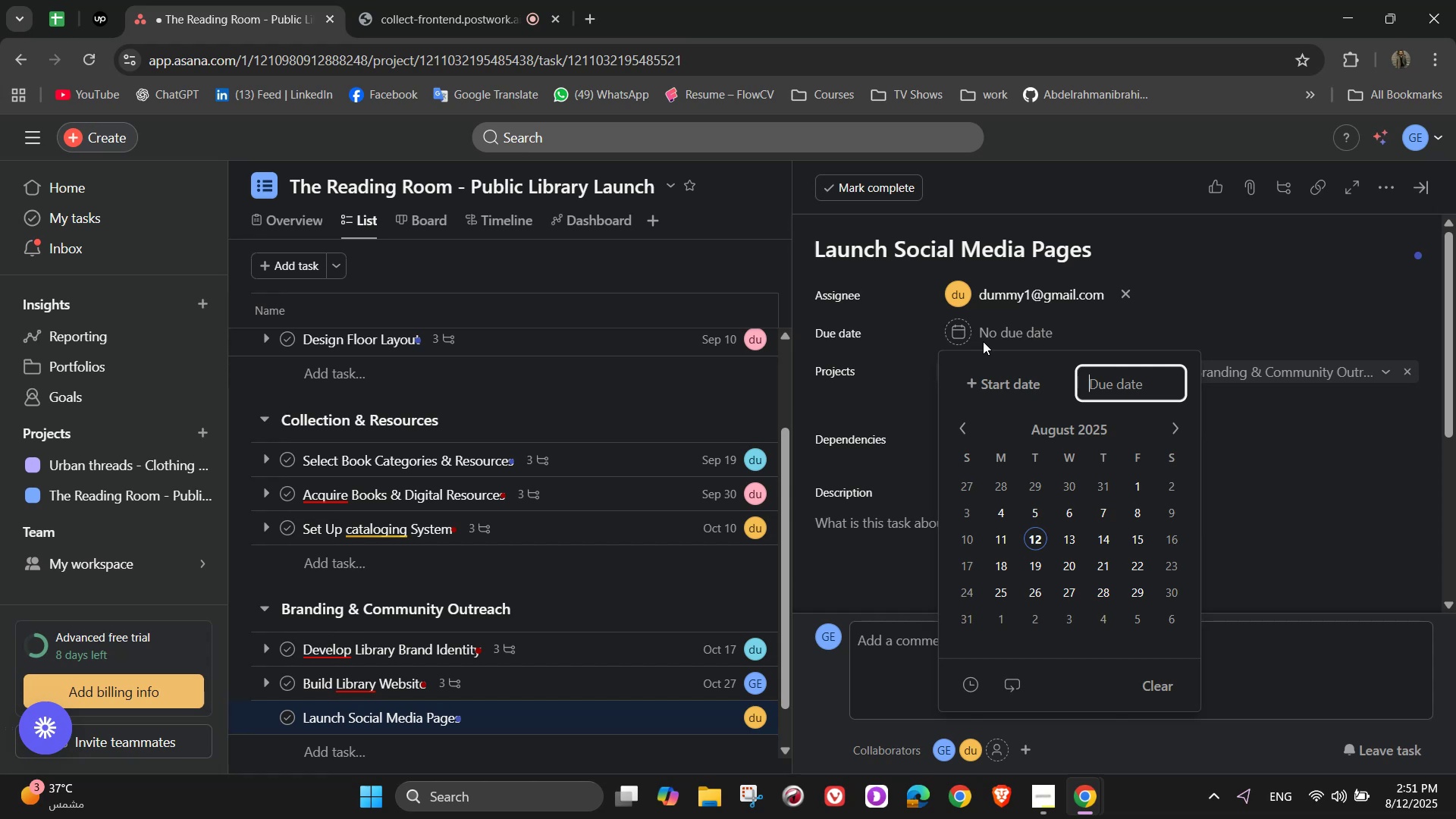 
double_click([1176, 416])
 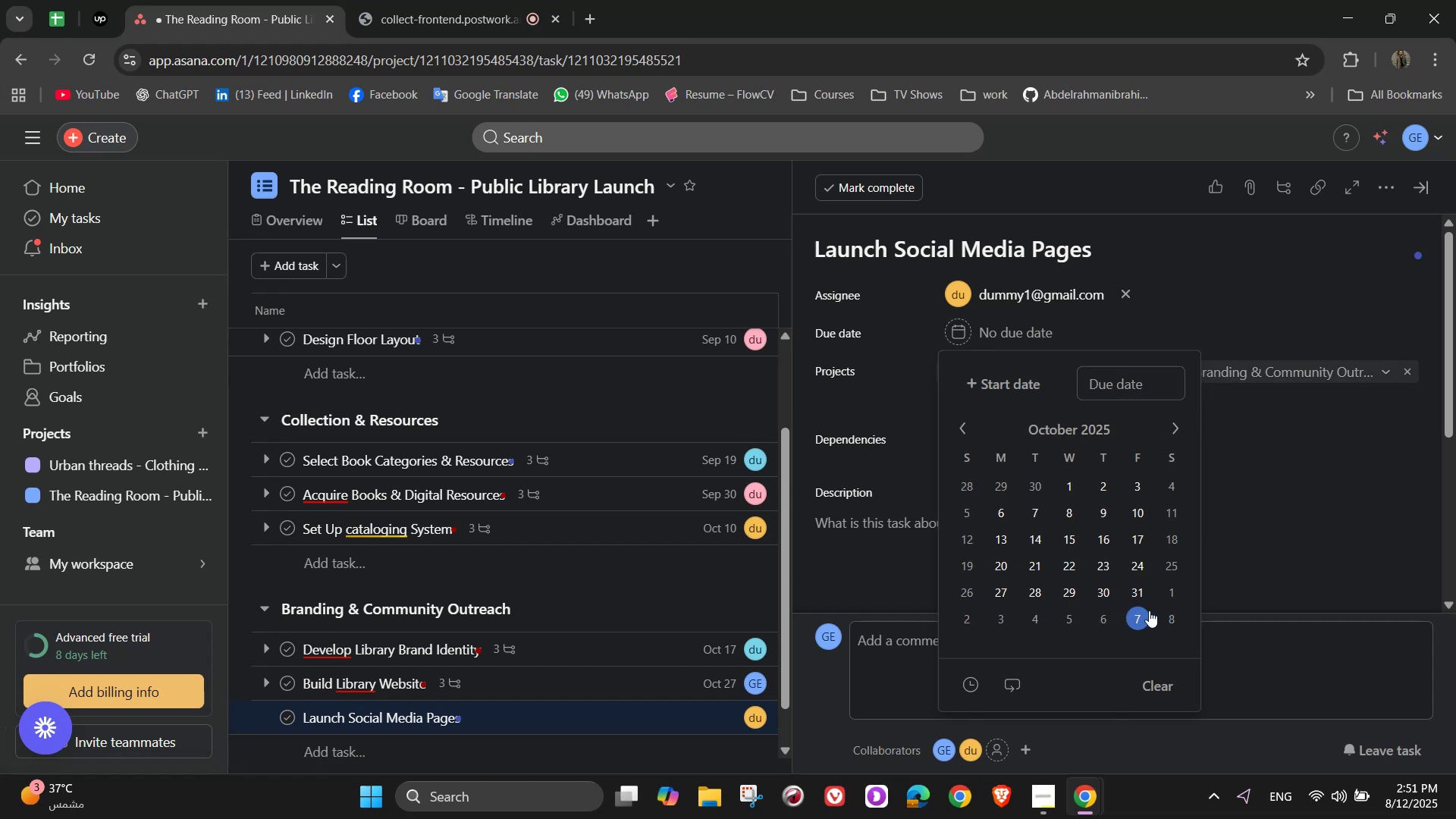 
left_click([1159, 614])
 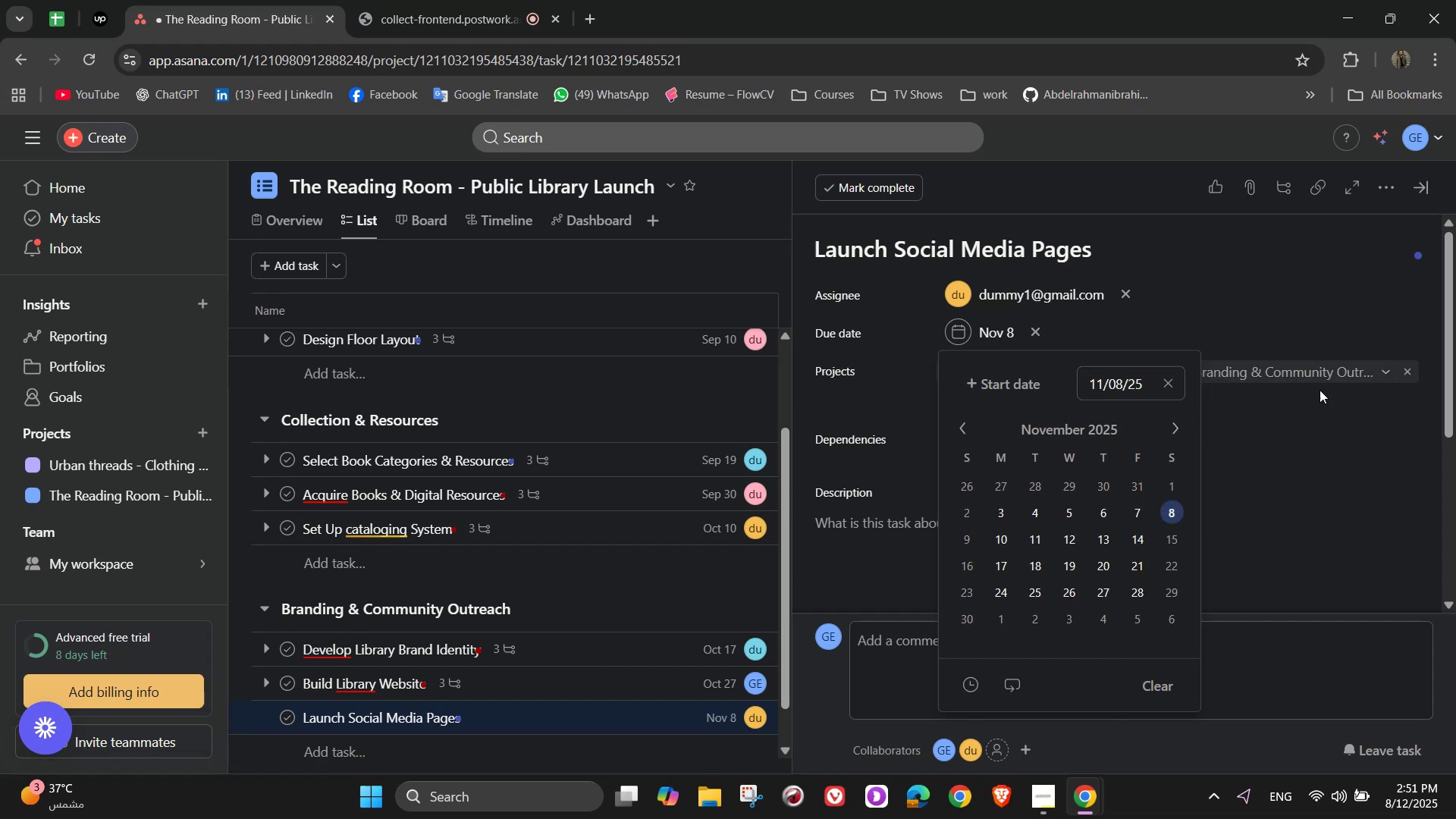 
left_click([1323, 382])
 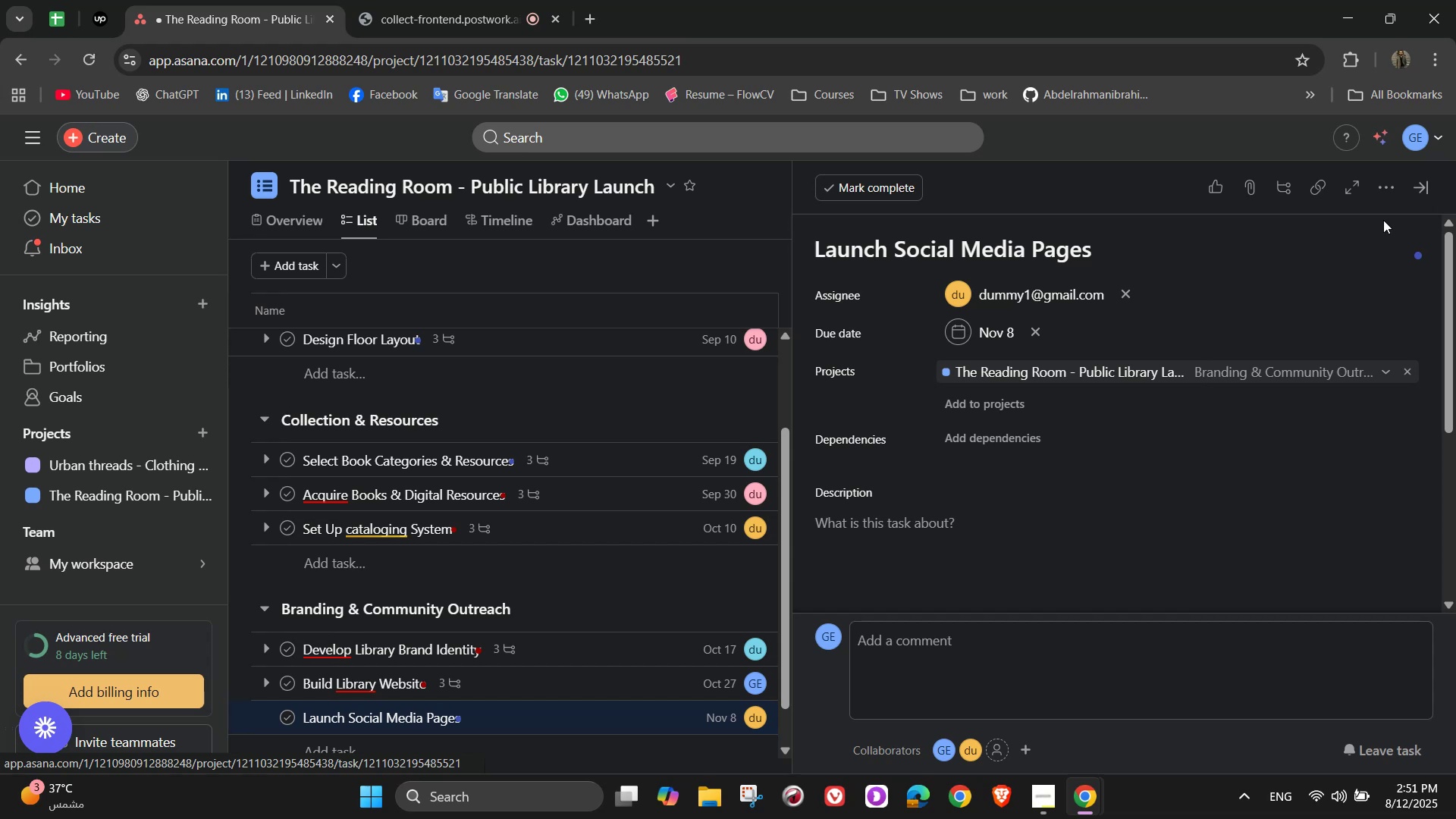 
left_click([1386, 187])
 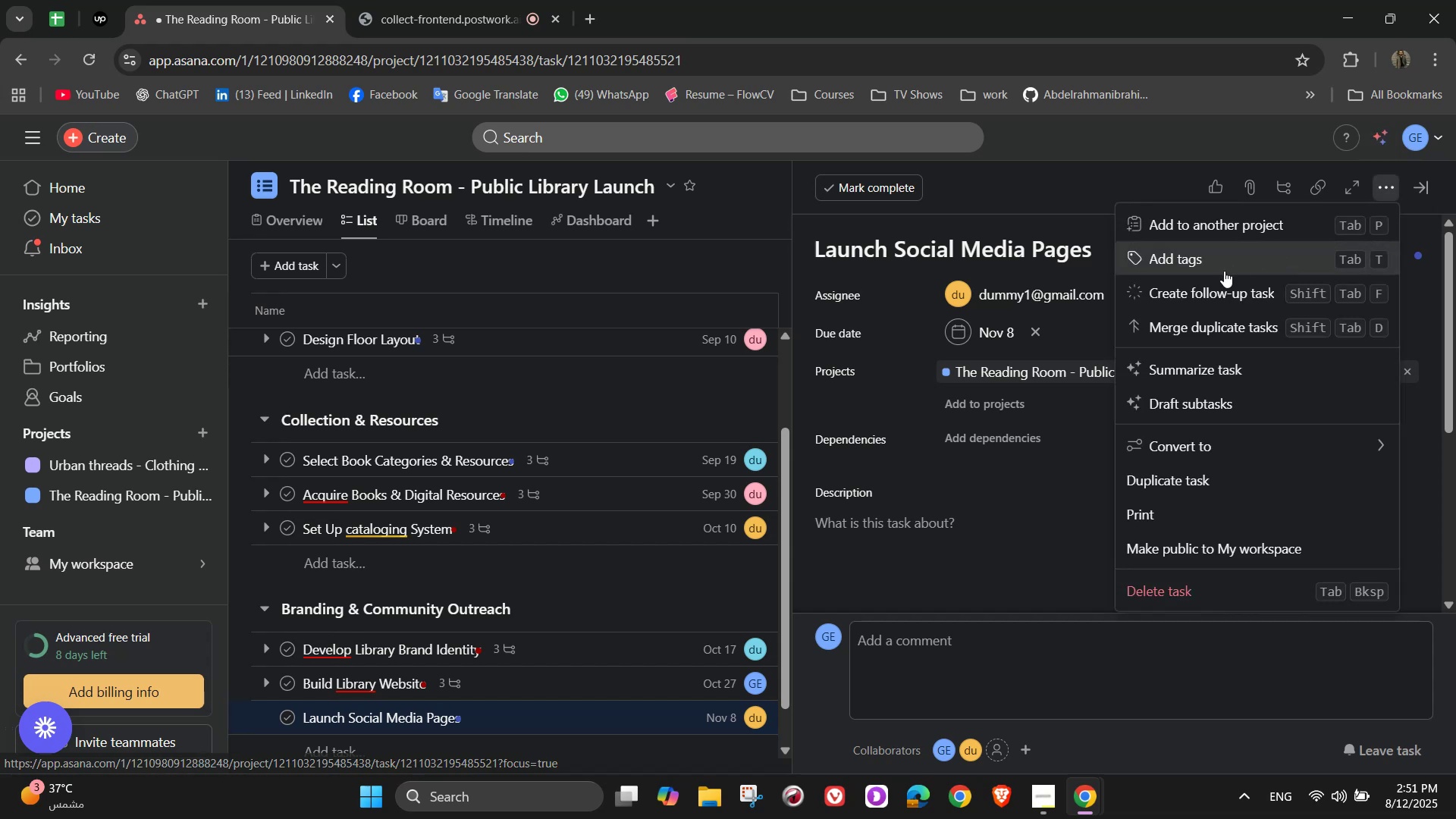 
left_click([1224, 271])
 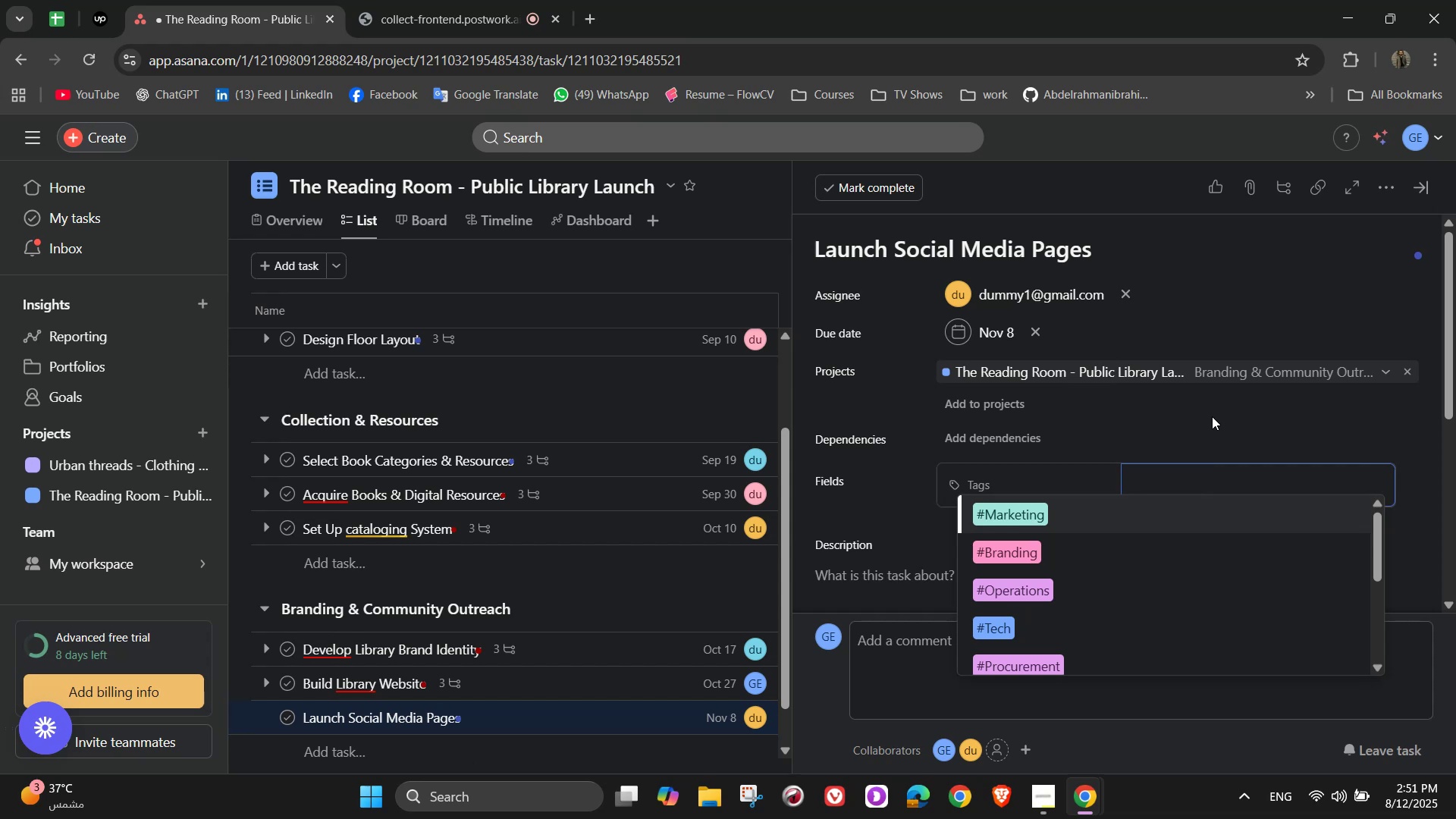 
wait(16.5)
 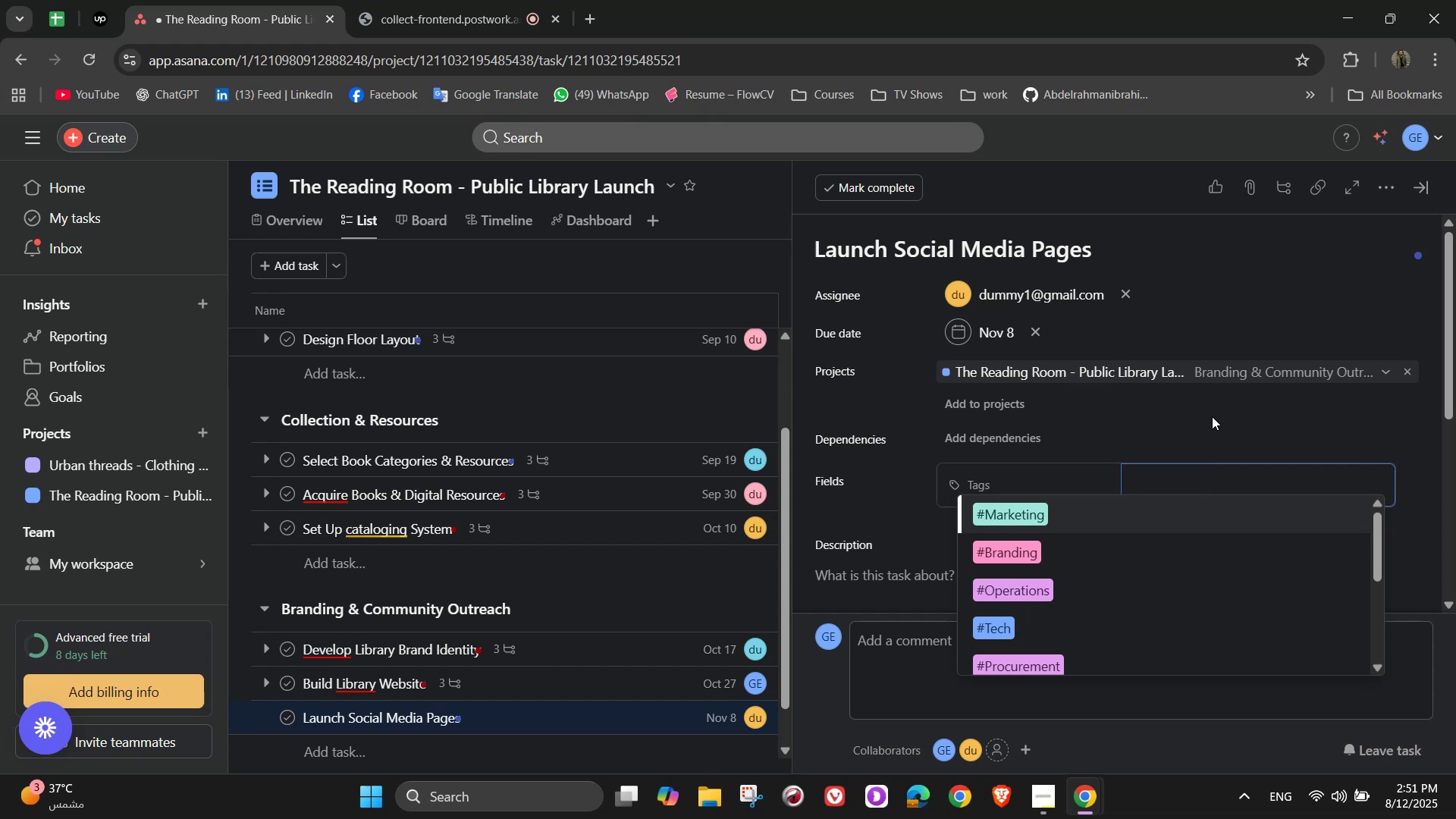 
left_click([1123, 522])
 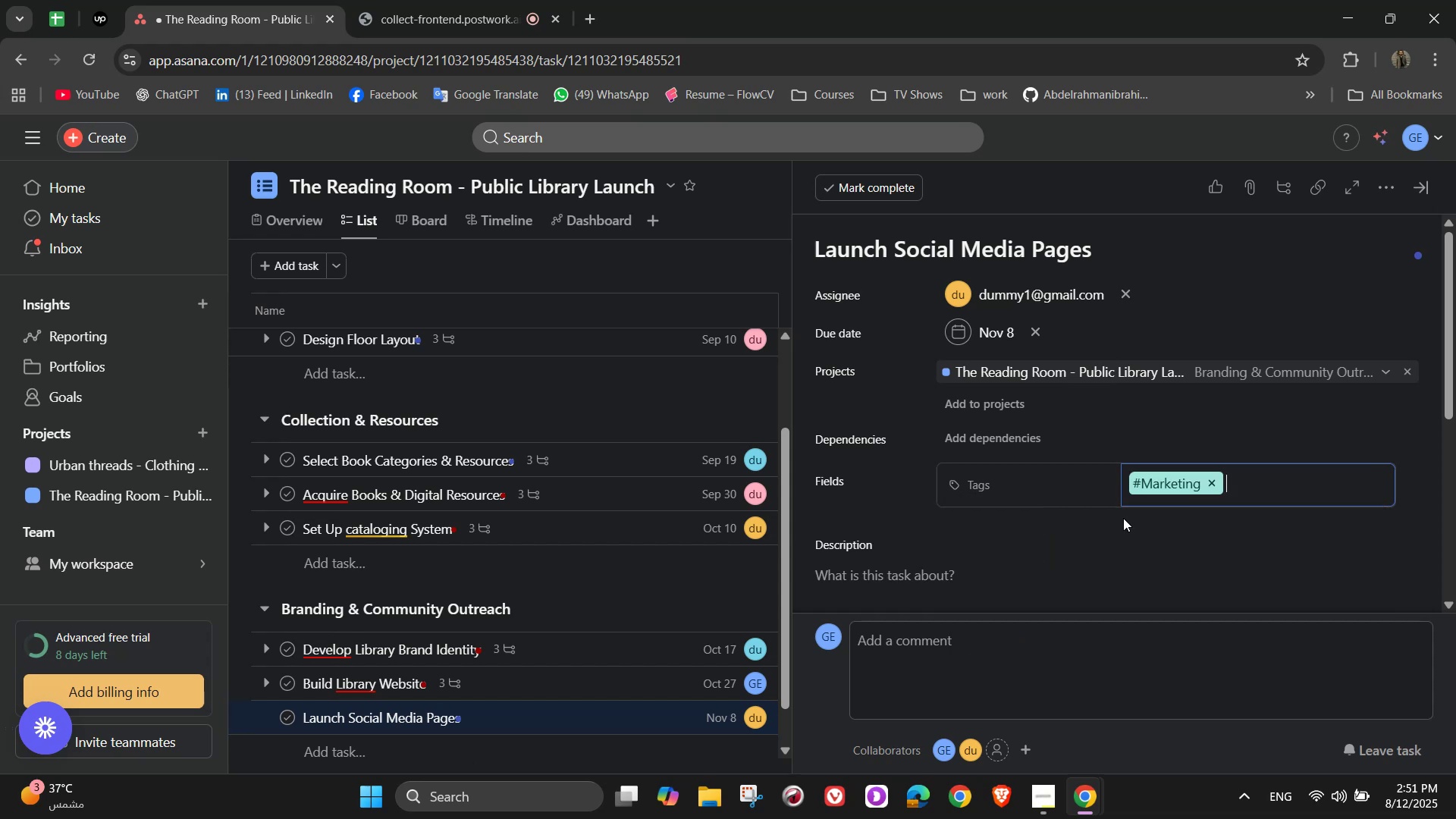 
scroll: coordinate [1123, 509], scroll_direction: down, amount: 2.0
 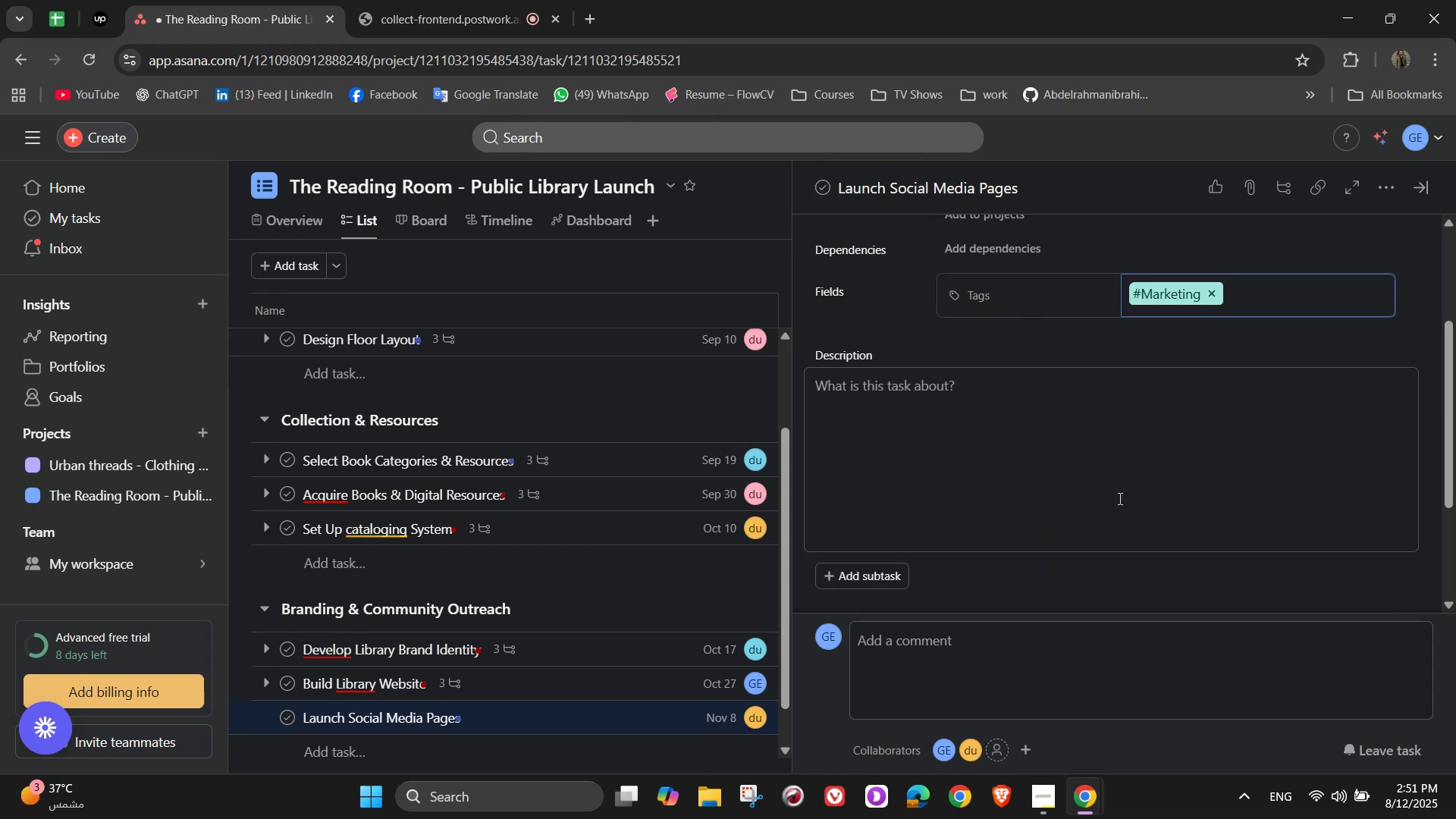 
left_click([1103, 488])
 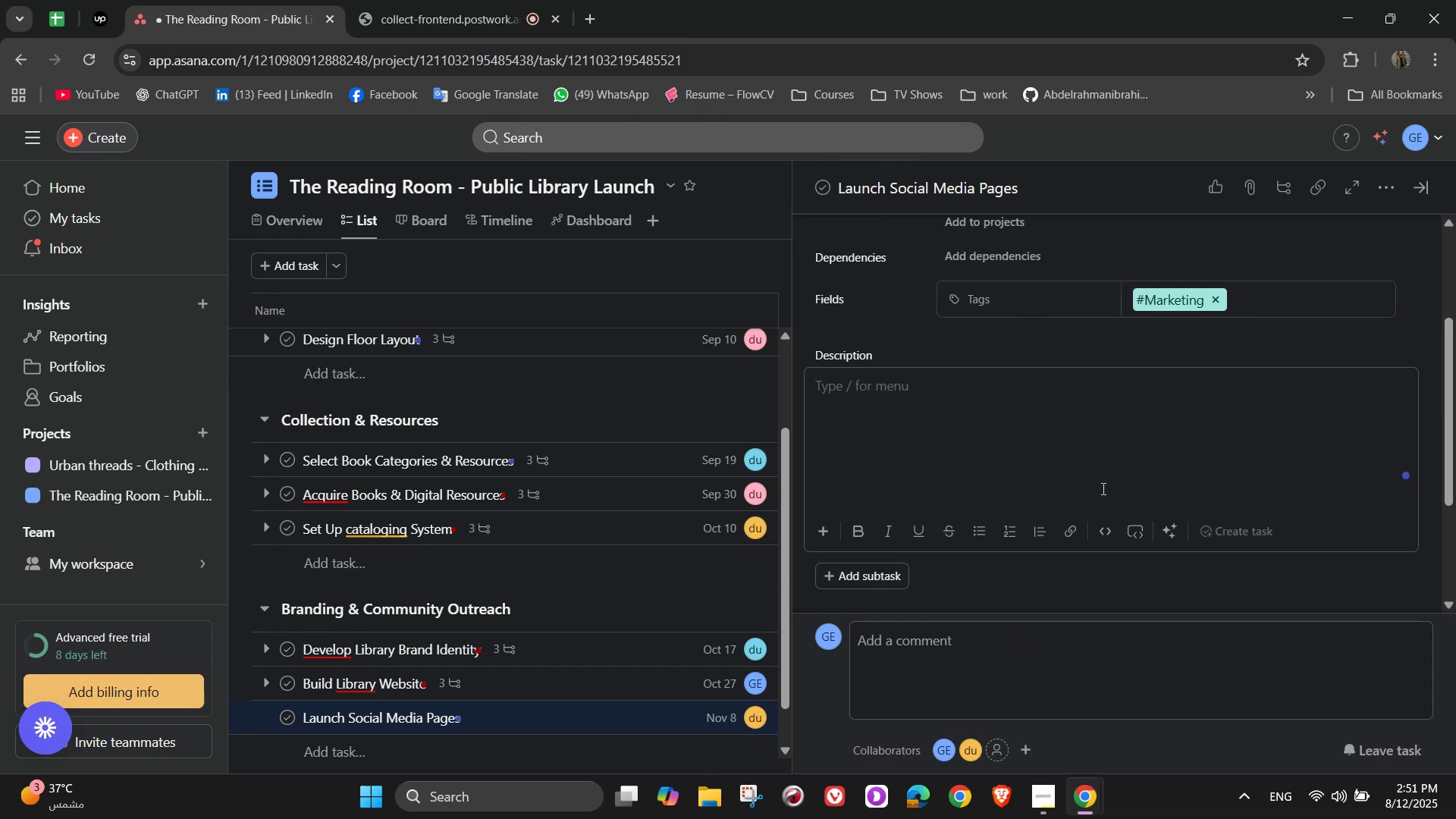 
type(Enag)
key(Backspace)
key(Backspace)
type(gage the public before and after opening)
 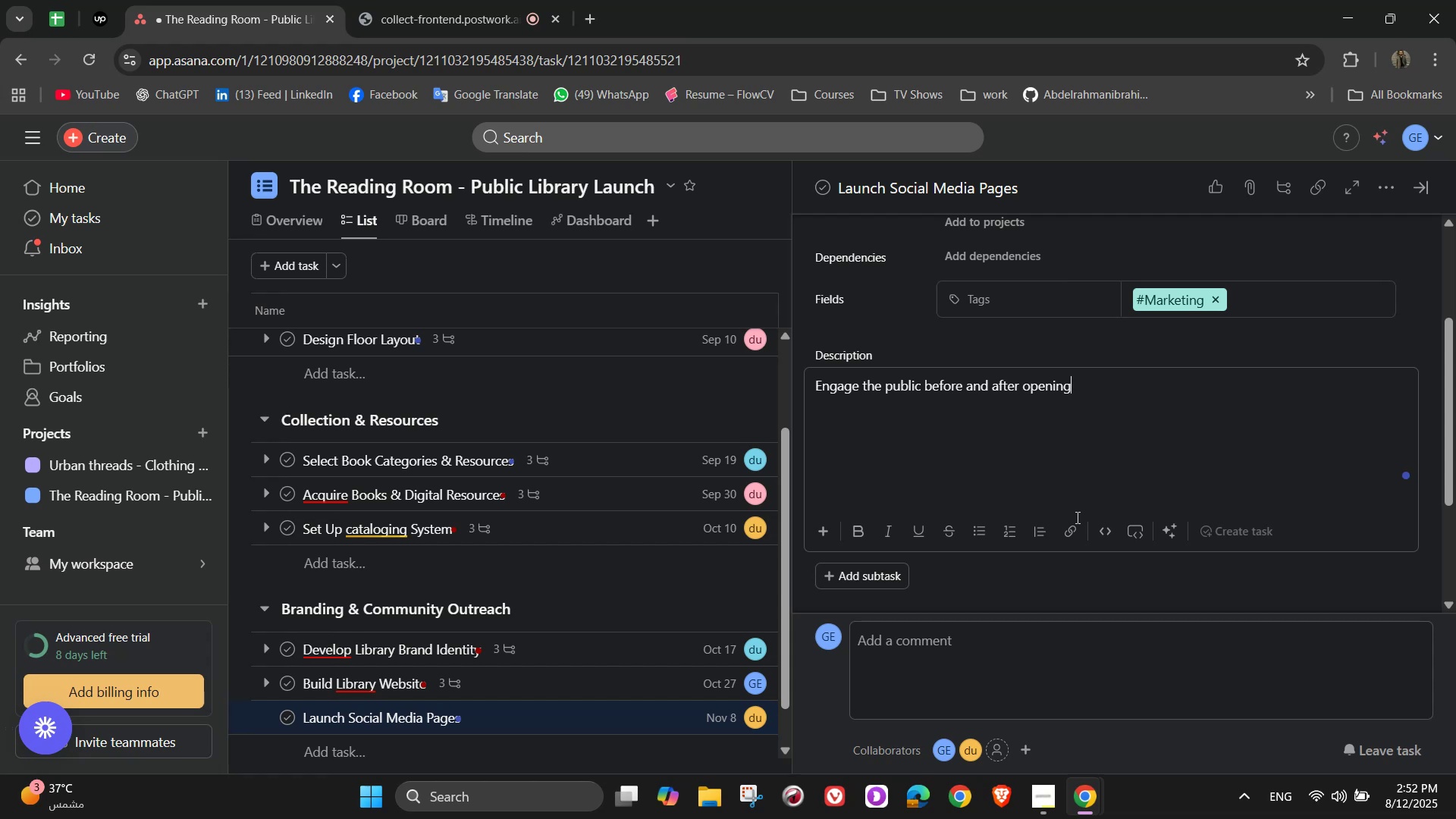 
wait(6.28)
 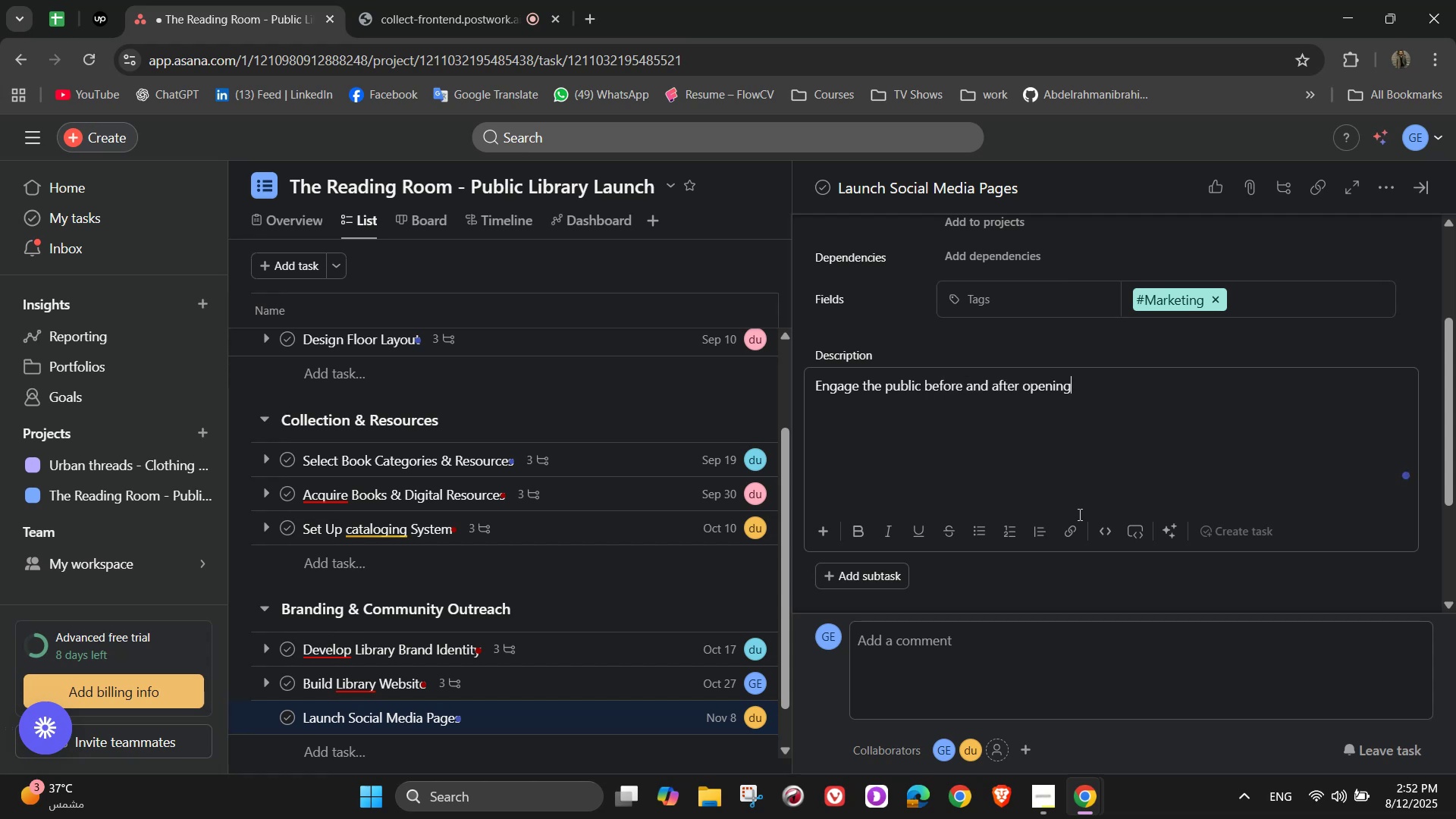 
scroll: coordinate [1014, 384], scroll_direction: down, amount: 1.0
 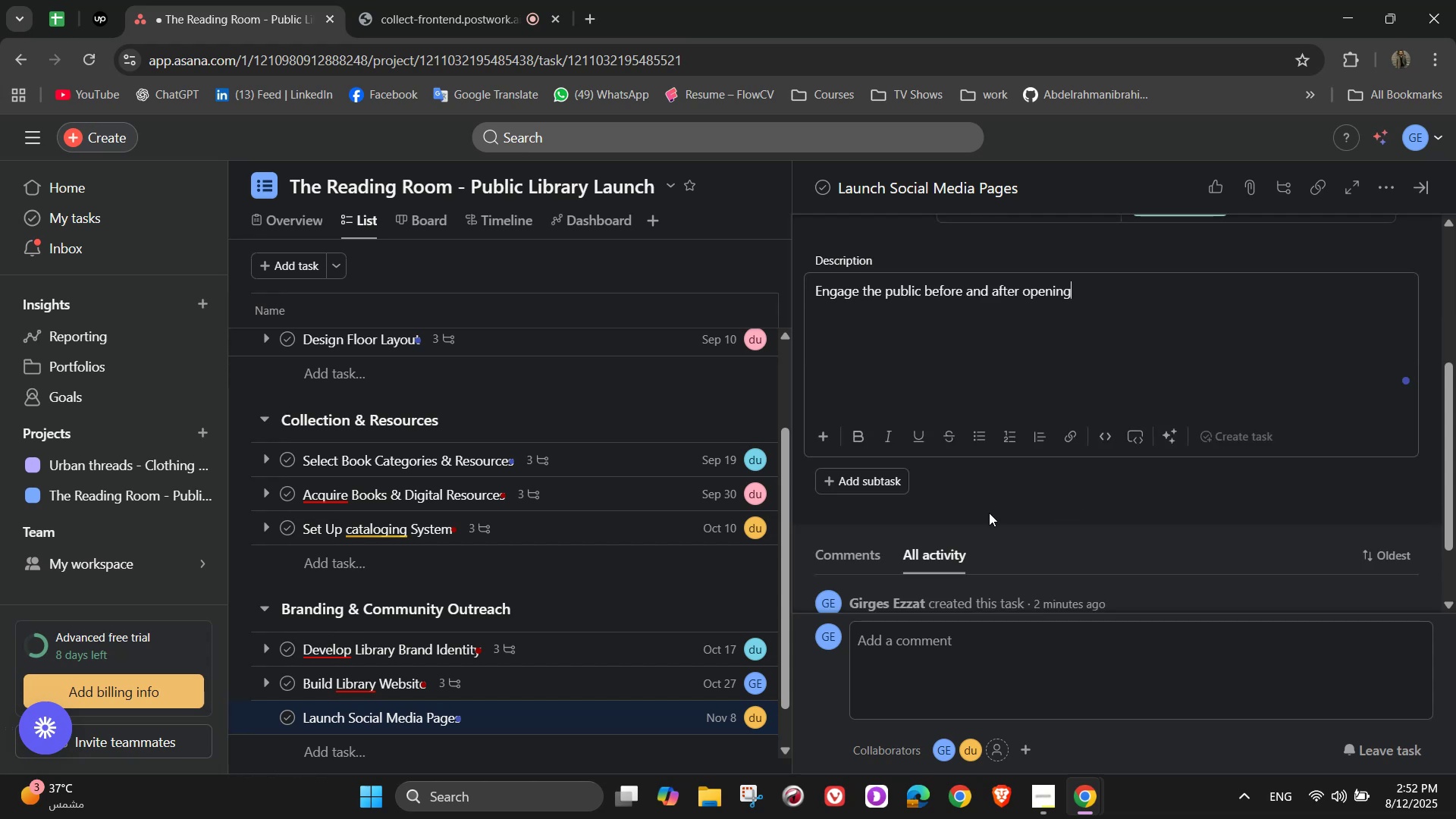 
left_click([989, 513])
 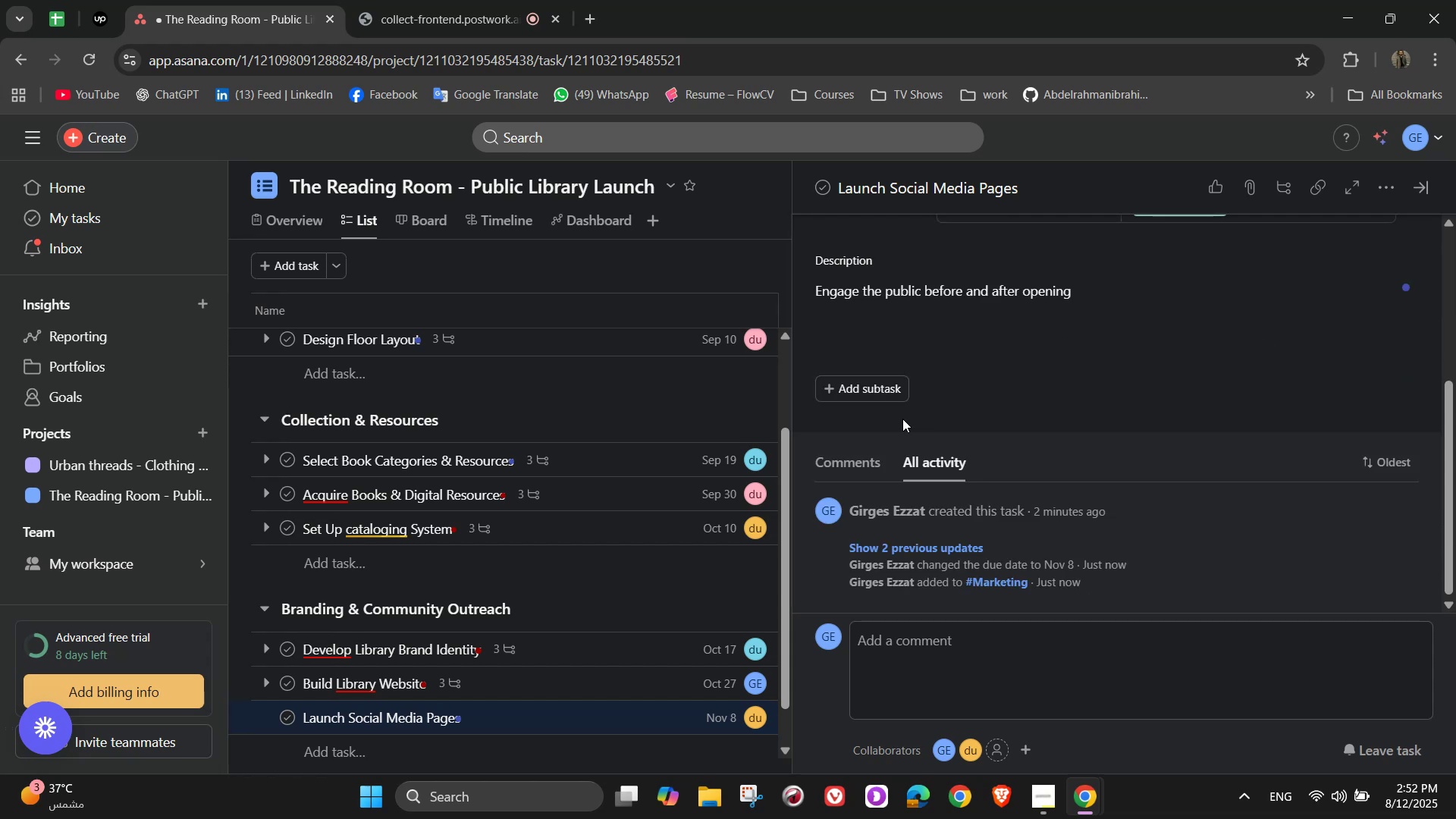 
left_click([859, 386])
 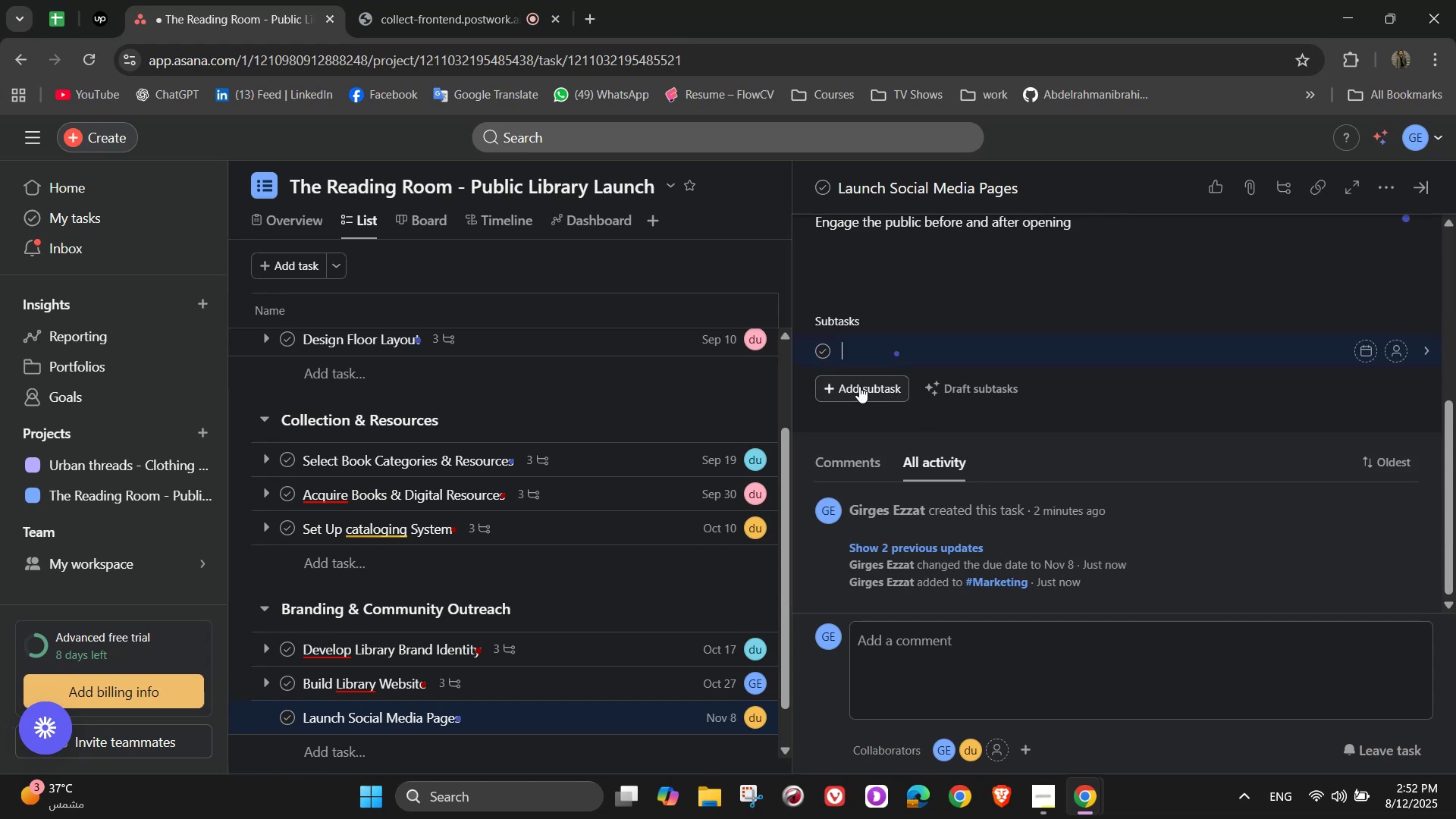 
type(Create Favc)
key(Backspace)
key(Backspace)
type(cebook, i)
key(Backspace)
type(Instagram, and Twitter accounts)
key(NumpadEnter)
 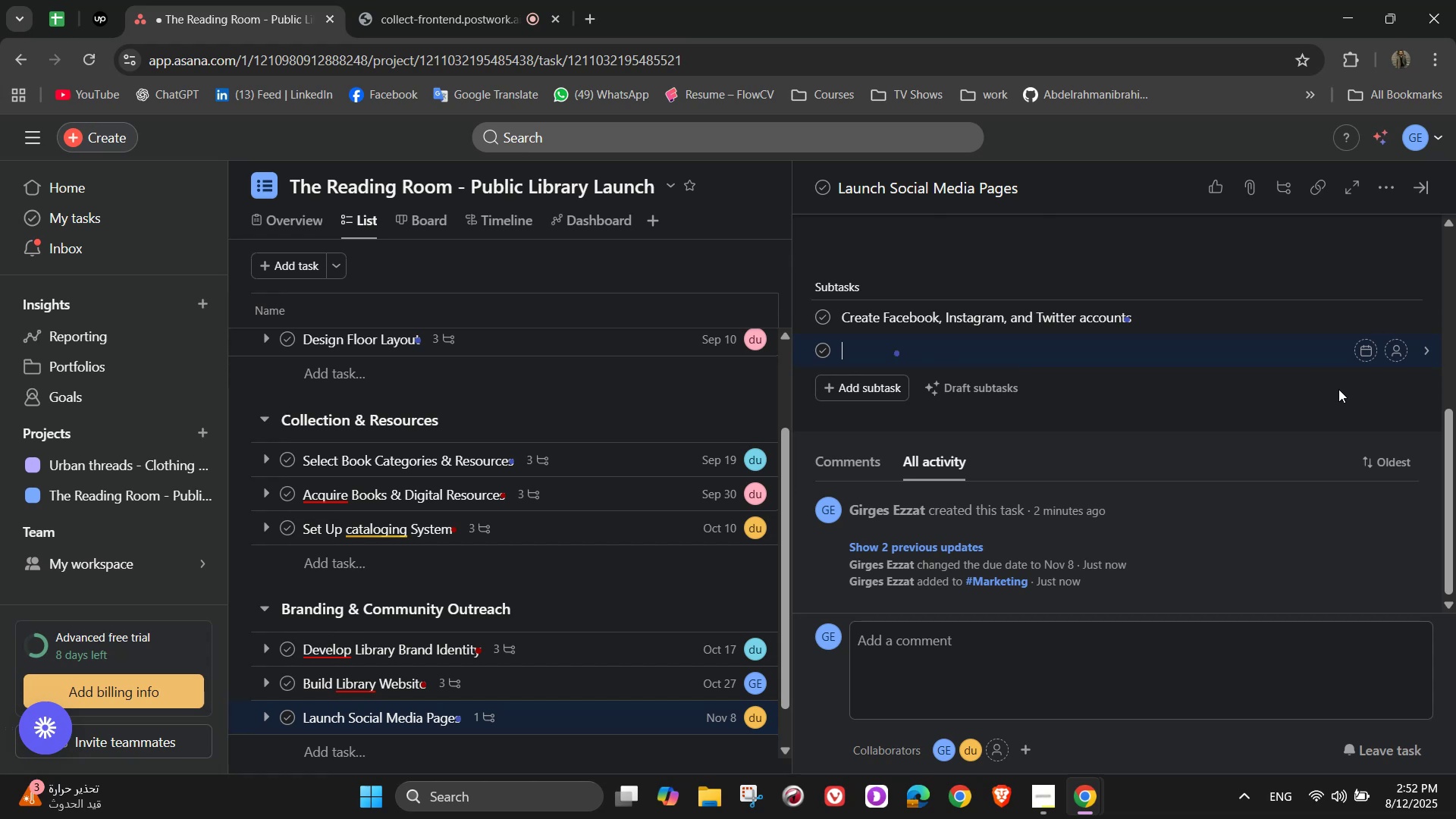 
wait(8.35)
 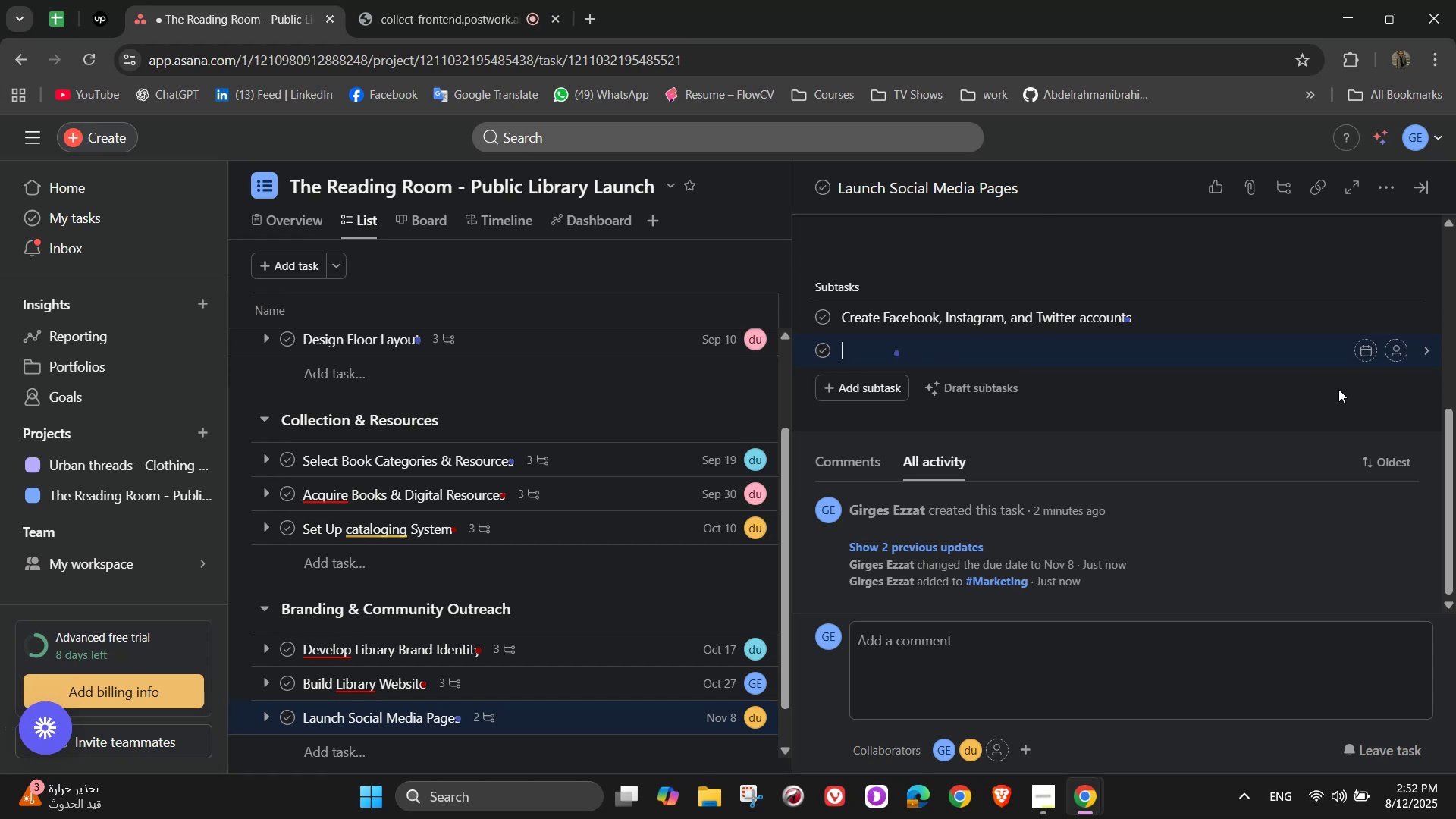 
type(Post library update and book highlights)
 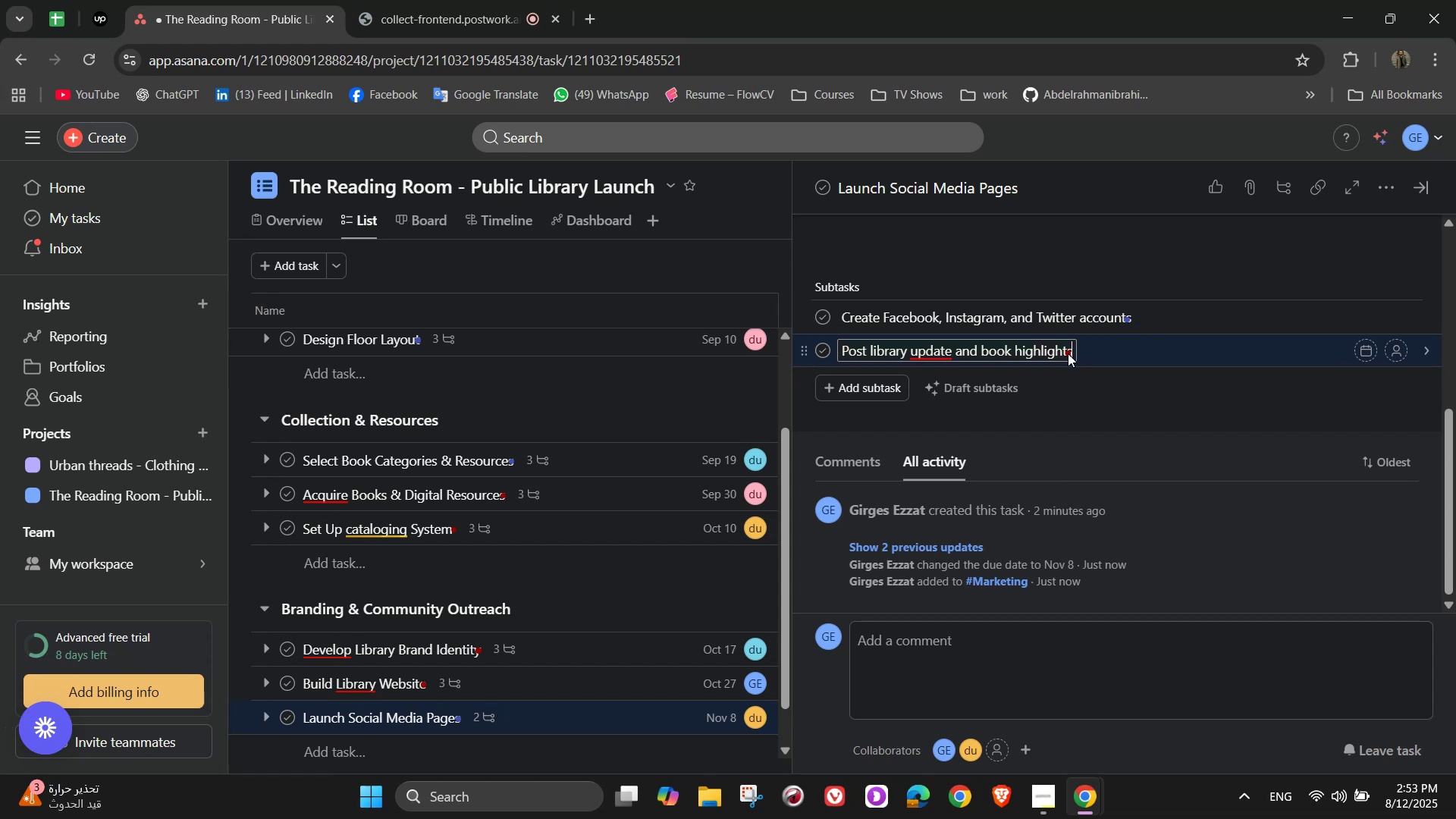 
left_click([953, 362])
 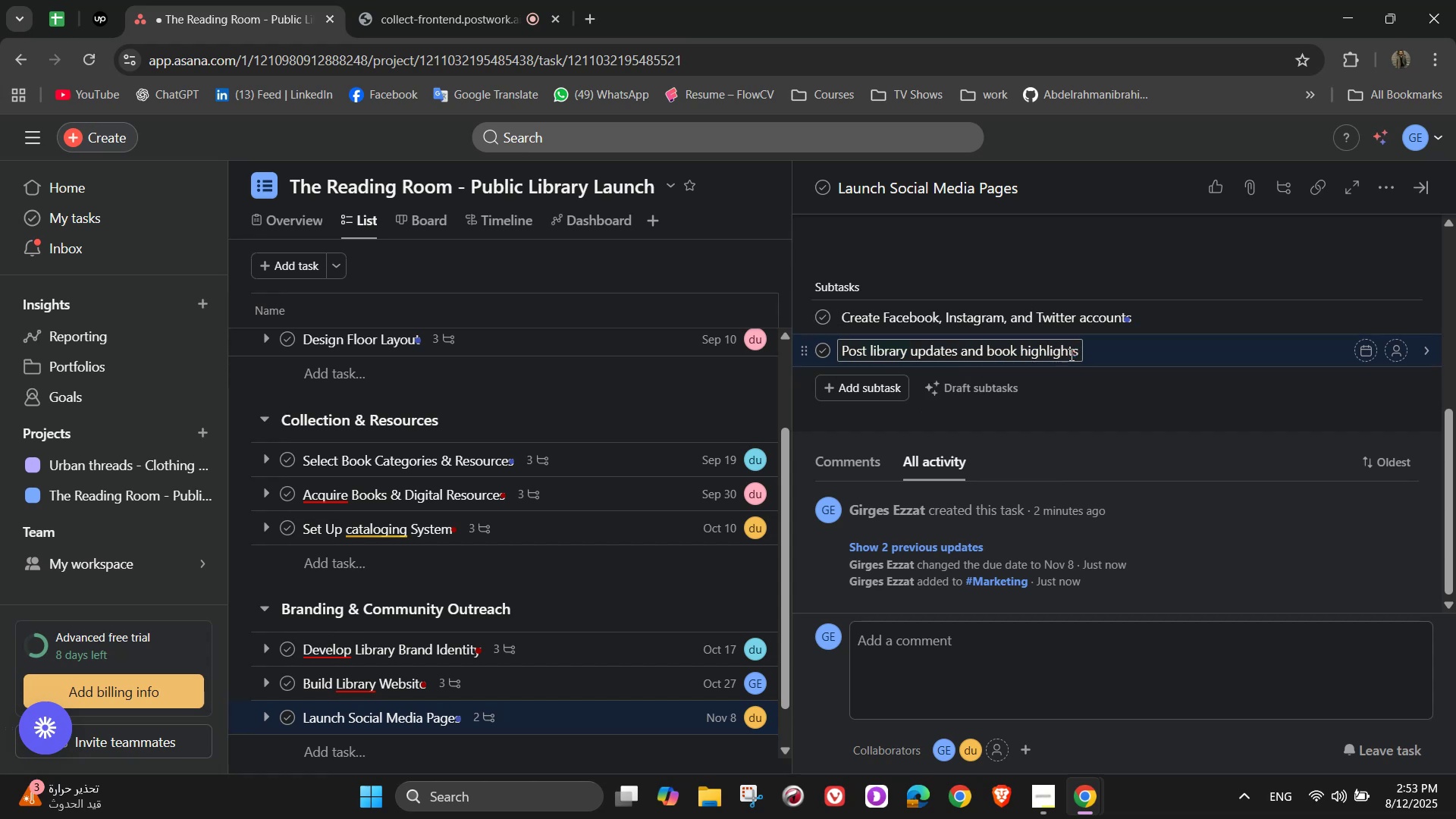 
left_click([1078, 353])
 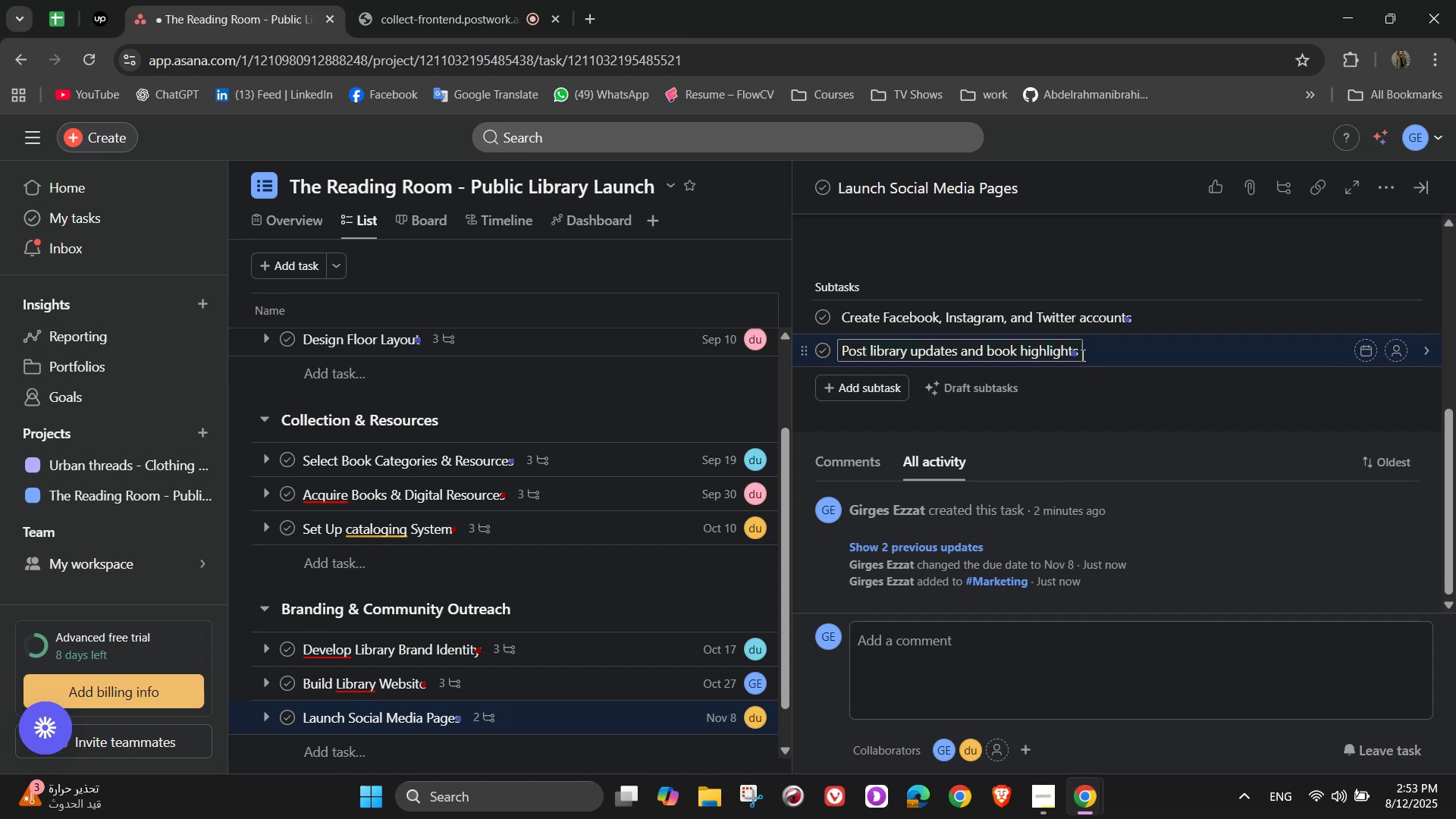 
left_click([1081, 355])
 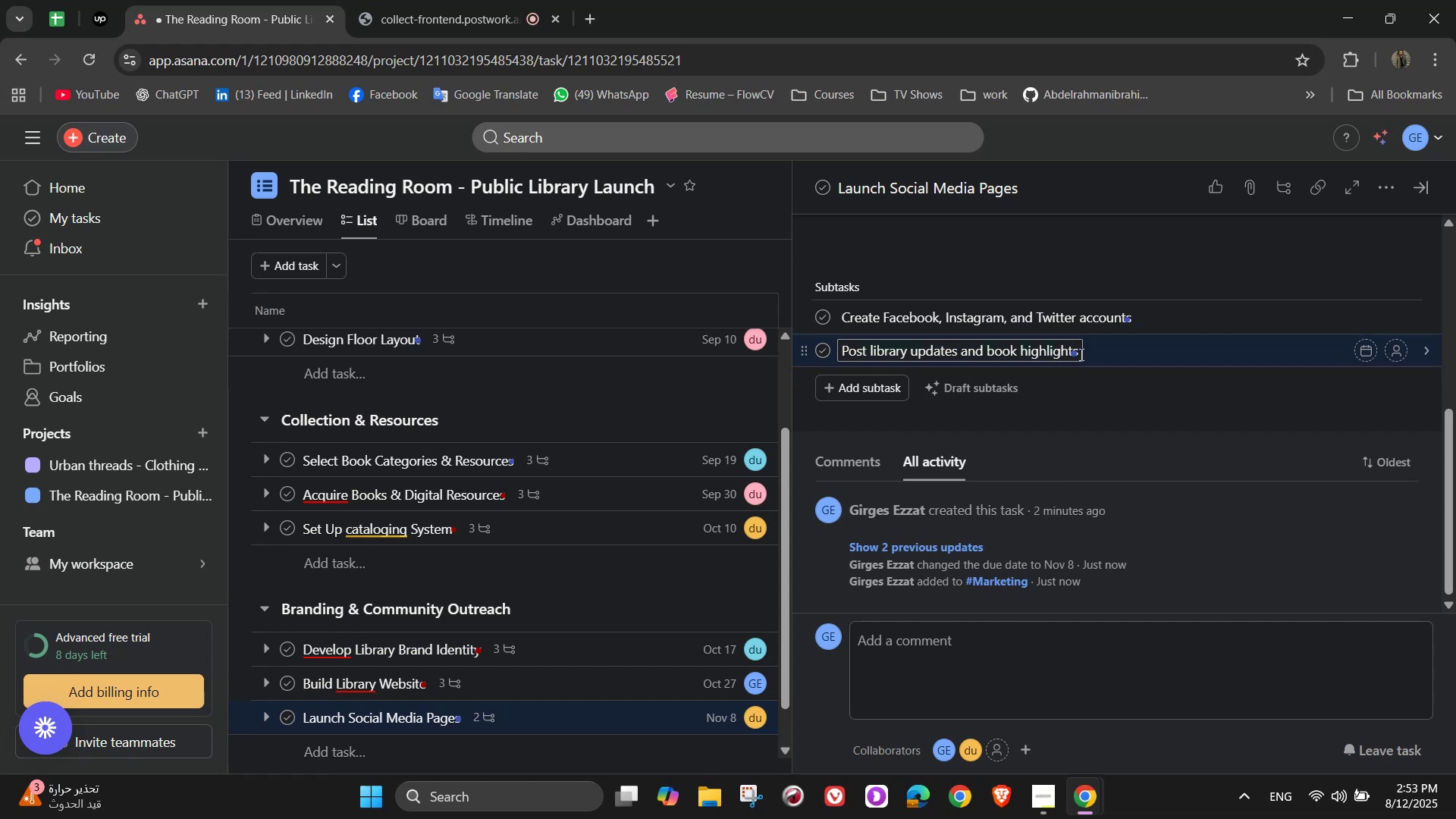 
key(NumpadEnter)
type(Share event announcen)
key(Backspace)
type(ments)
 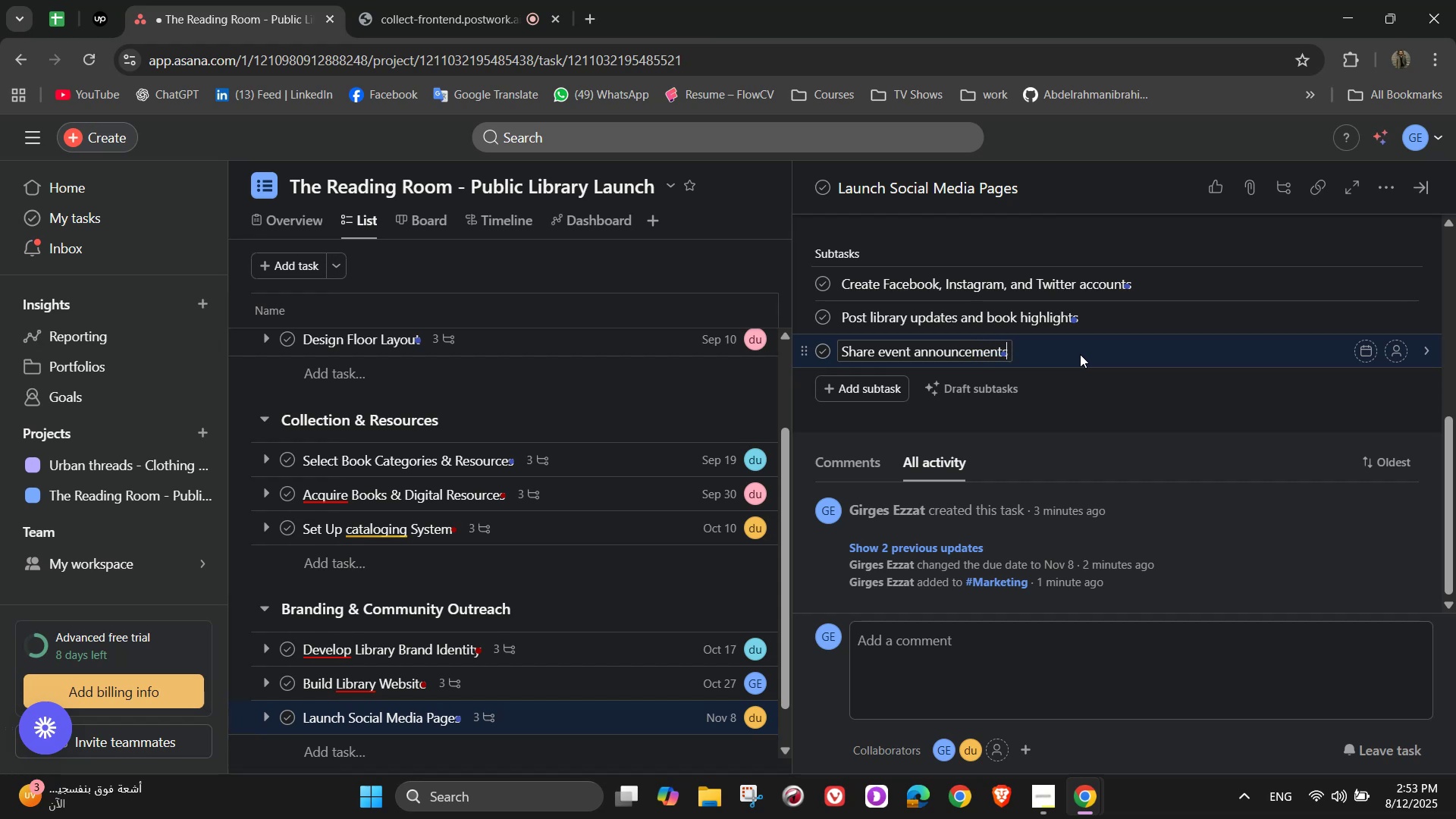 
left_click([1395, 290])
 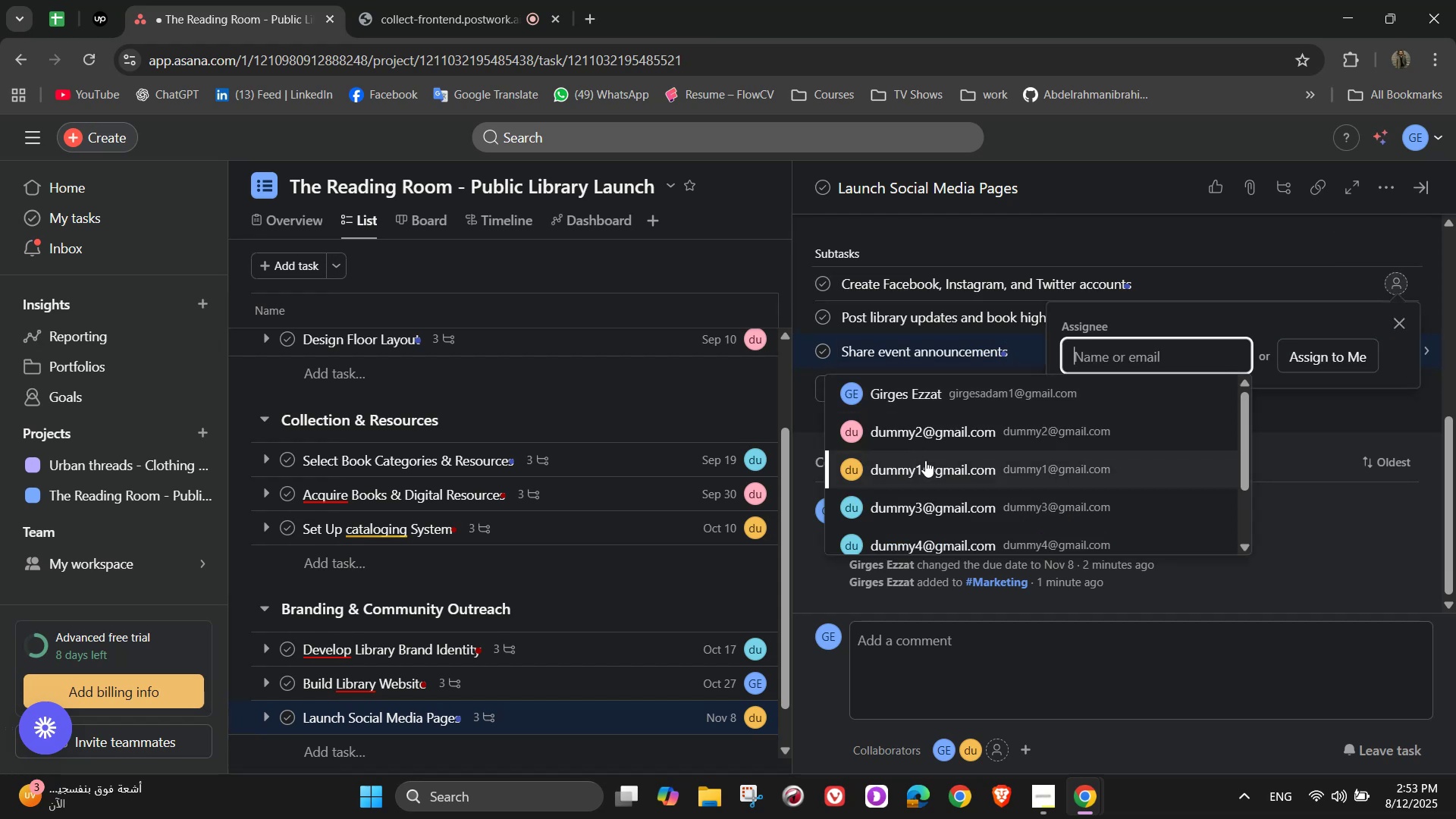 
left_click([921, 458])
 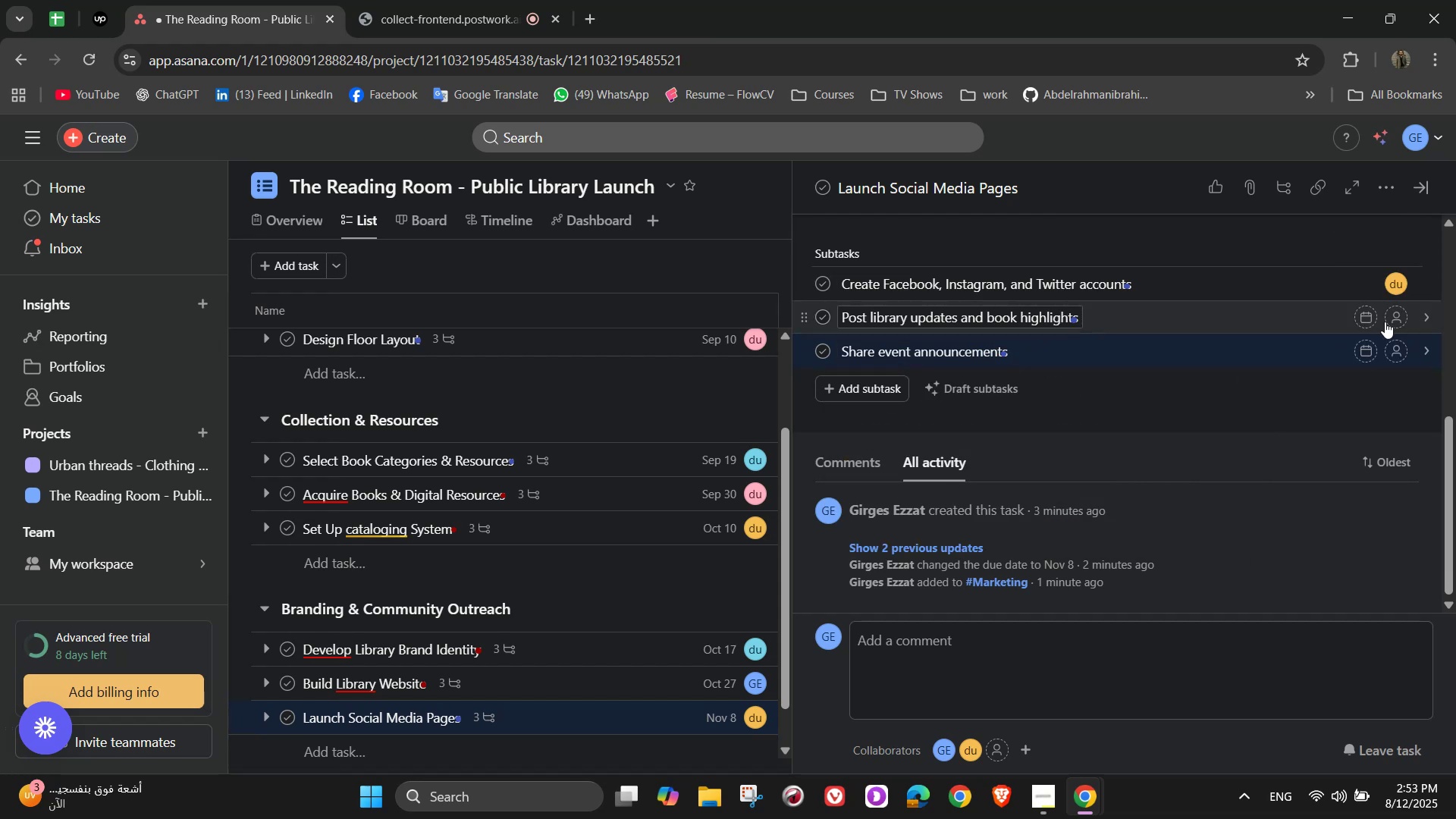 
left_click([1387, 322])
 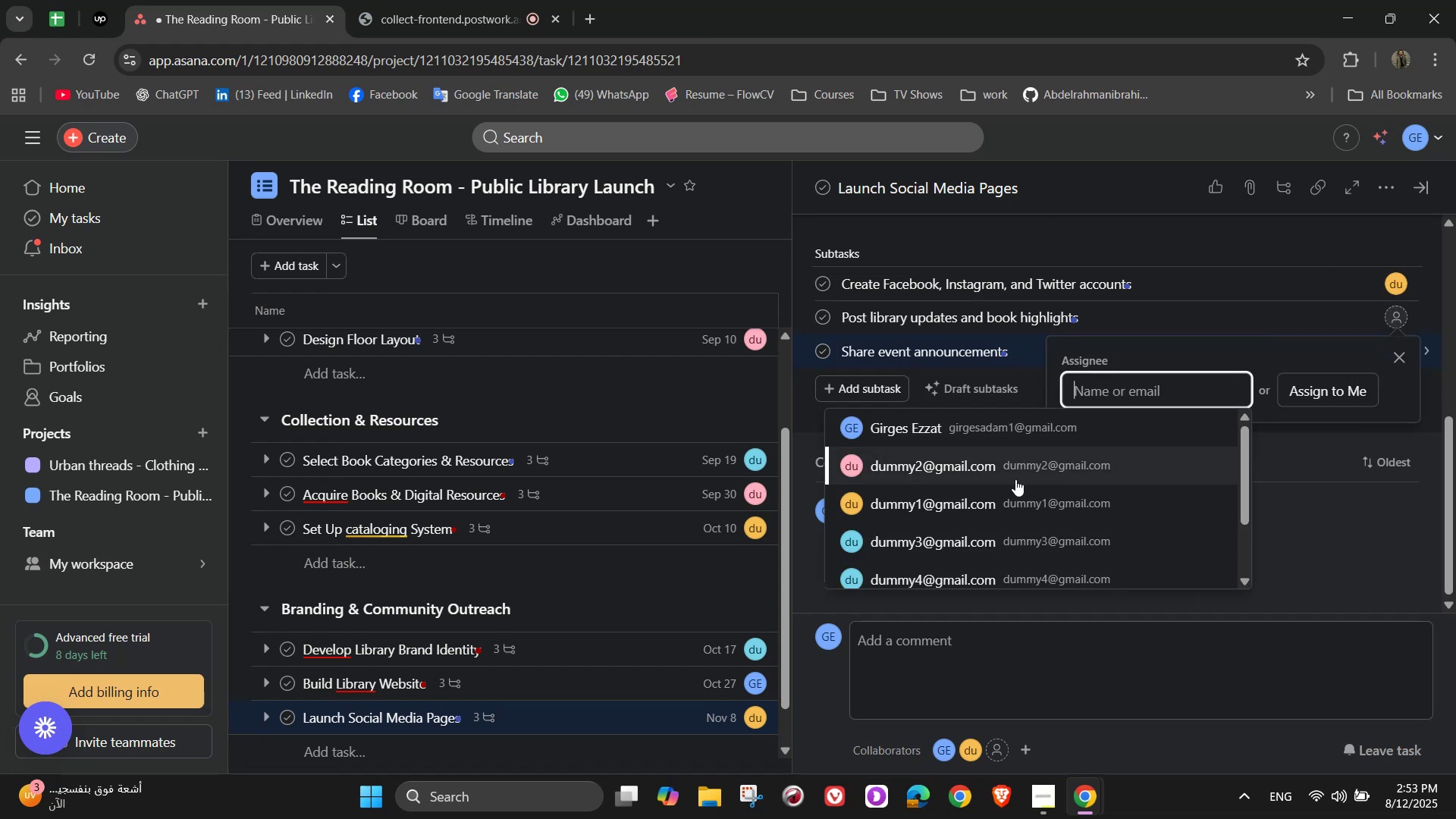 
left_click([1018, 462])
 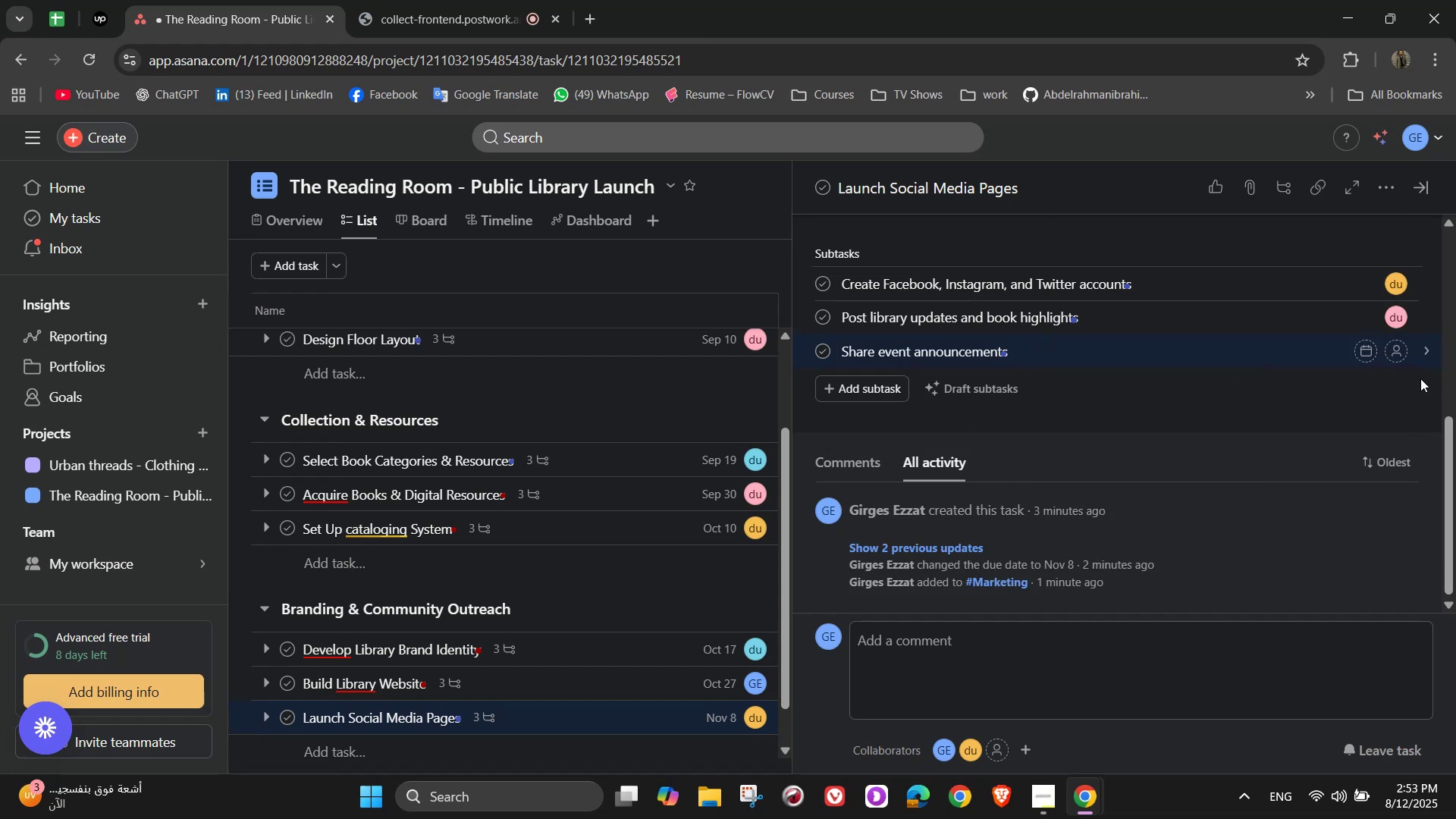 
left_click([1397, 353])
 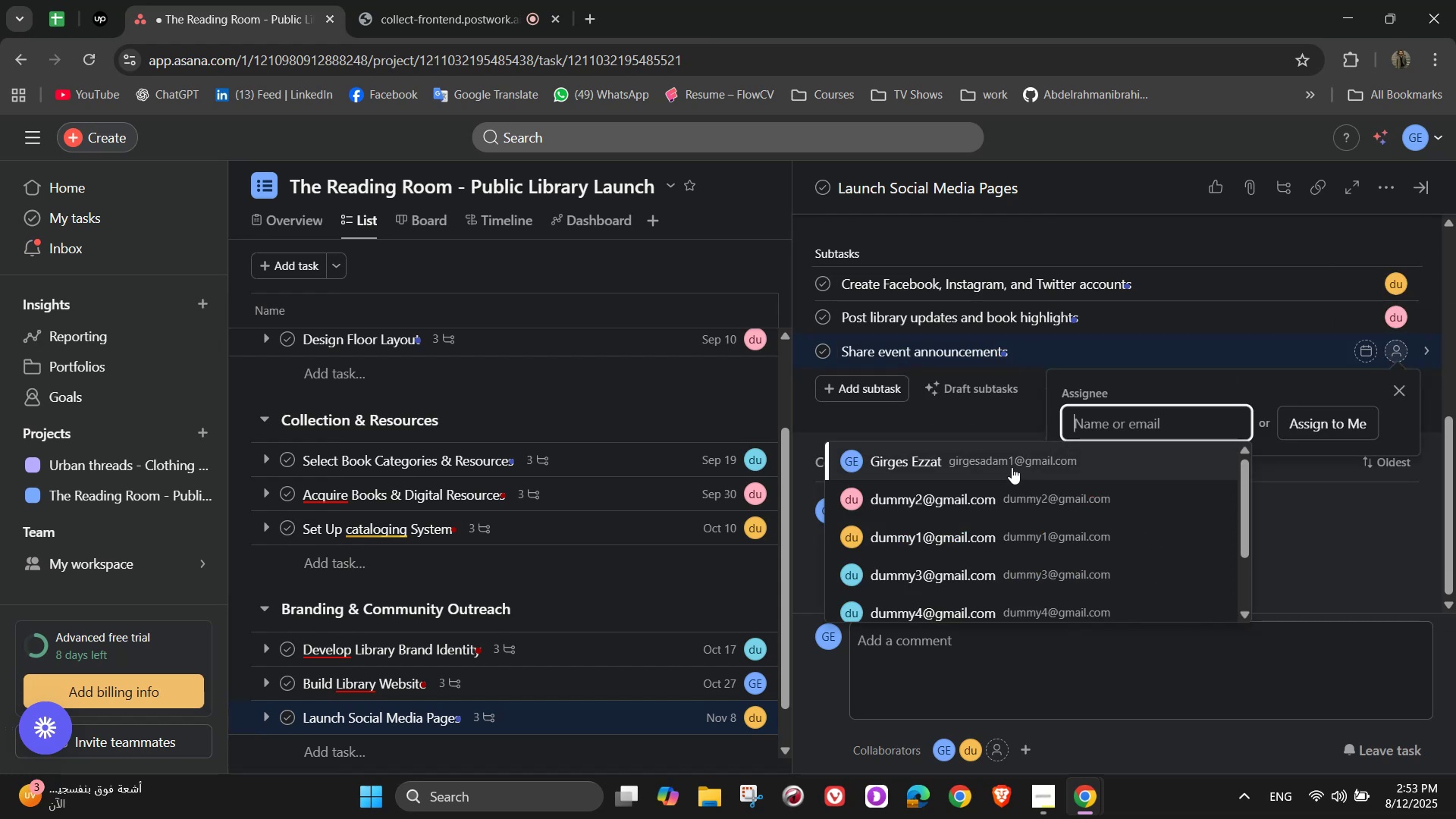 
left_click([1011, 468])
 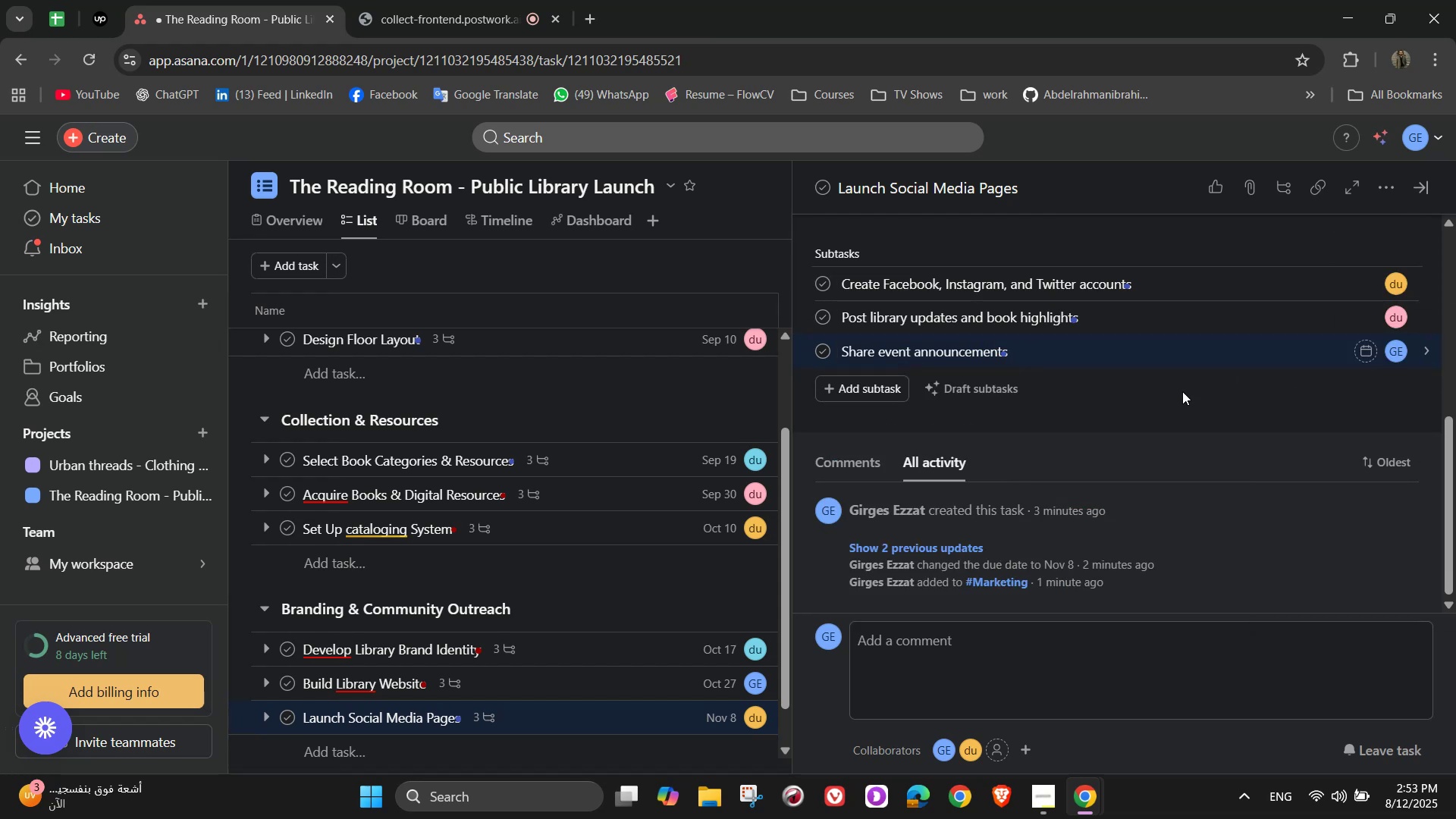 
scroll: coordinate [1258, 411], scroll_direction: up, amount: 6.0
 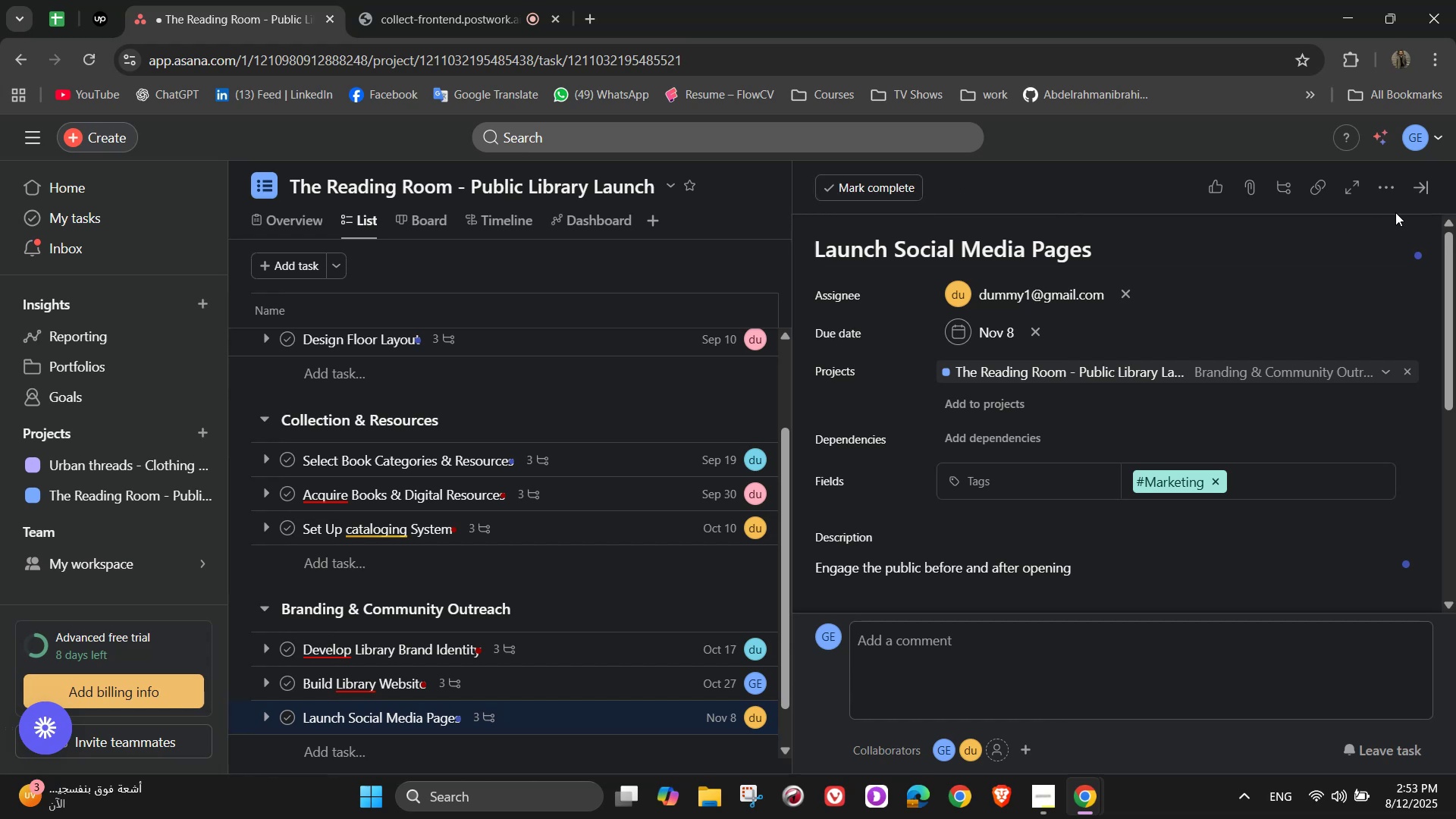 
left_click([1412, 187])
 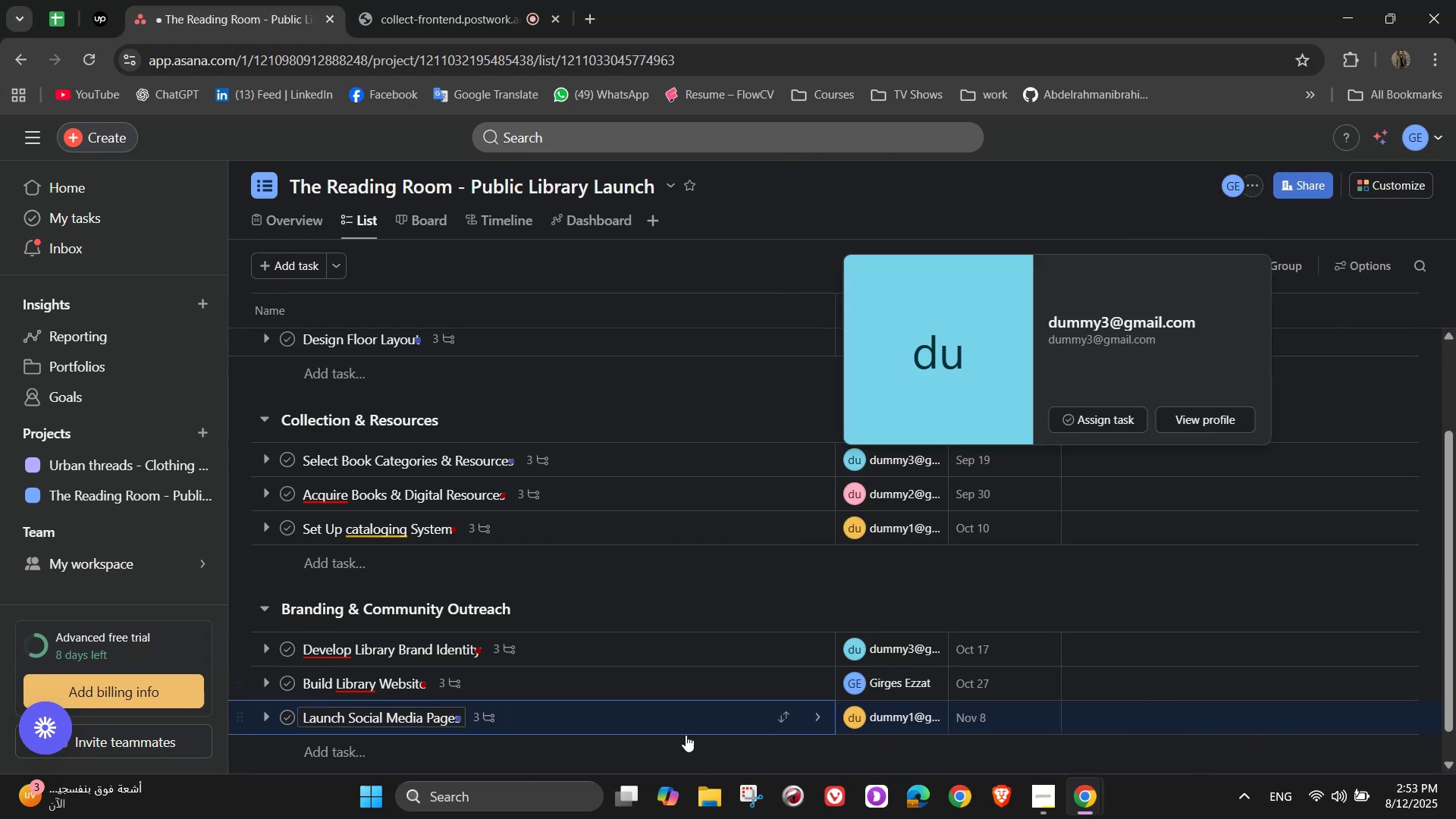 
wait(7.62)
 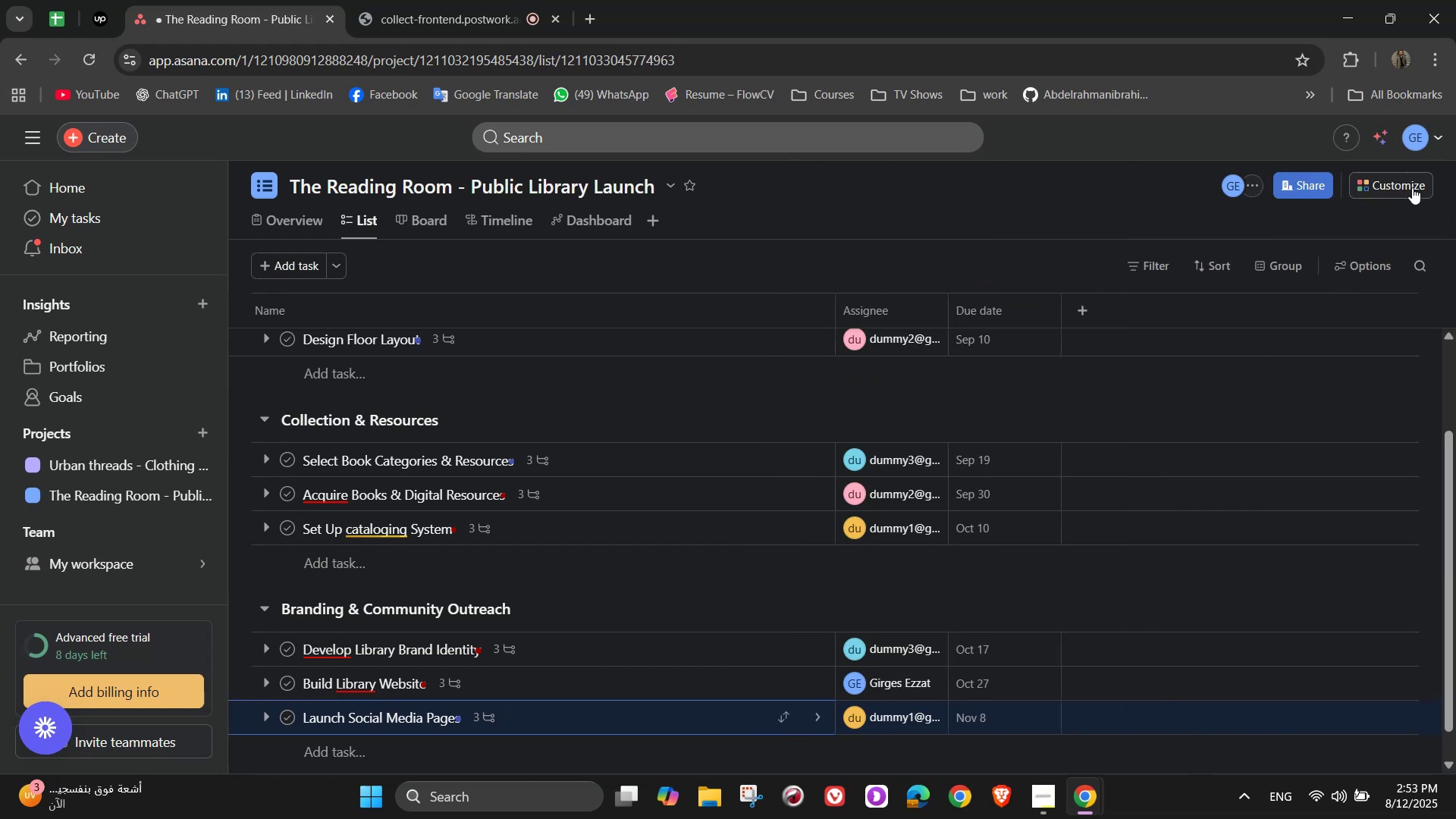 
double_click([356, 751])
 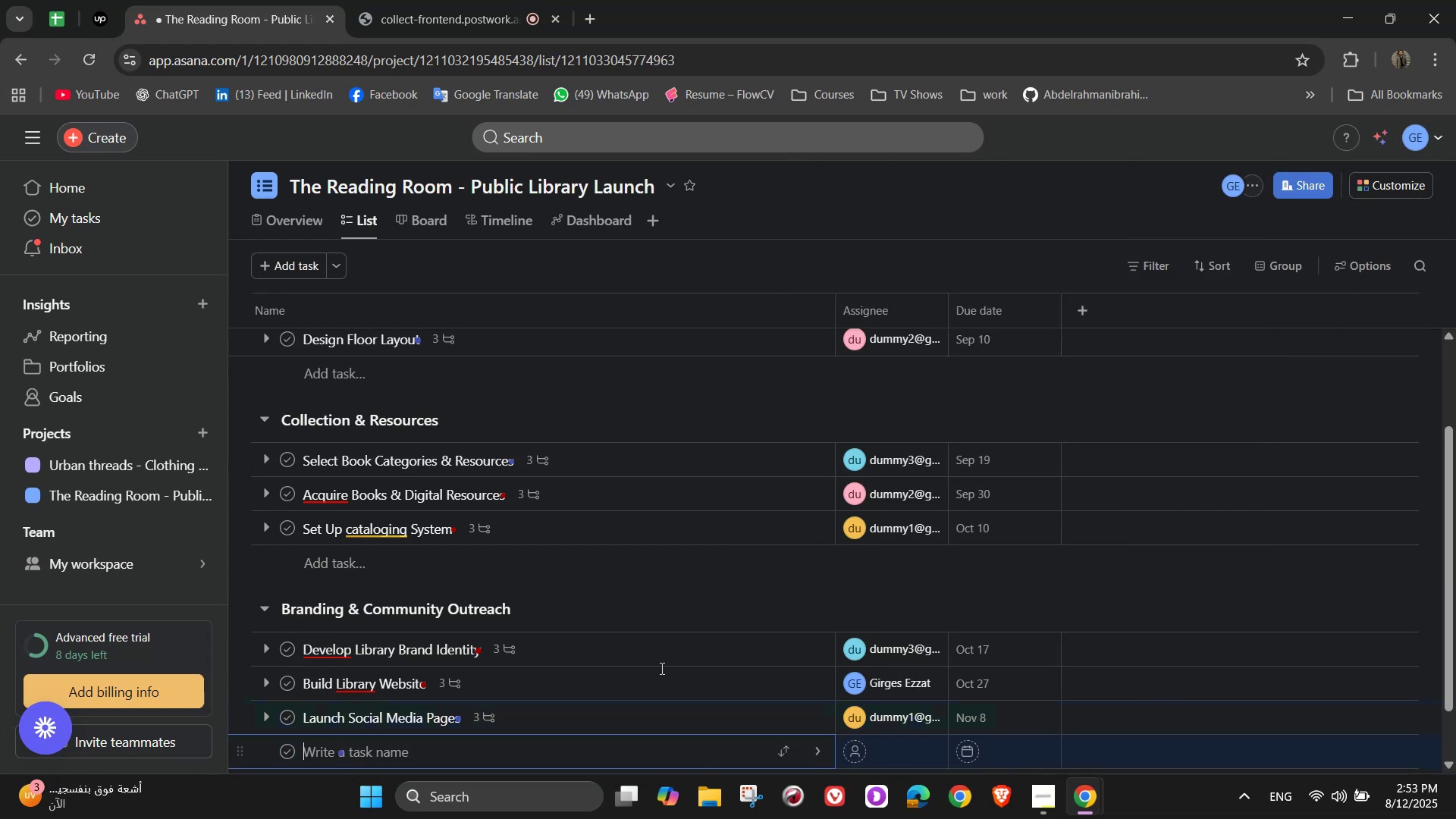 
scroll: coordinate [863, 610], scroll_direction: down, amount: 4.0
 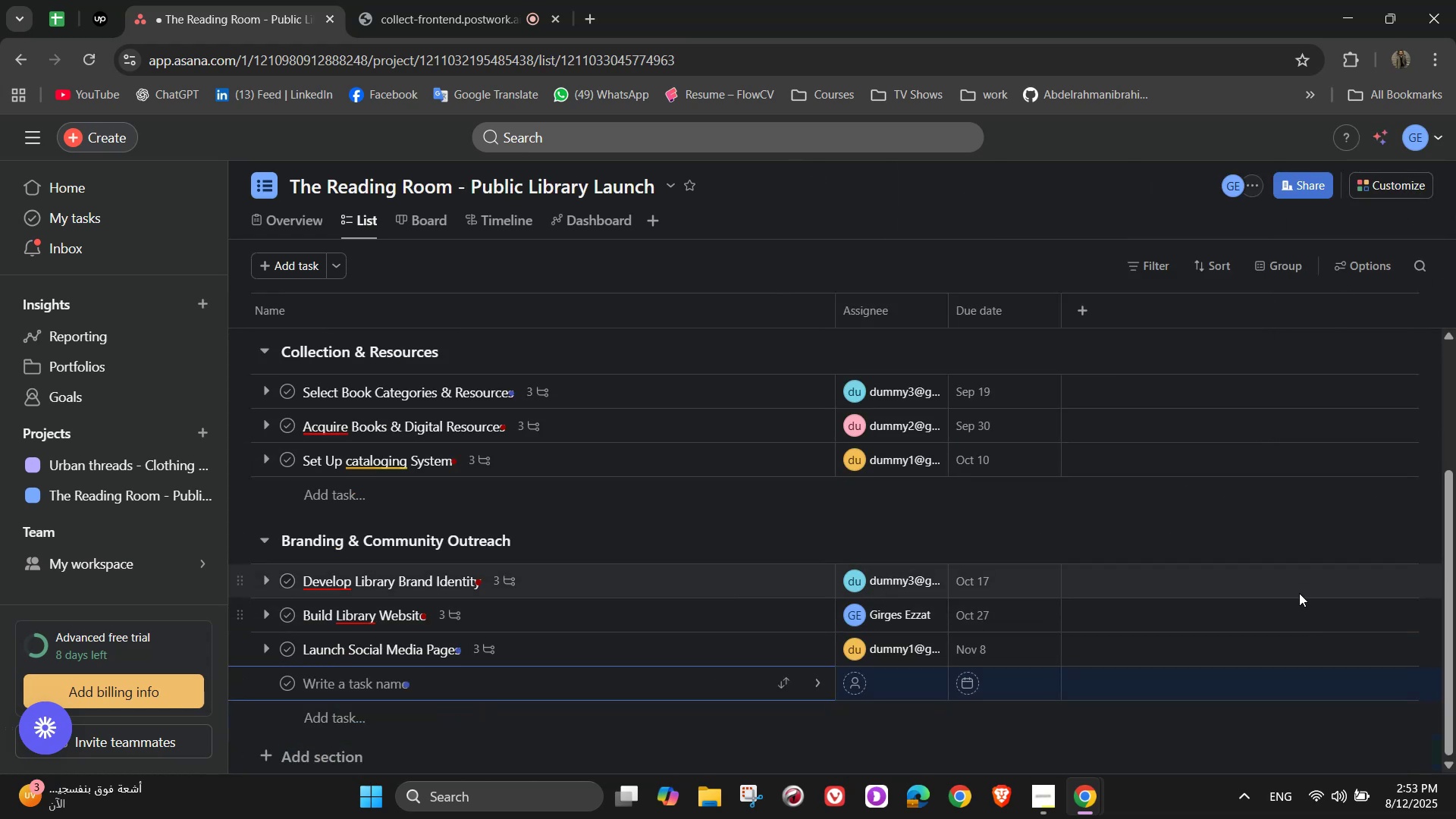 
type(Community Engagement)
 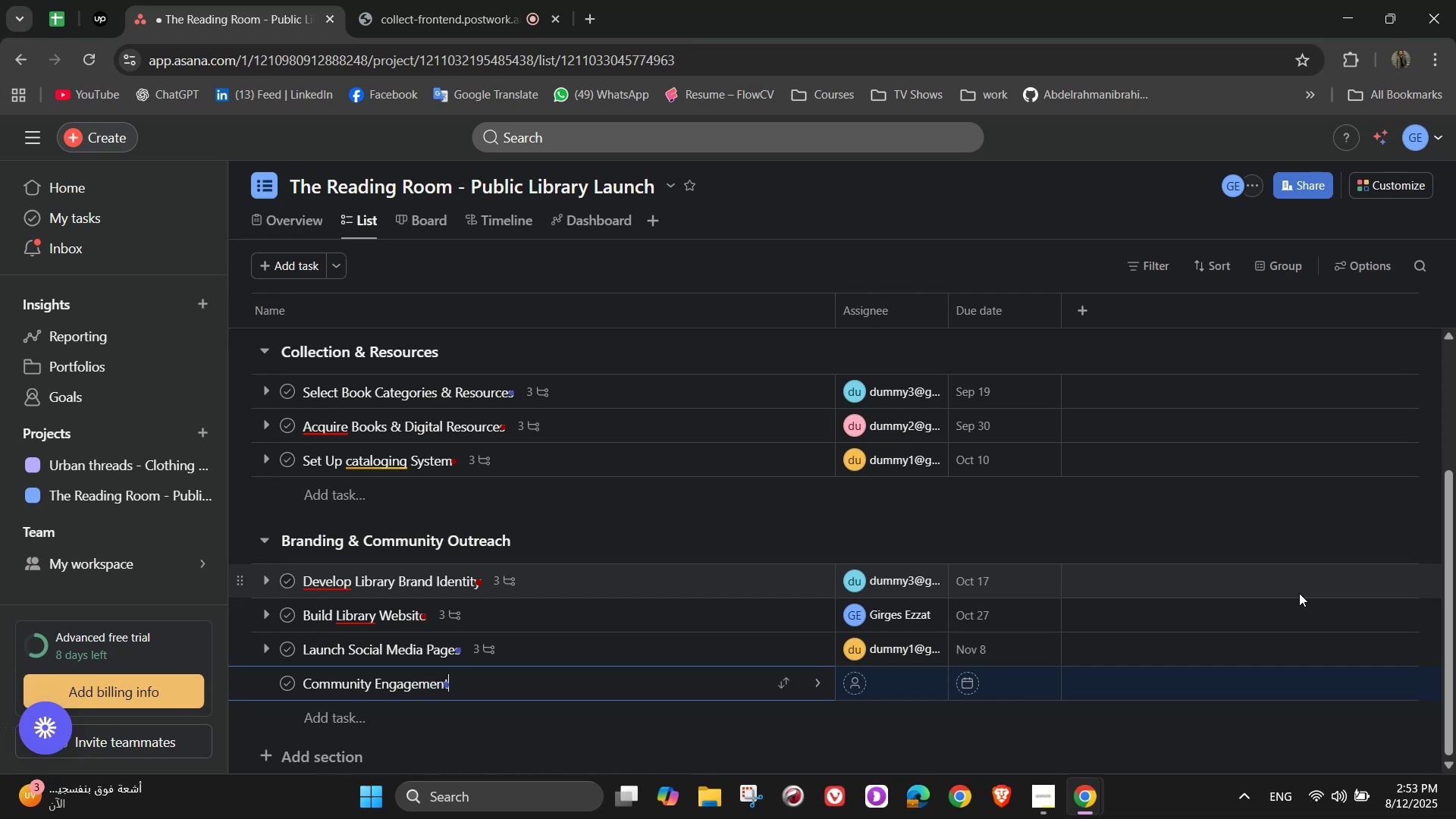 
type(C)
key(Backspace)
type( Campaign)
 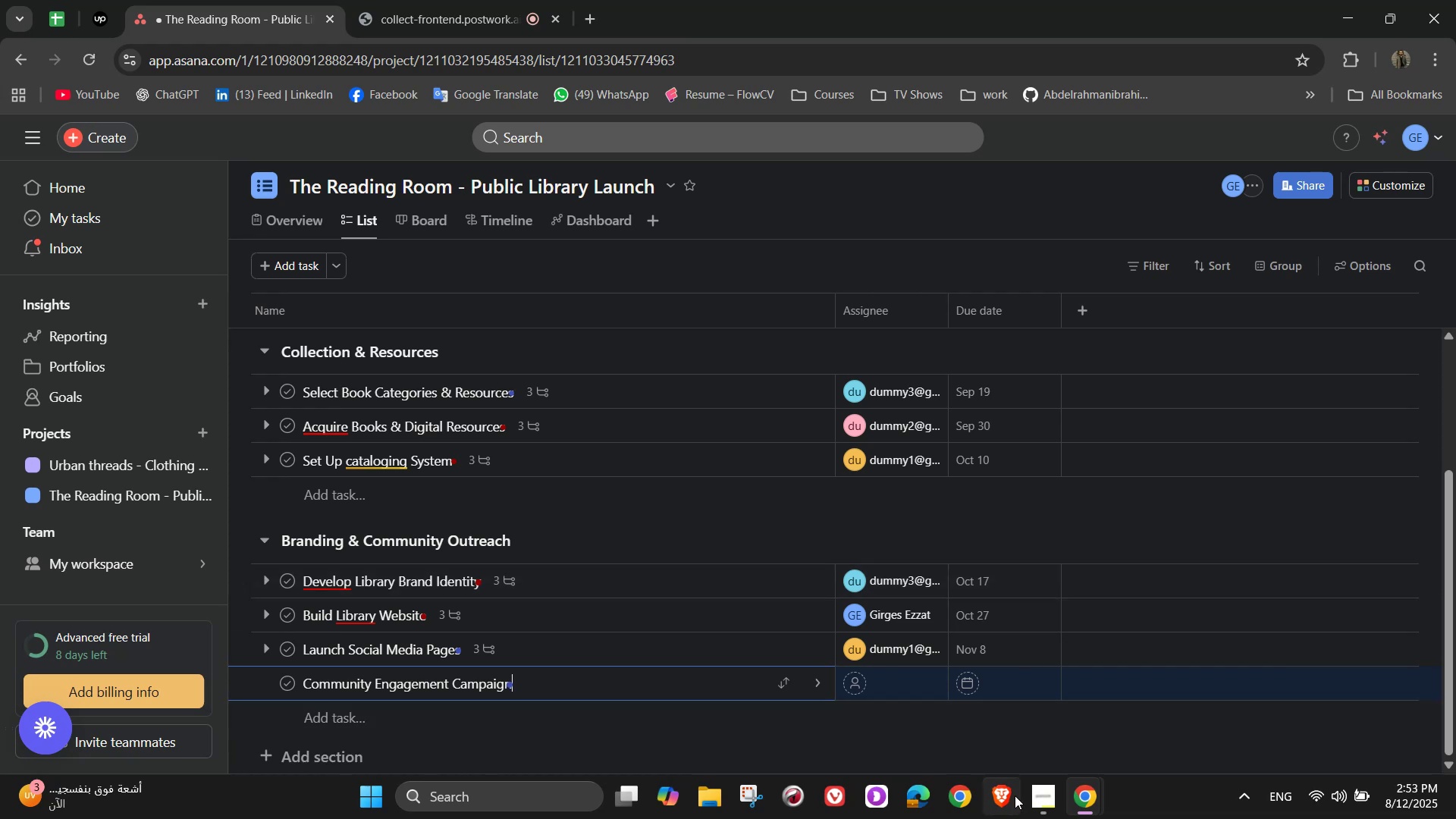 
wait(5.06)
 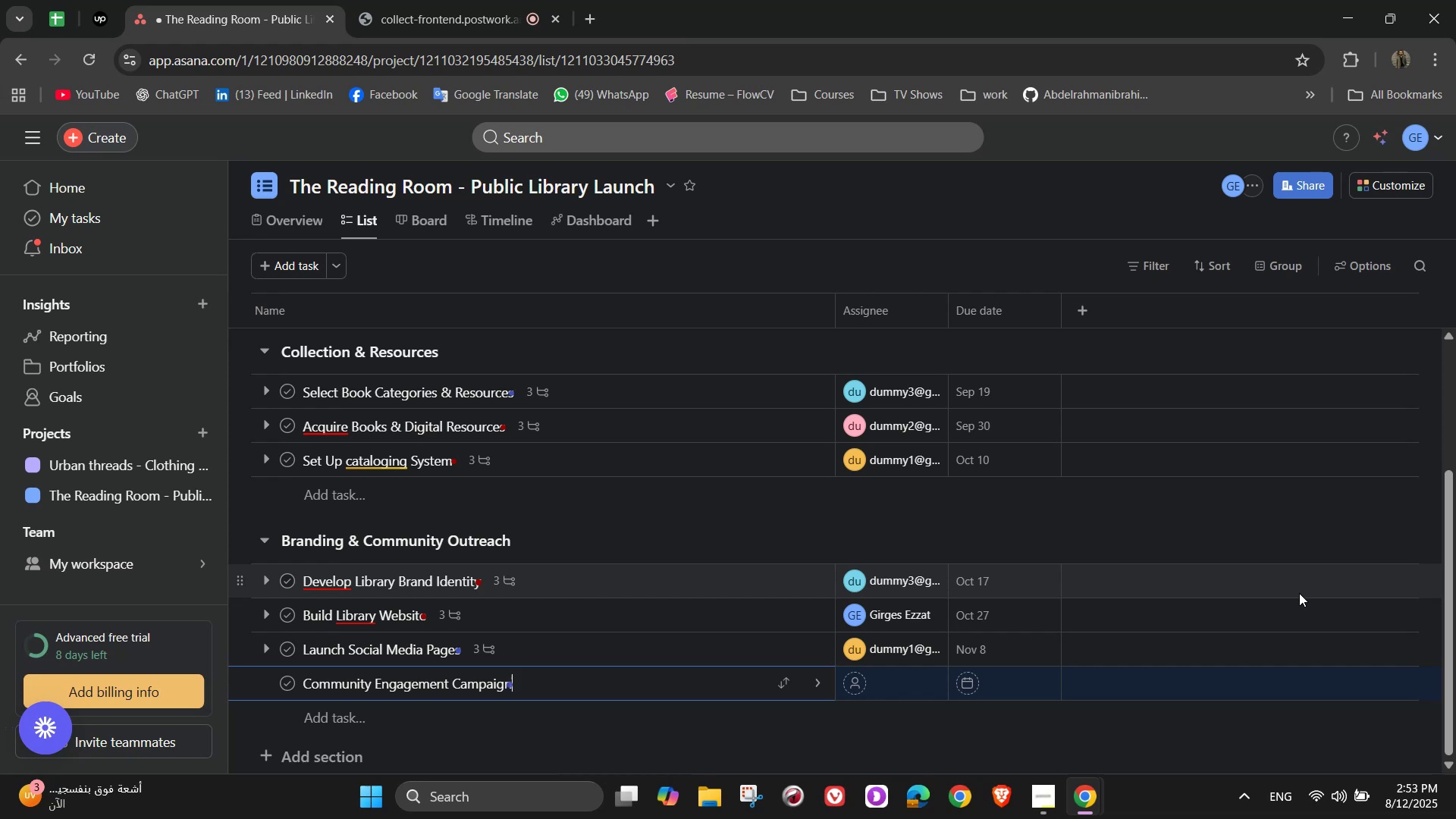 
left_click([821, 686])
 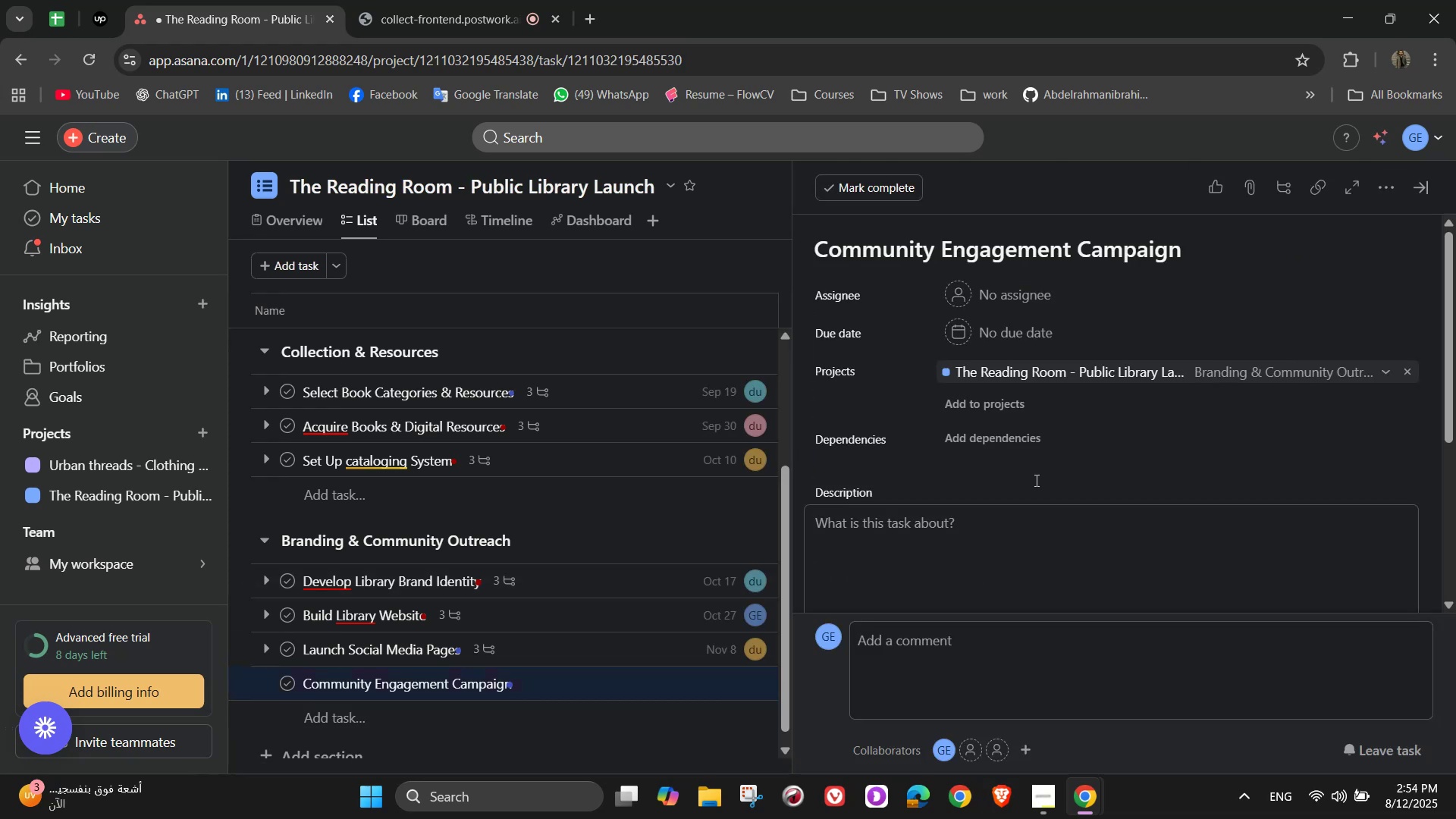 
left_click([1019, 291])
 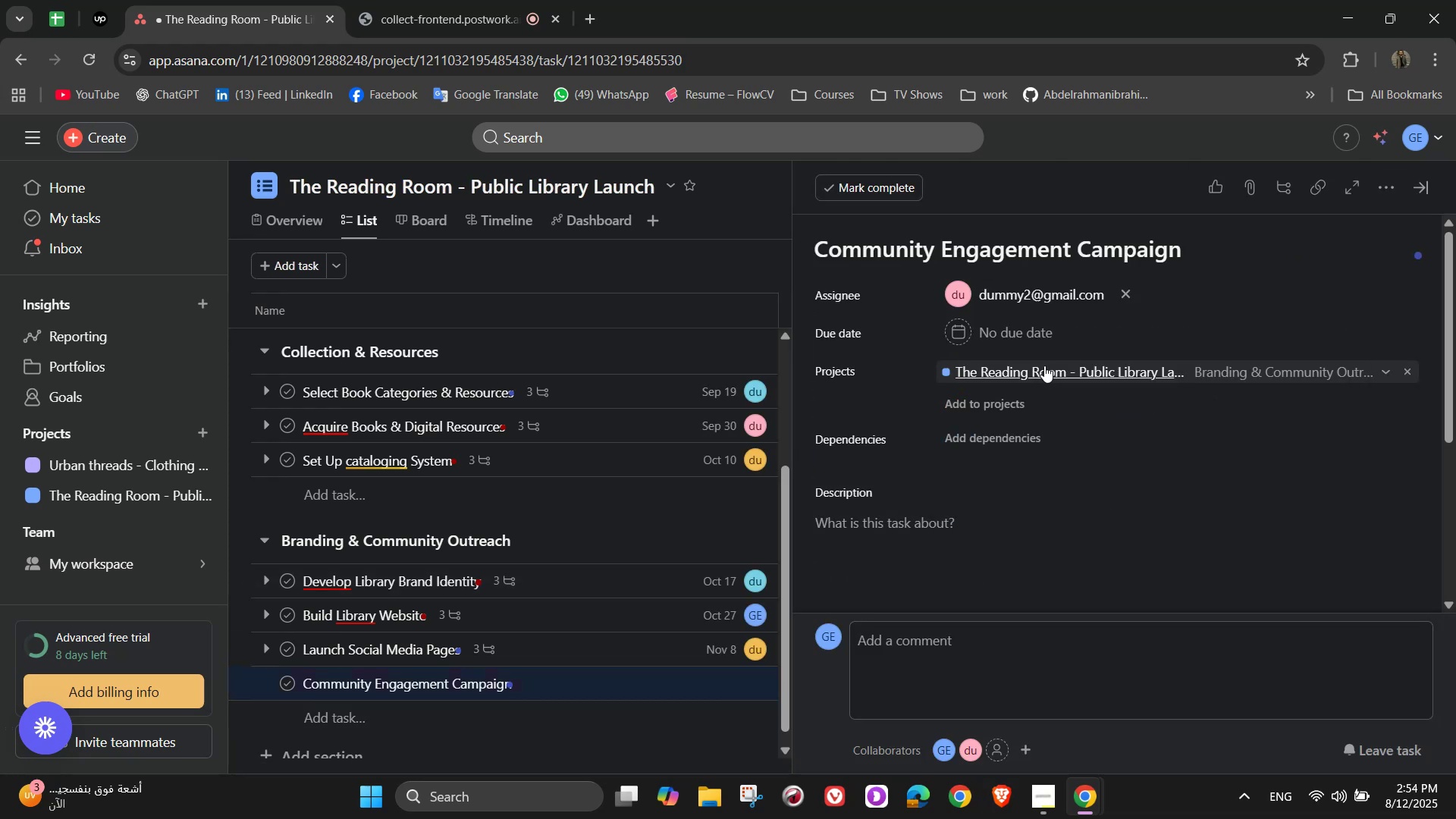 
left_click([1028, 327])
 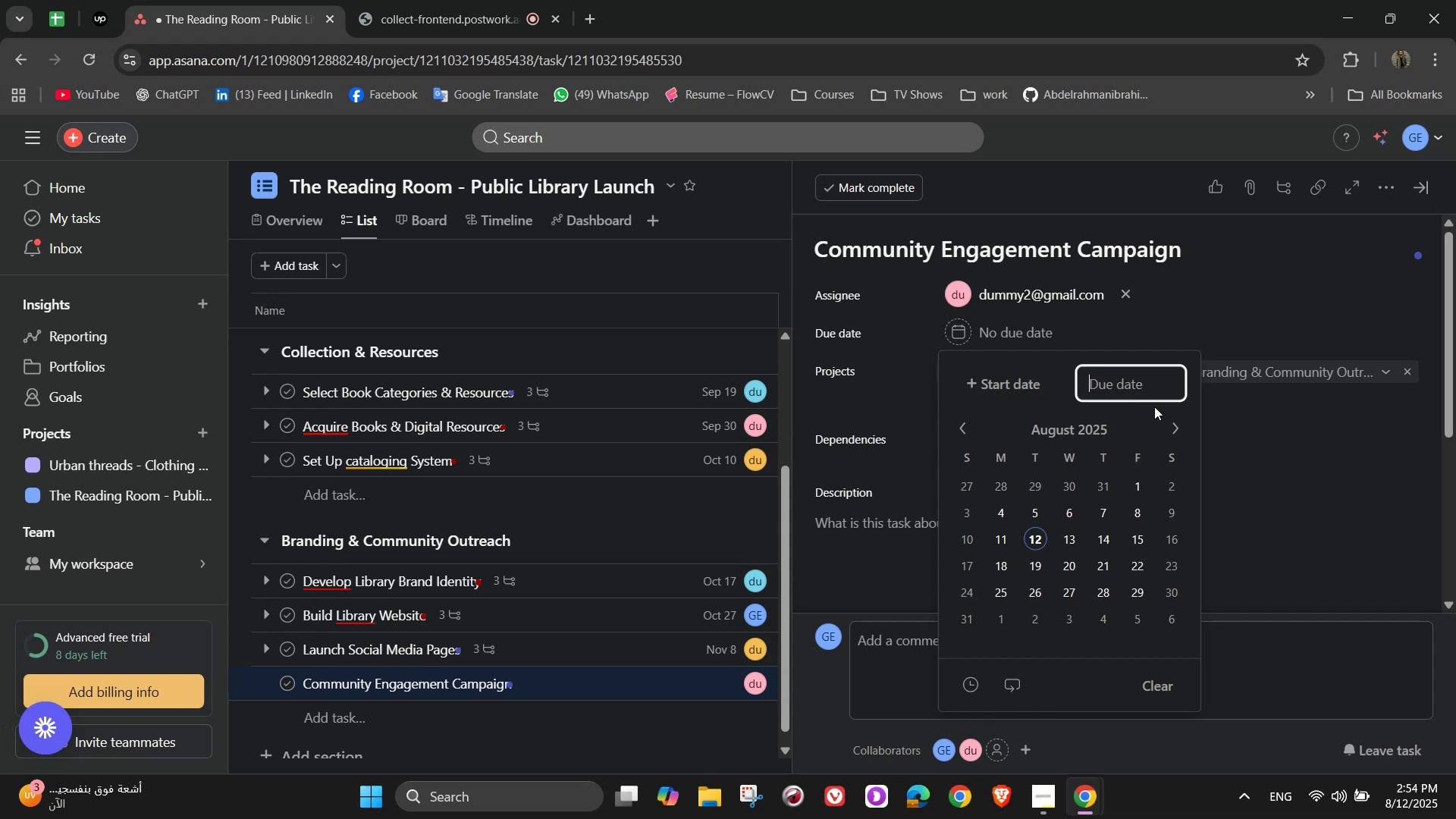 
double_click([1169, 426])
 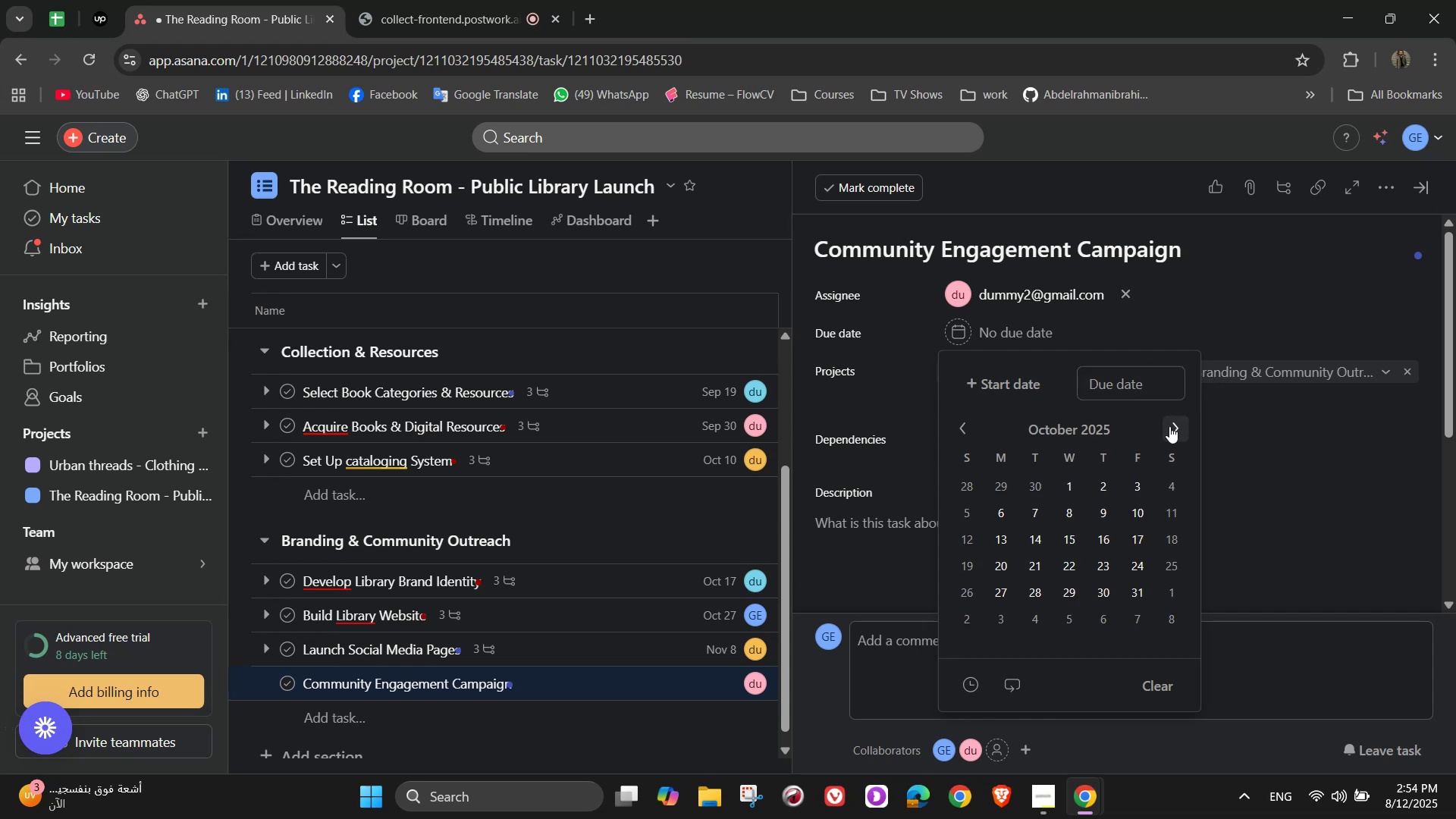 
left_click([1169, 426])
 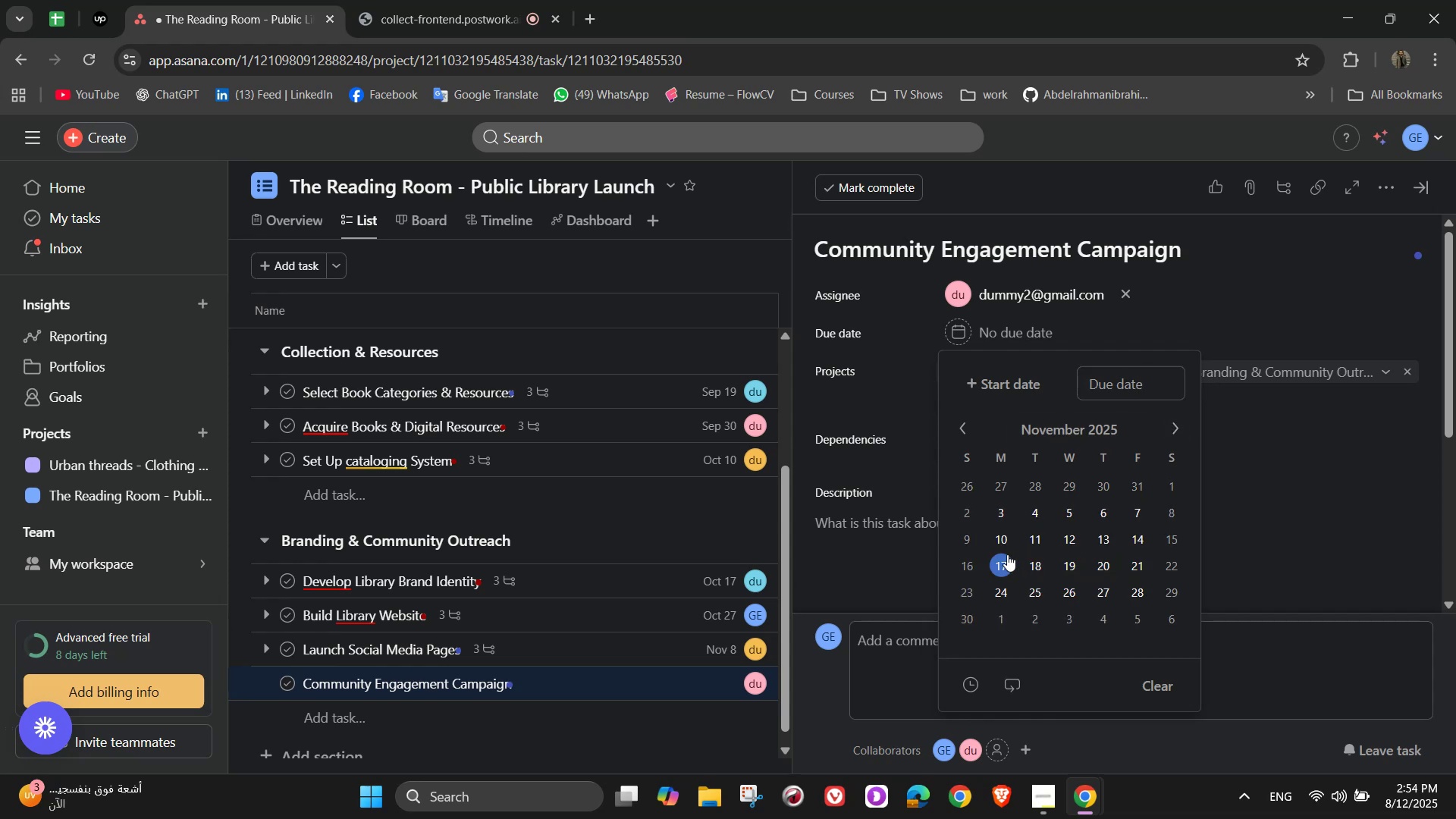 
double_click([1452, 415])
 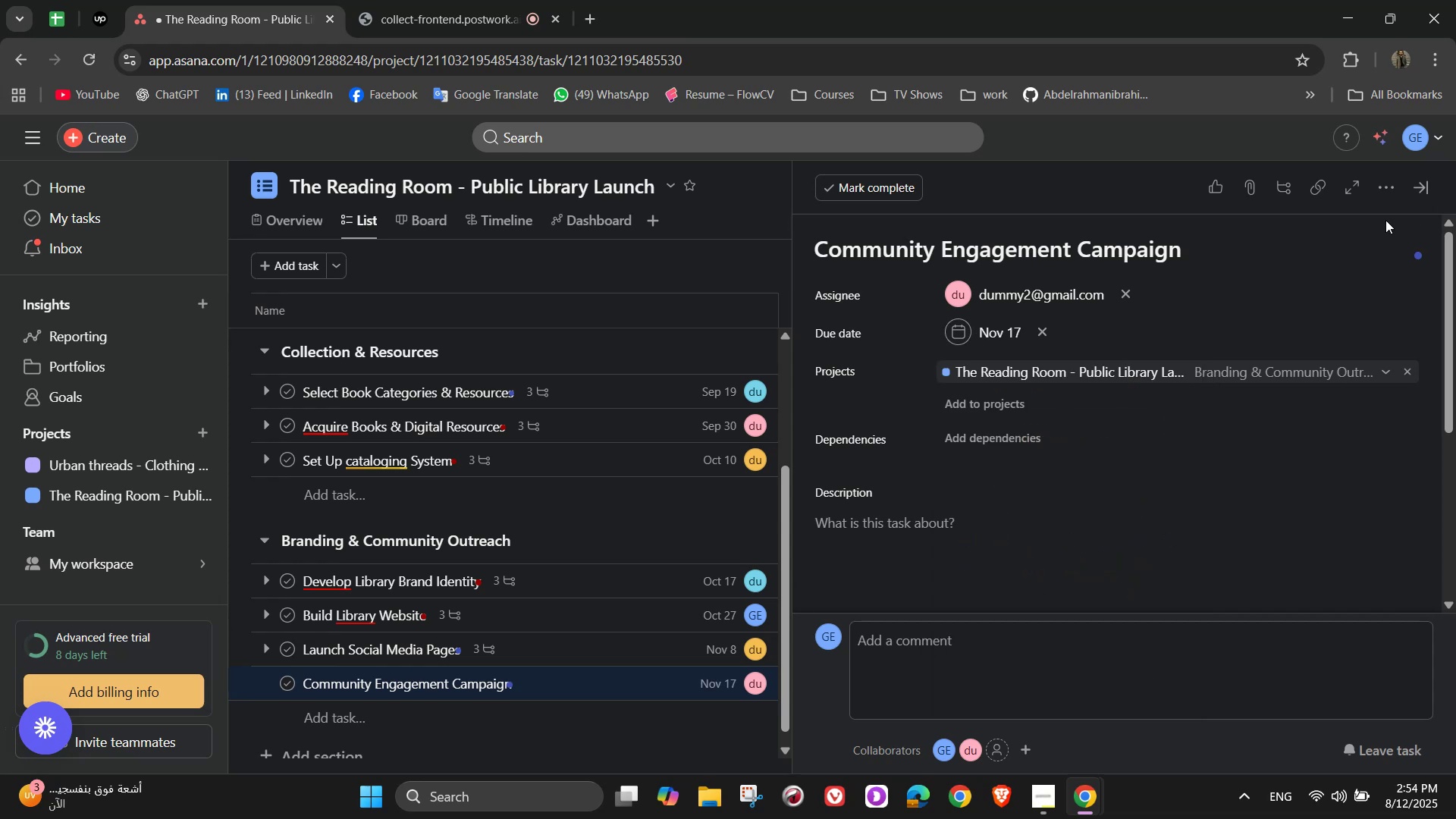 
left_click([1384, 192])
 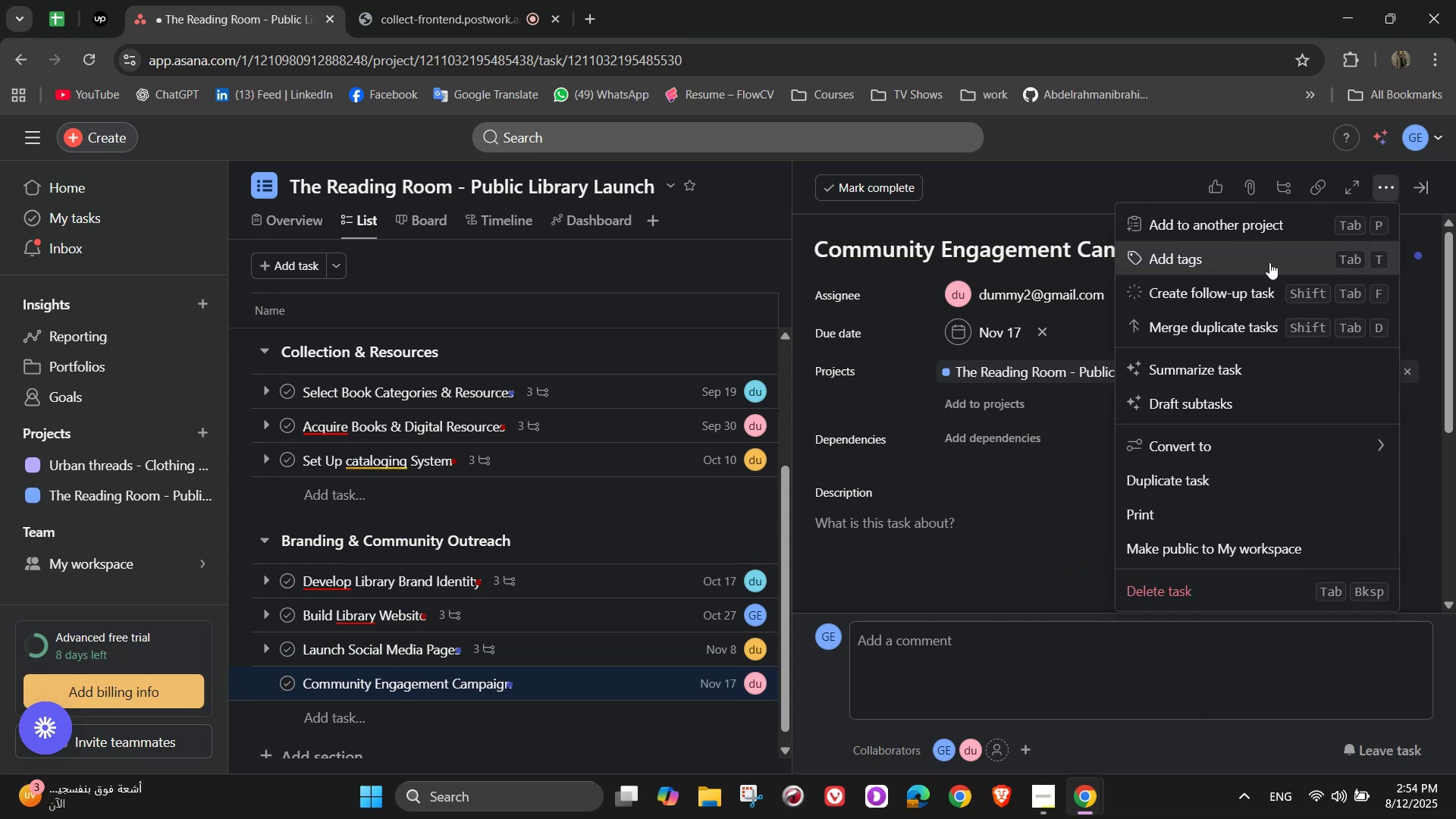 
left_click([1269, 262])
 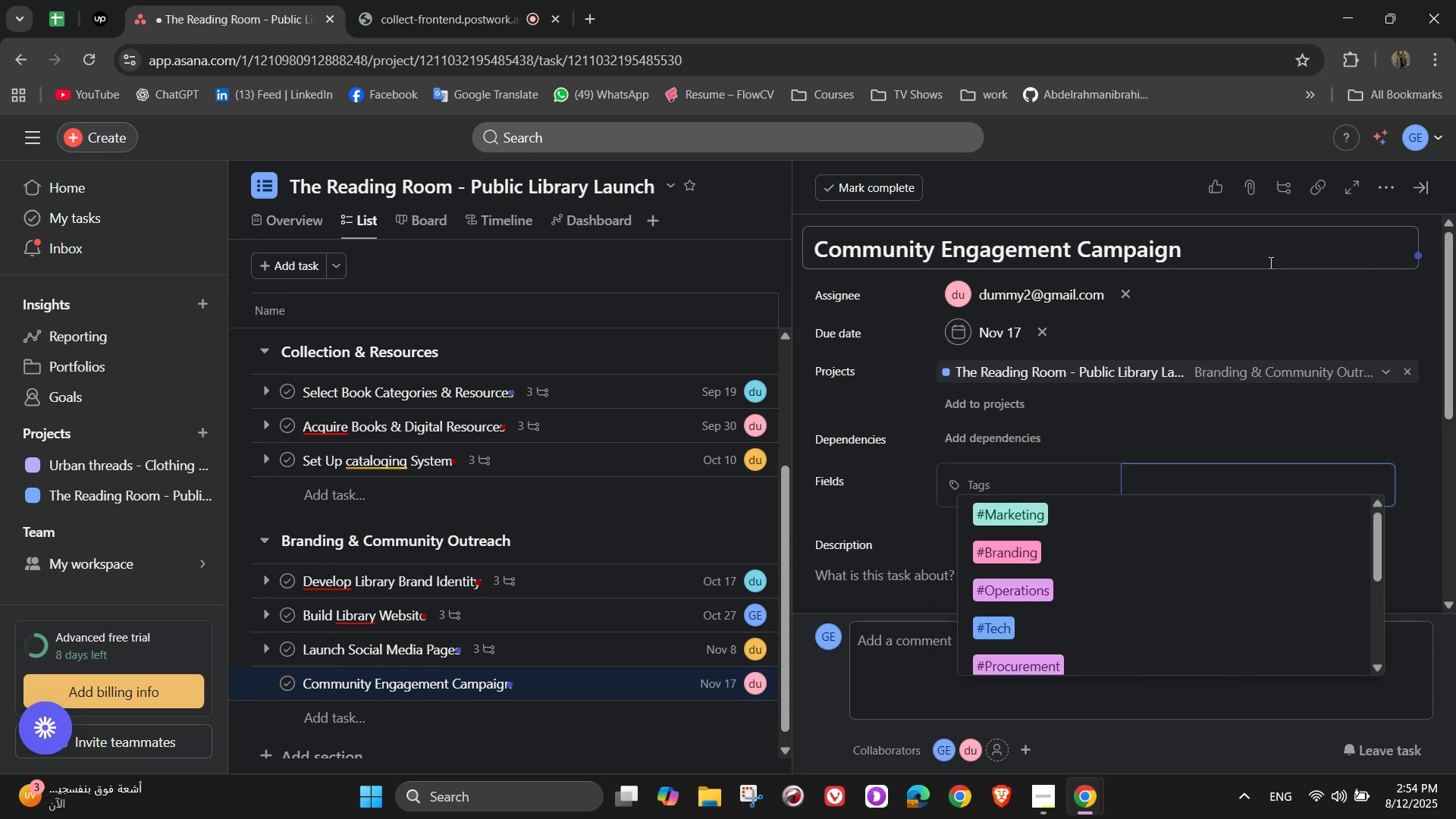 
key(E)
 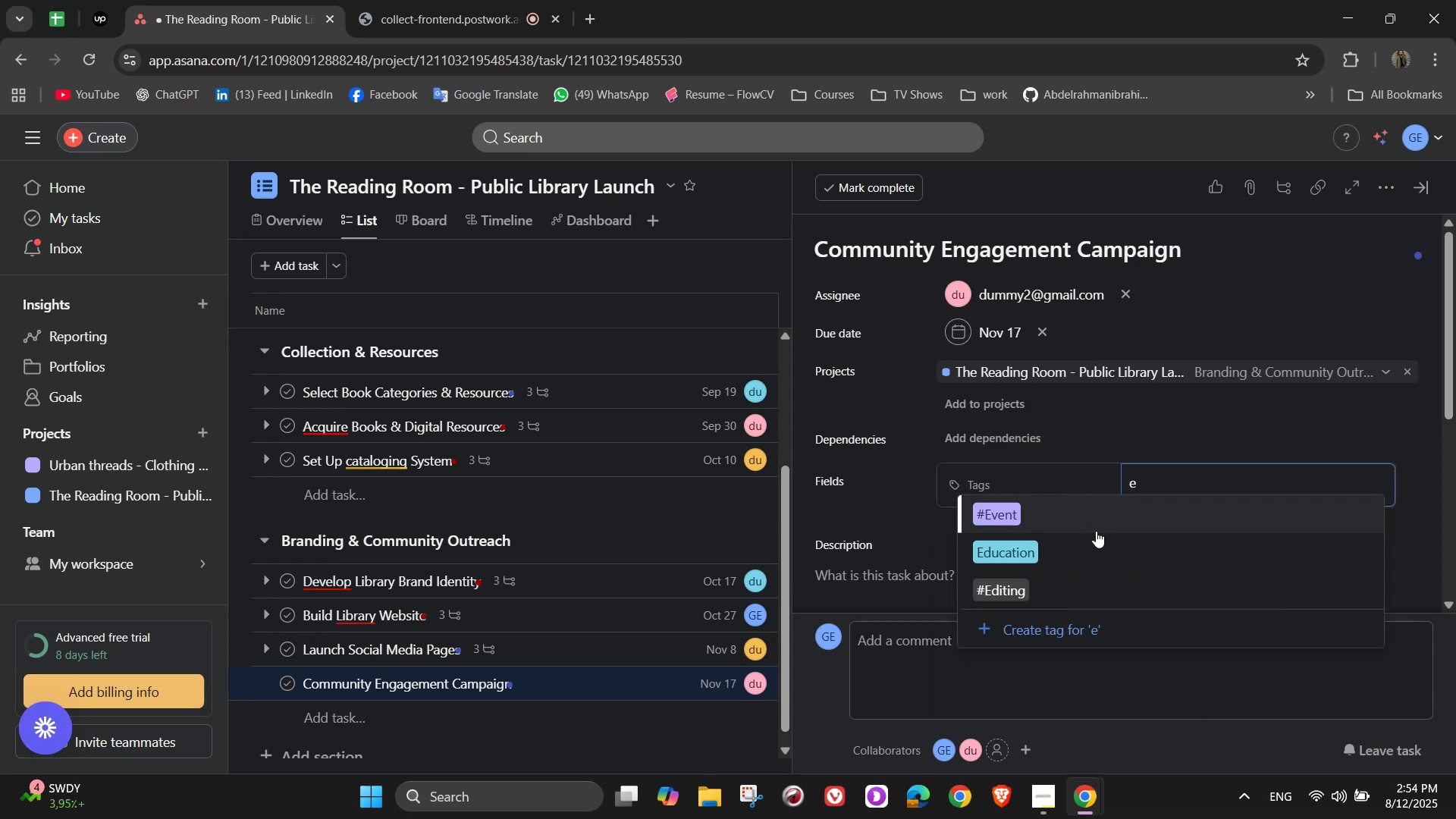 
left_click([1085, 504])
 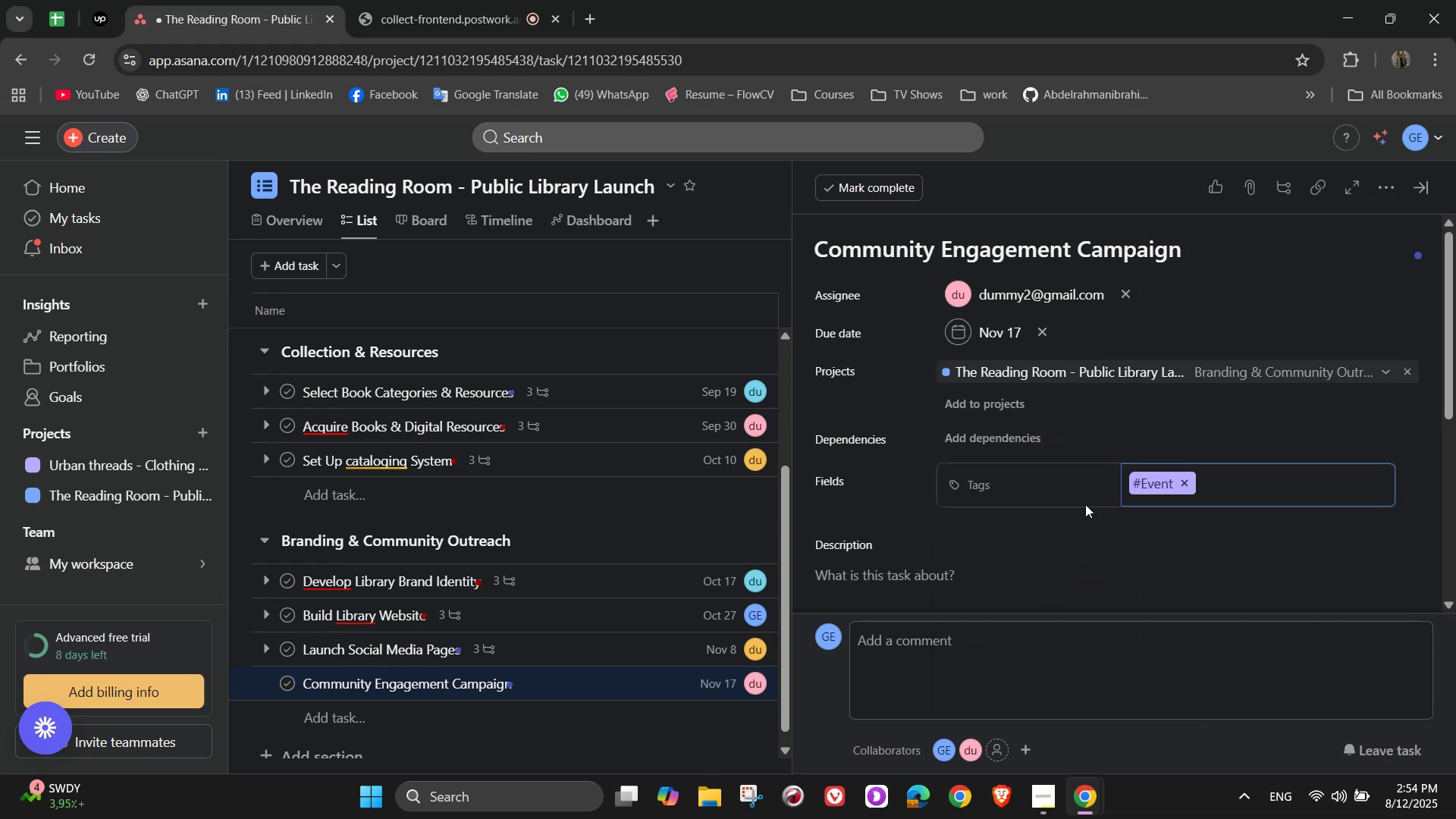 
key(M)
 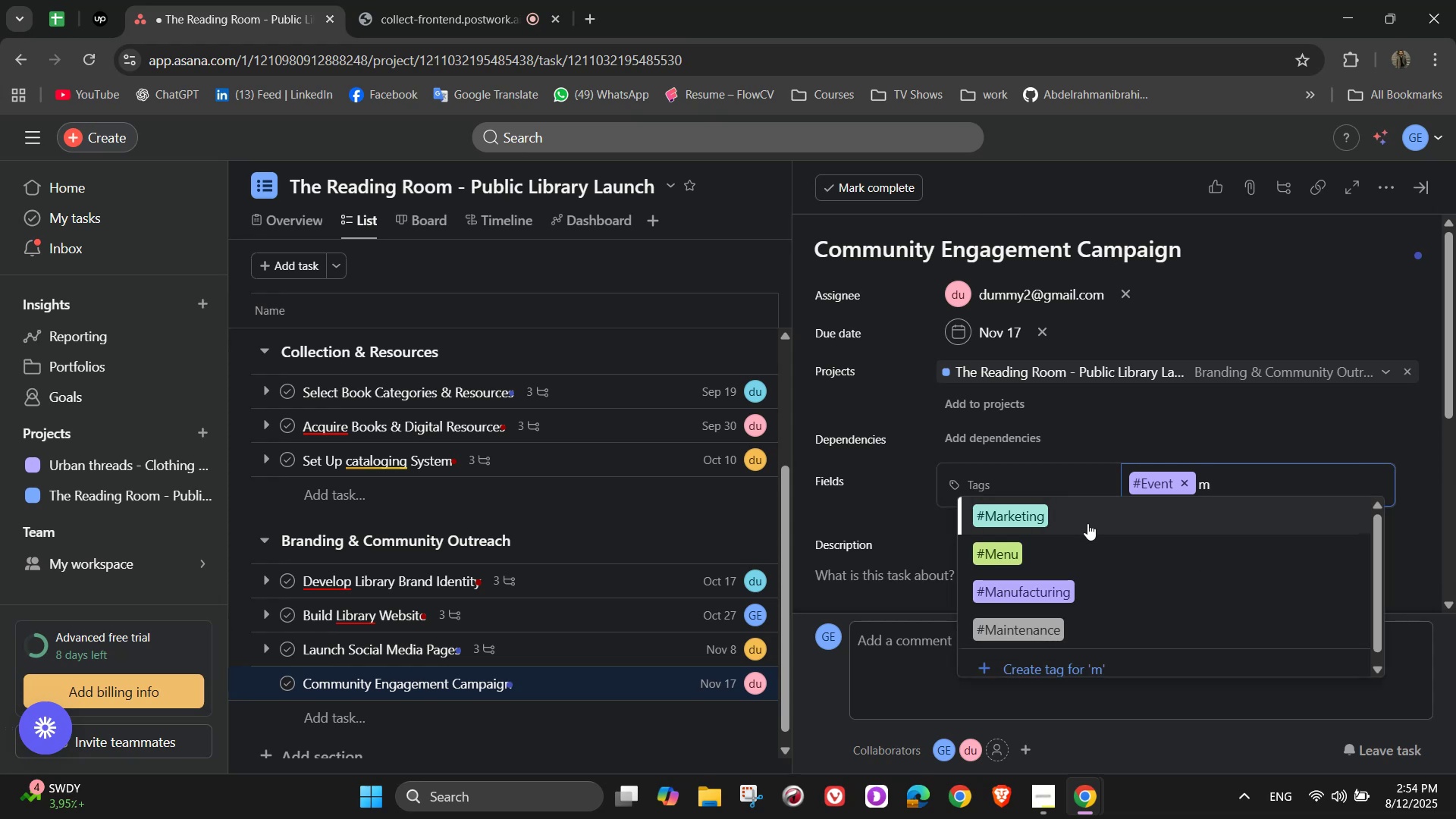 
left_click([1087, 523])
 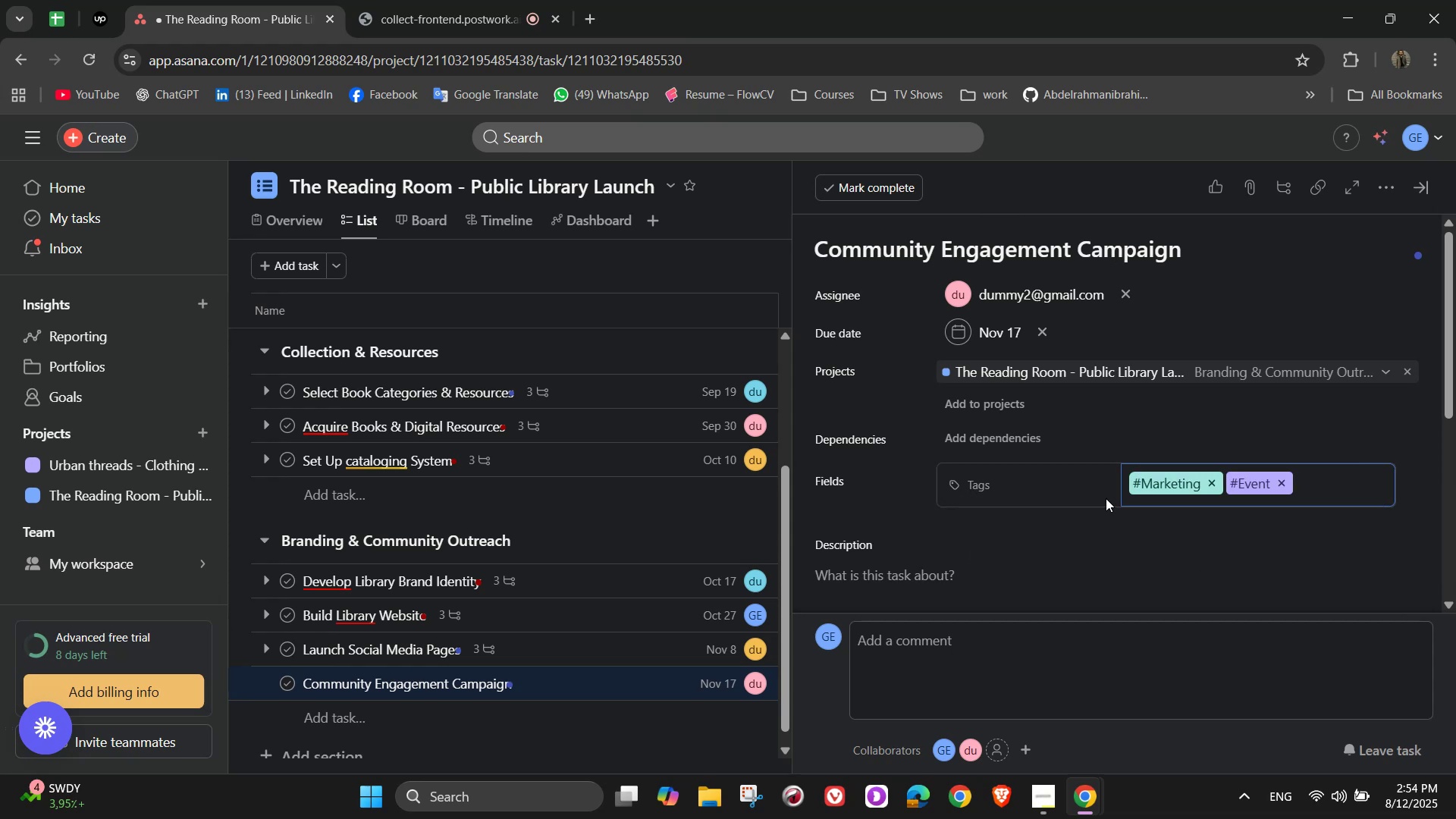 
scroll: coordinate [1106, 498], scroll_direction: down, amount: 2.0
 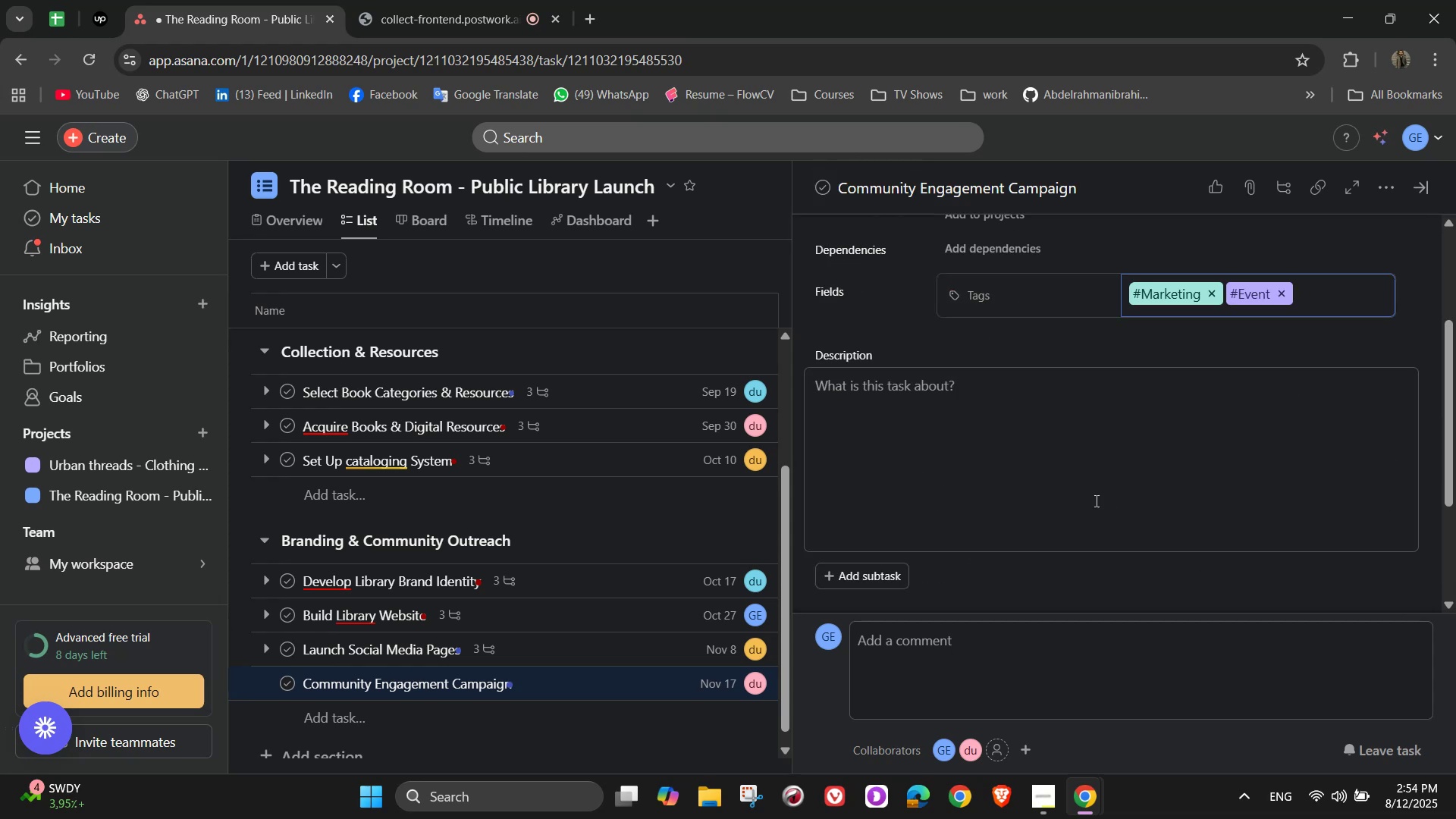 
left_click([1091, 501])
 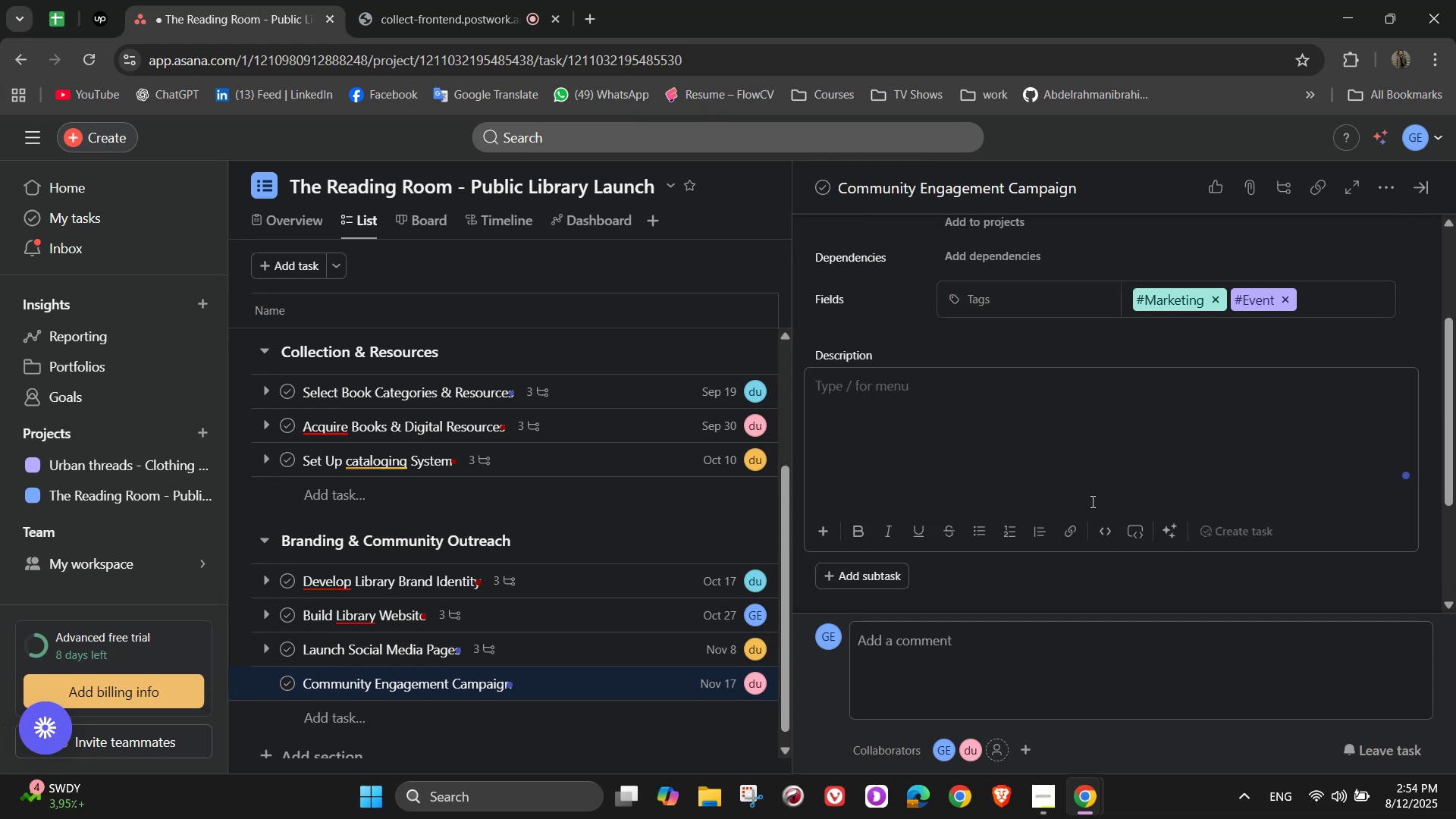 
type(Invite community )
 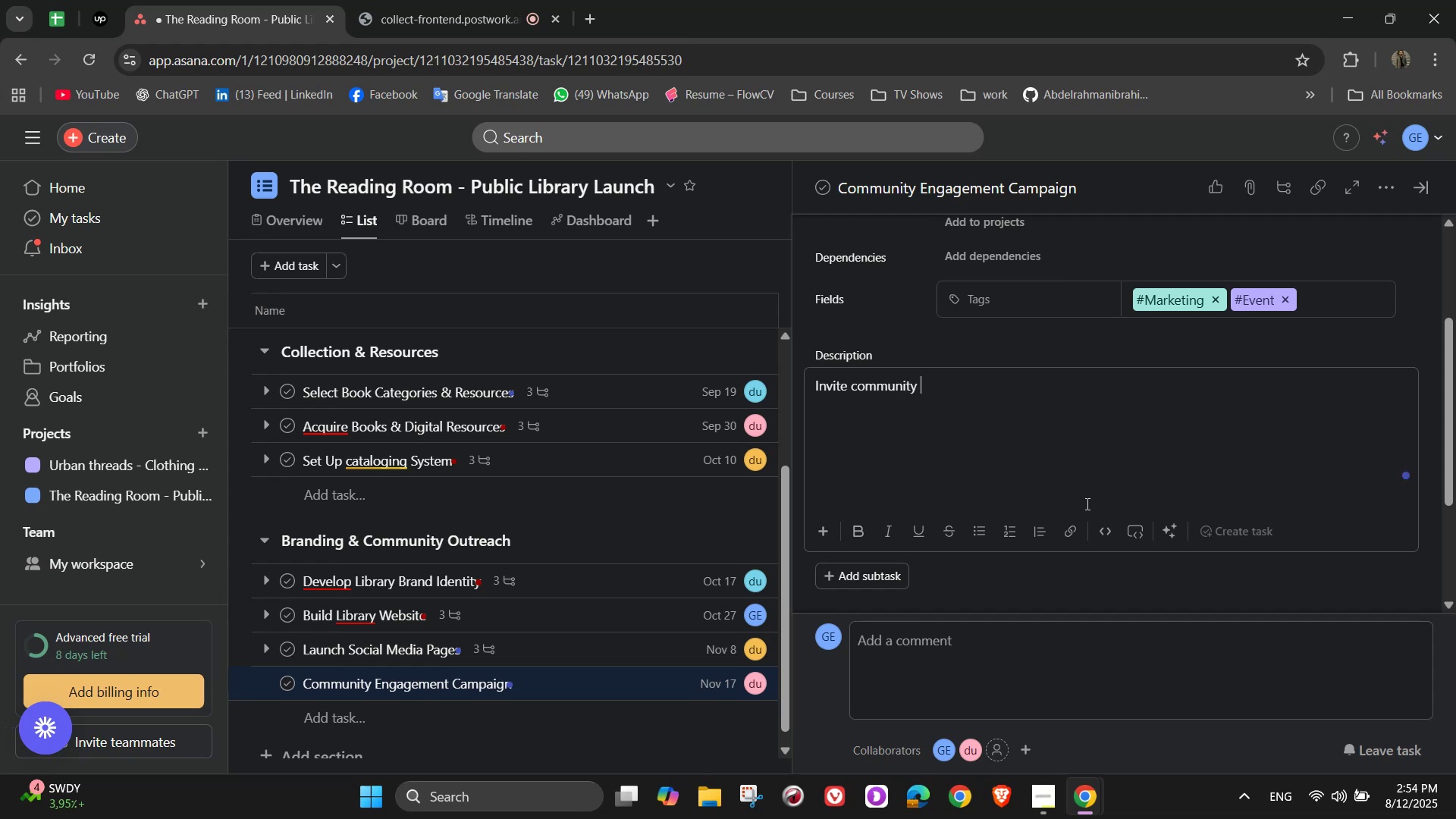 
type(members to get invoo)
key(Backspace)
type(lvoed)
key(Backspace)
key(Backspace)
key(Backspace)
type(ed)
 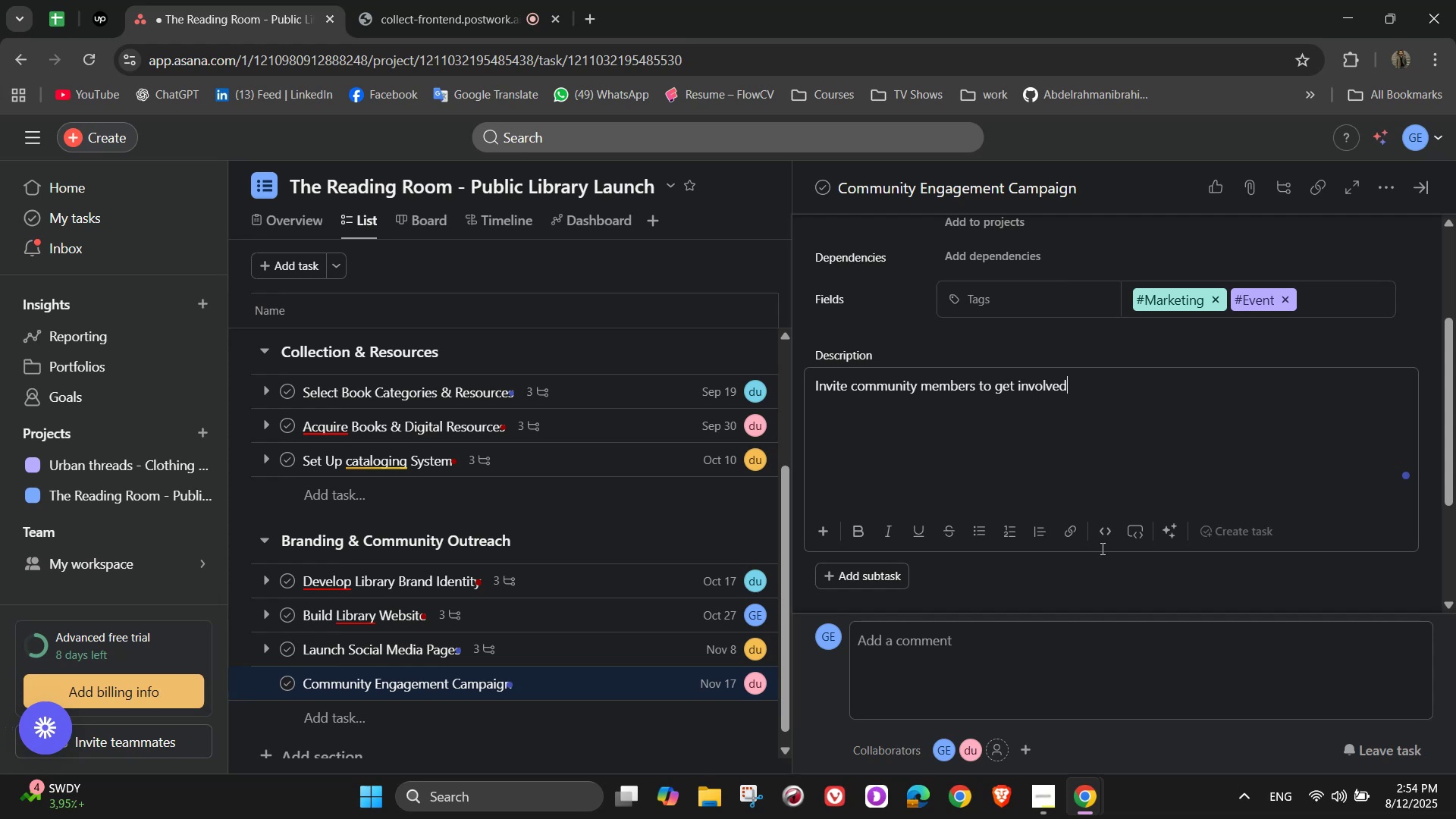 
wait(9.8)
 